 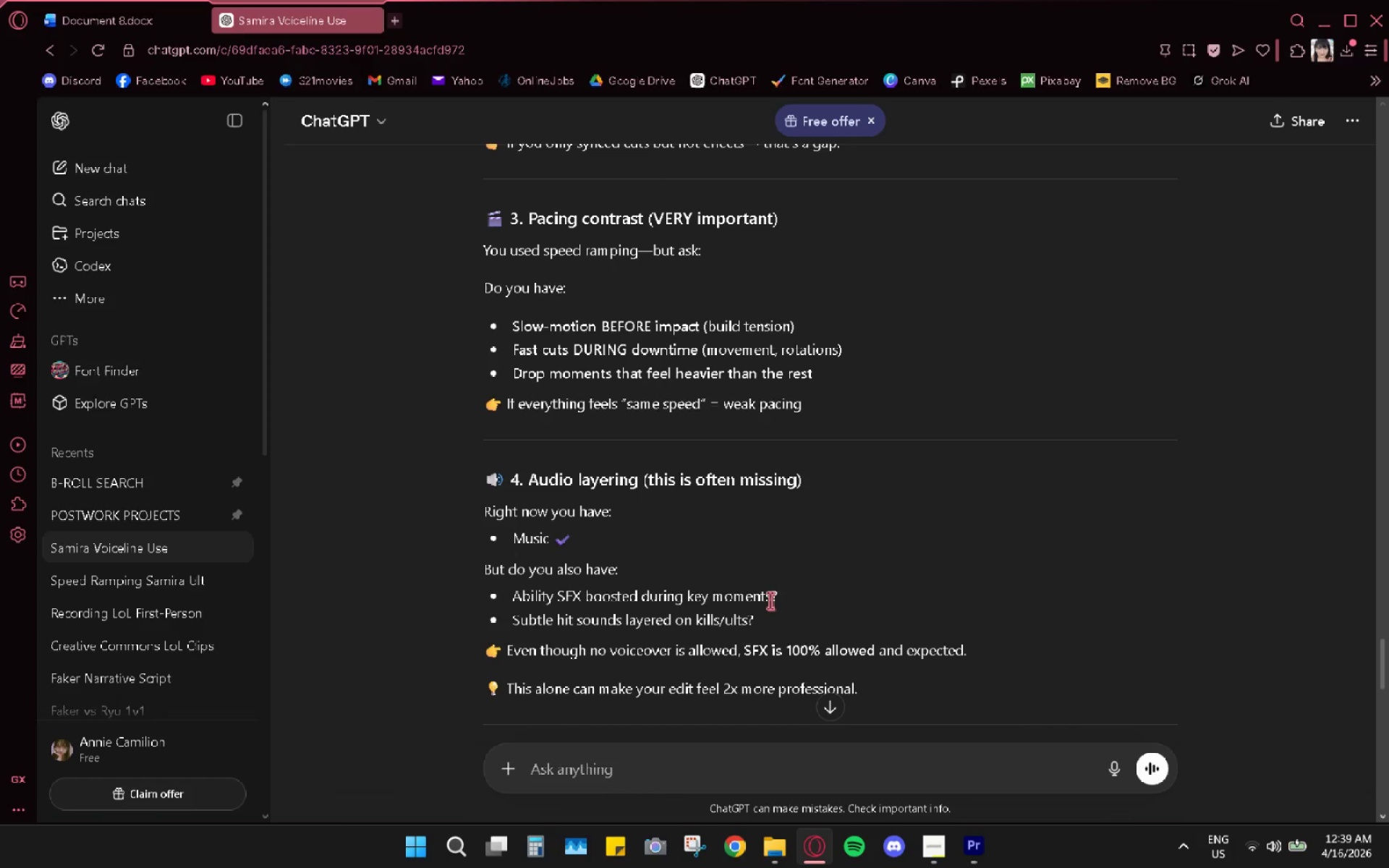 
hold_key(key=AltLeft, duration=0.38)
scroll: coordinate [723, 624], scroll_direction: down, amount: 2.0
 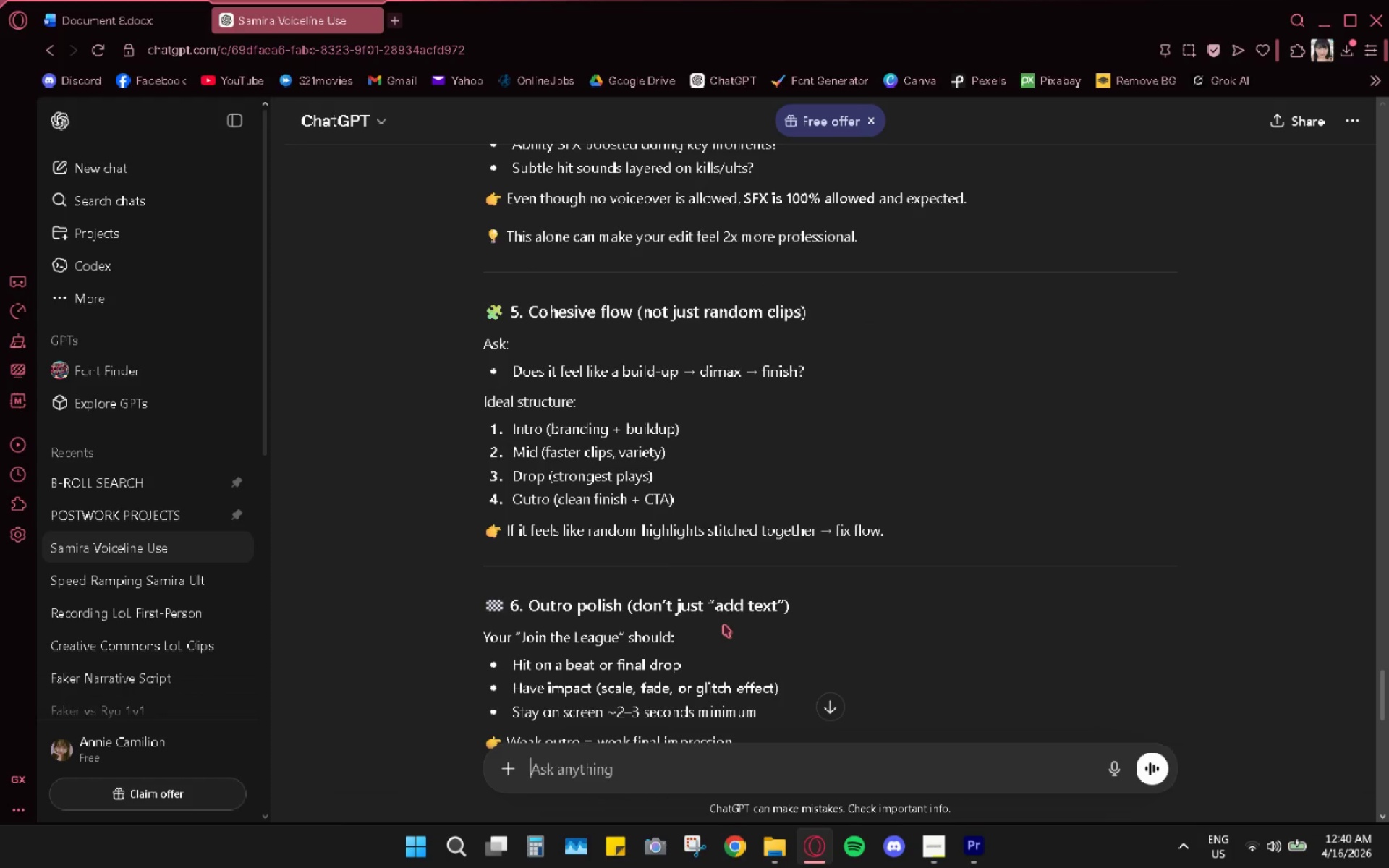 
hold_key(key=AltLeft, duration=0.92)
scroll: coordinate [846, 707], scroll_direction: down, amount: 8.0
 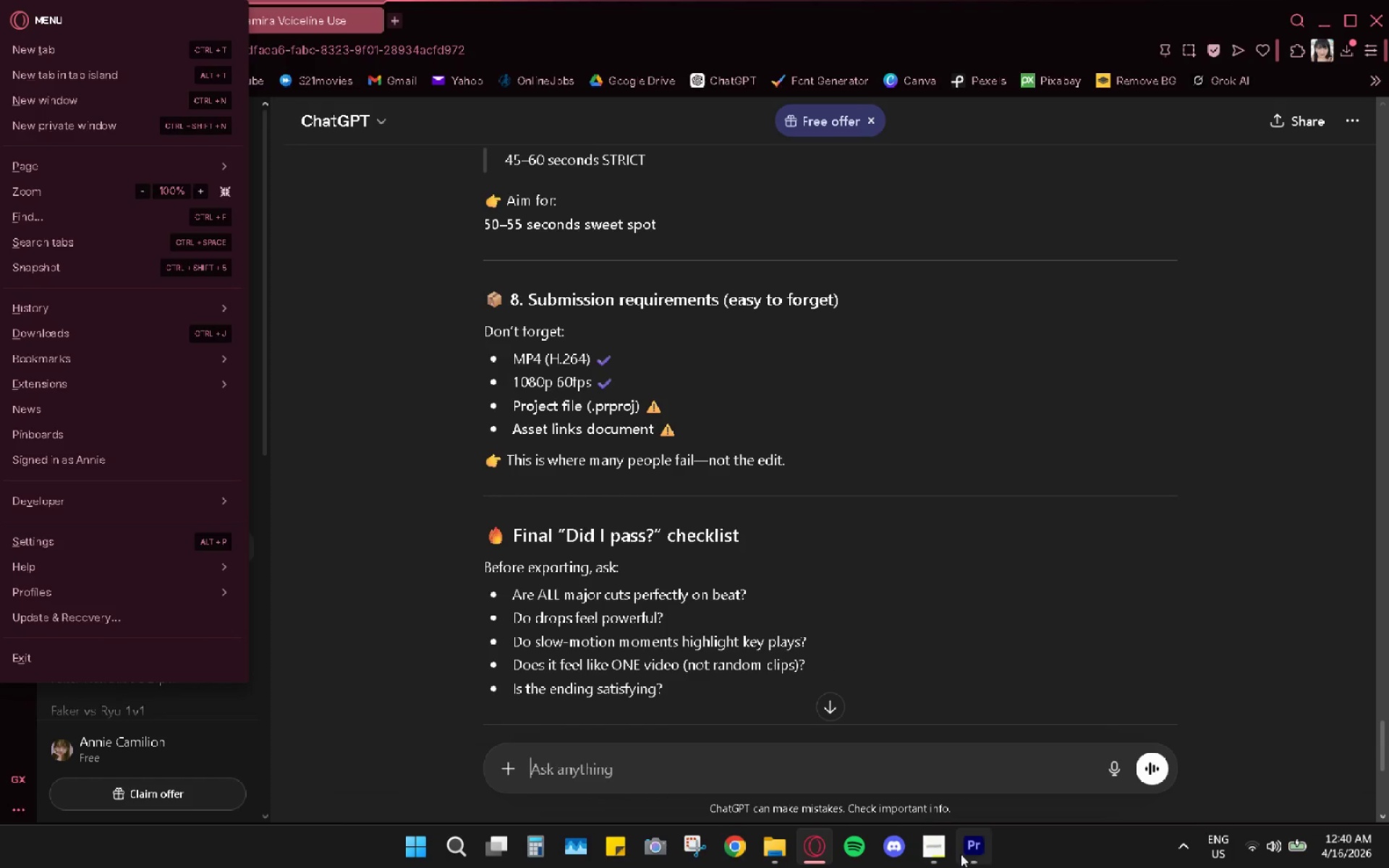 
left_click([970, 860])
 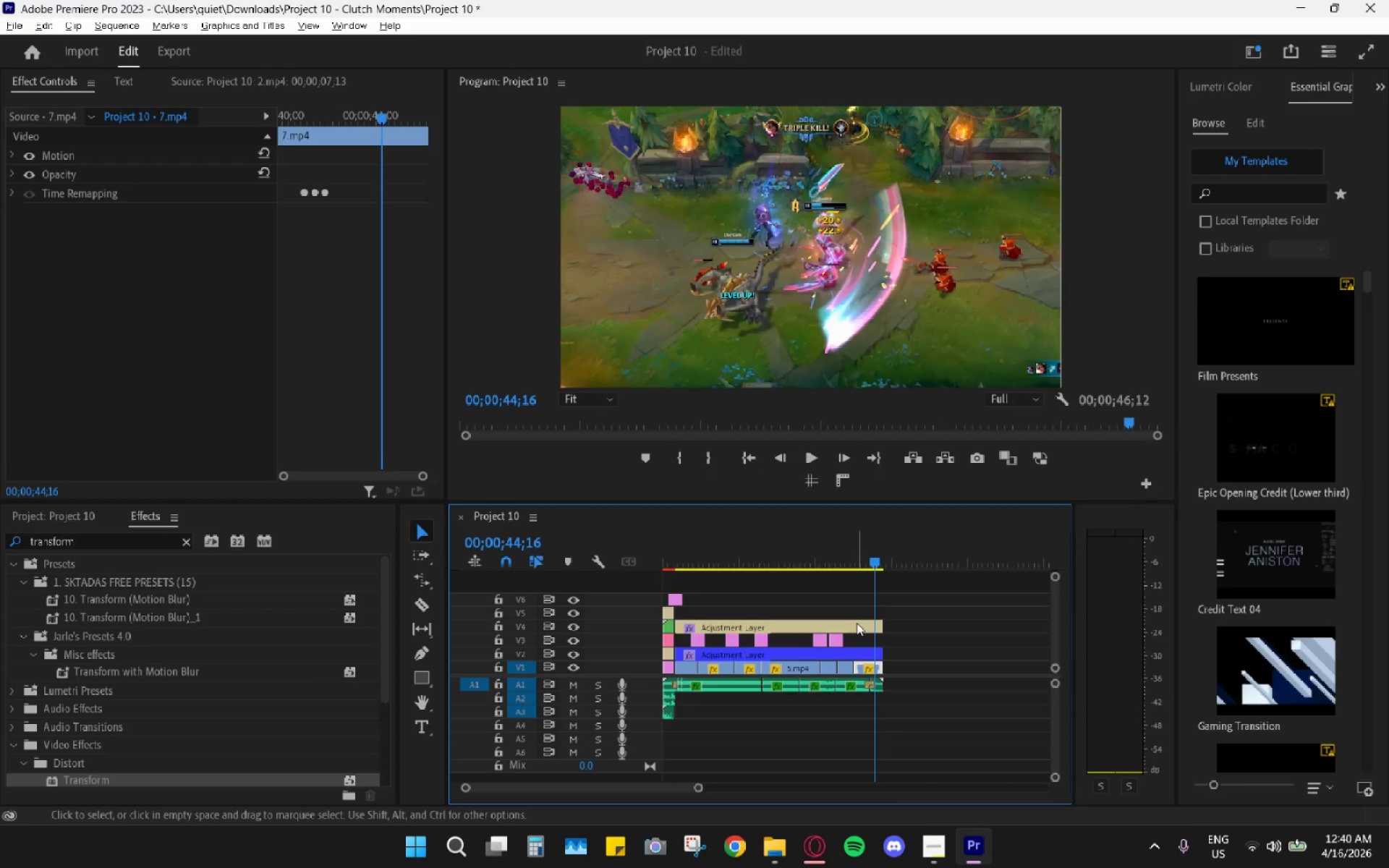 
key(Alt+AltLeft)
 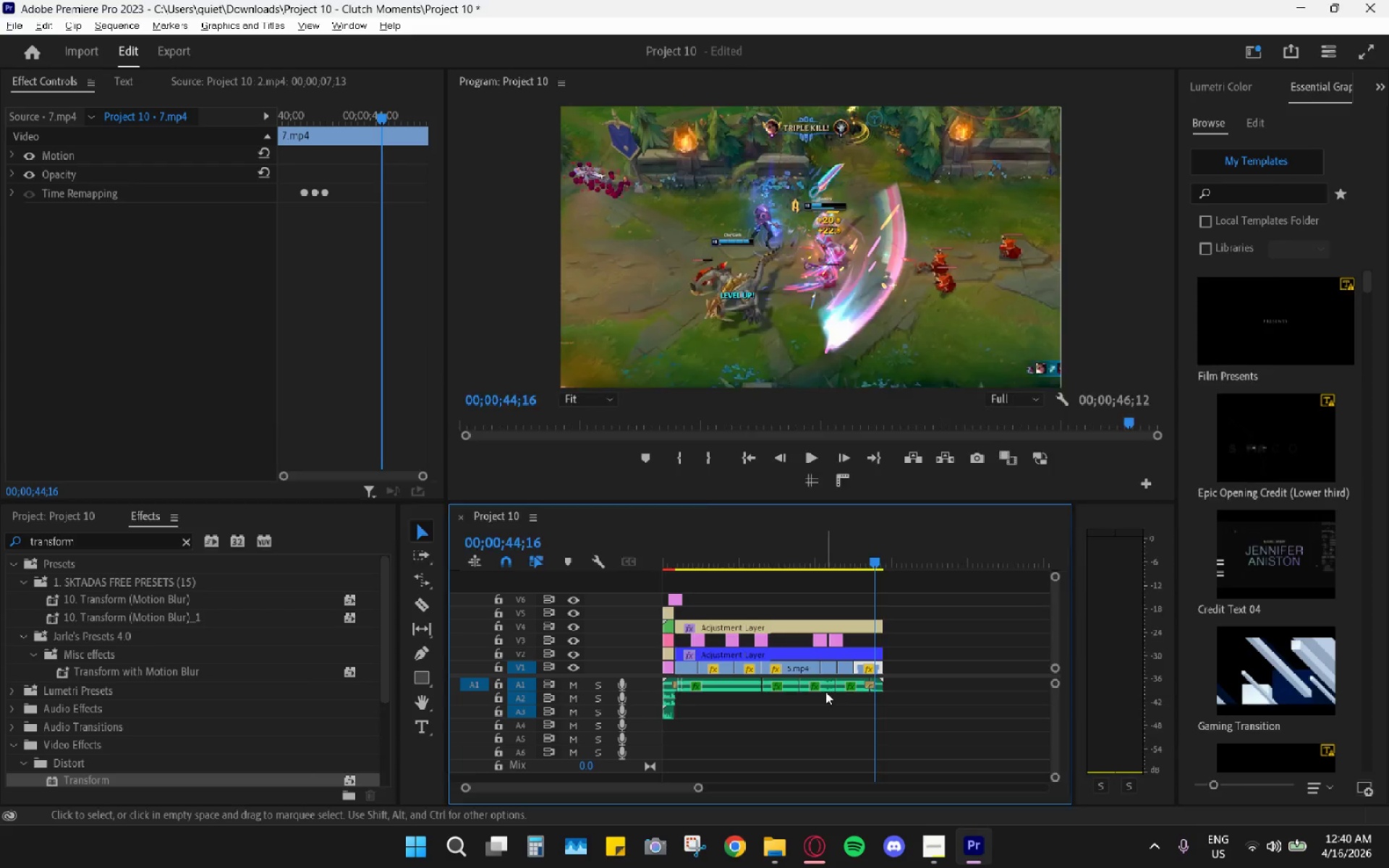 
key(Tab)
type(i deleted my sfk)
key(Backspace)
type(x because i d)
key(Backspace)
type(thought it only required music)
 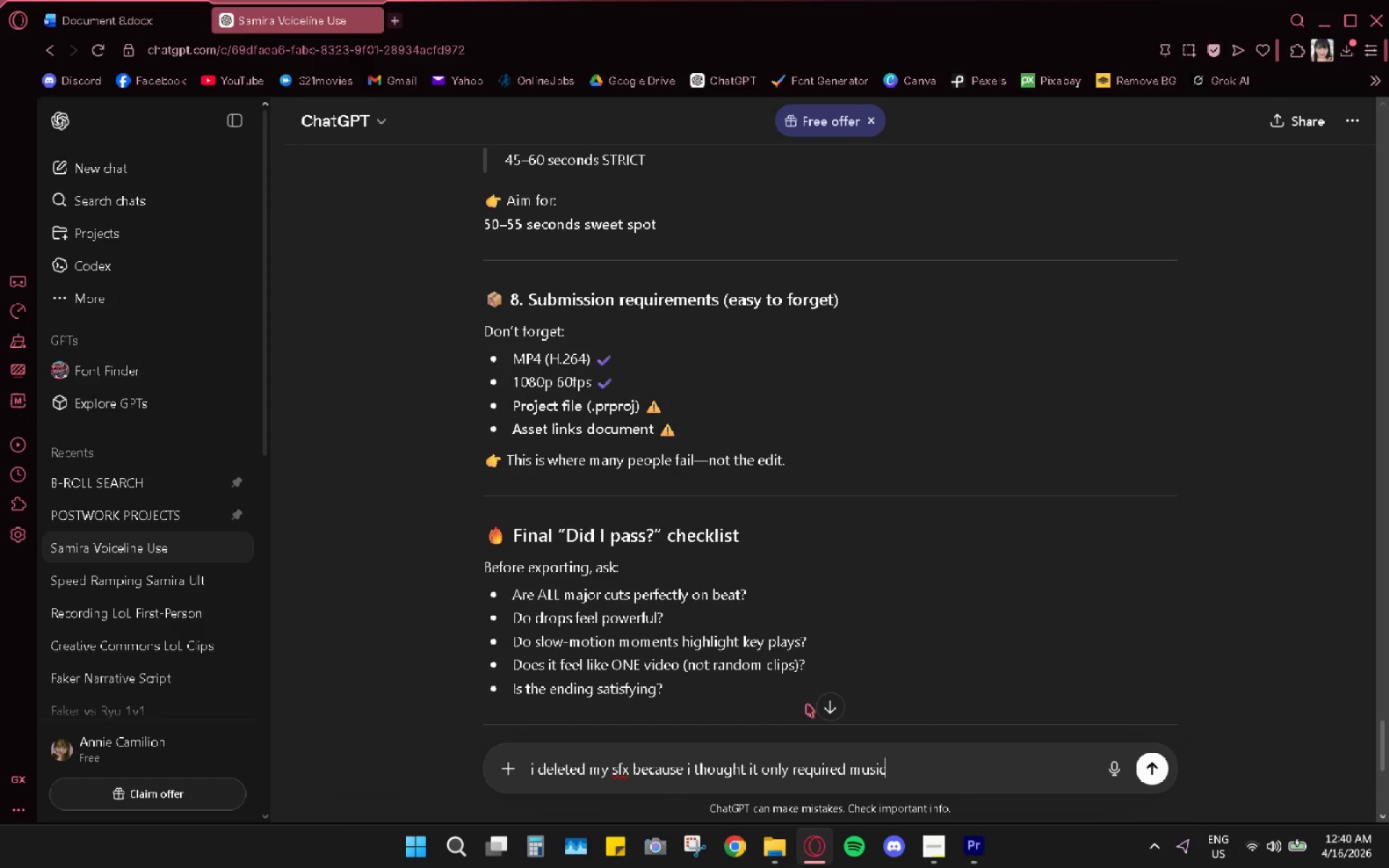 
key(Enter)
 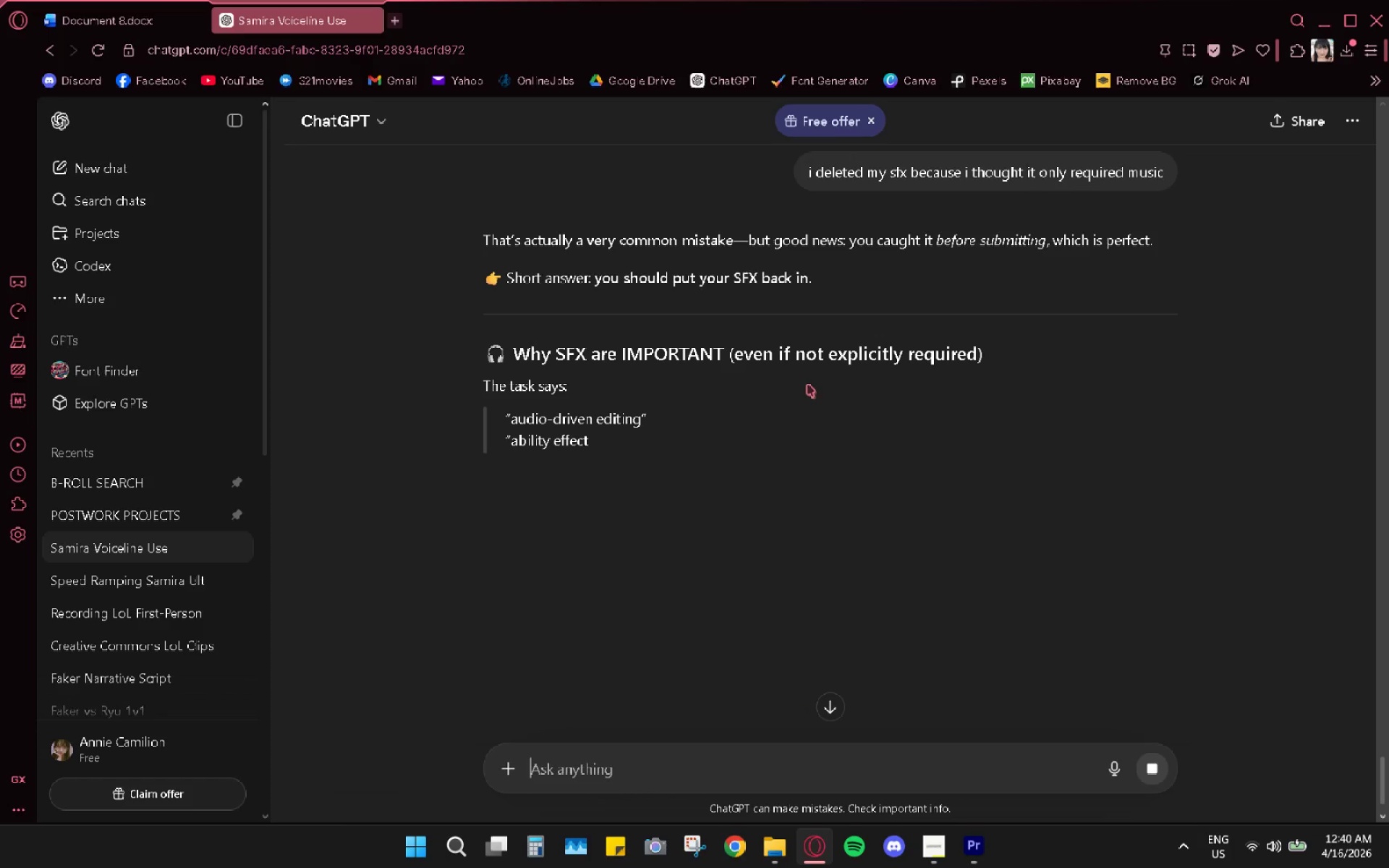 
wait(8.78)
 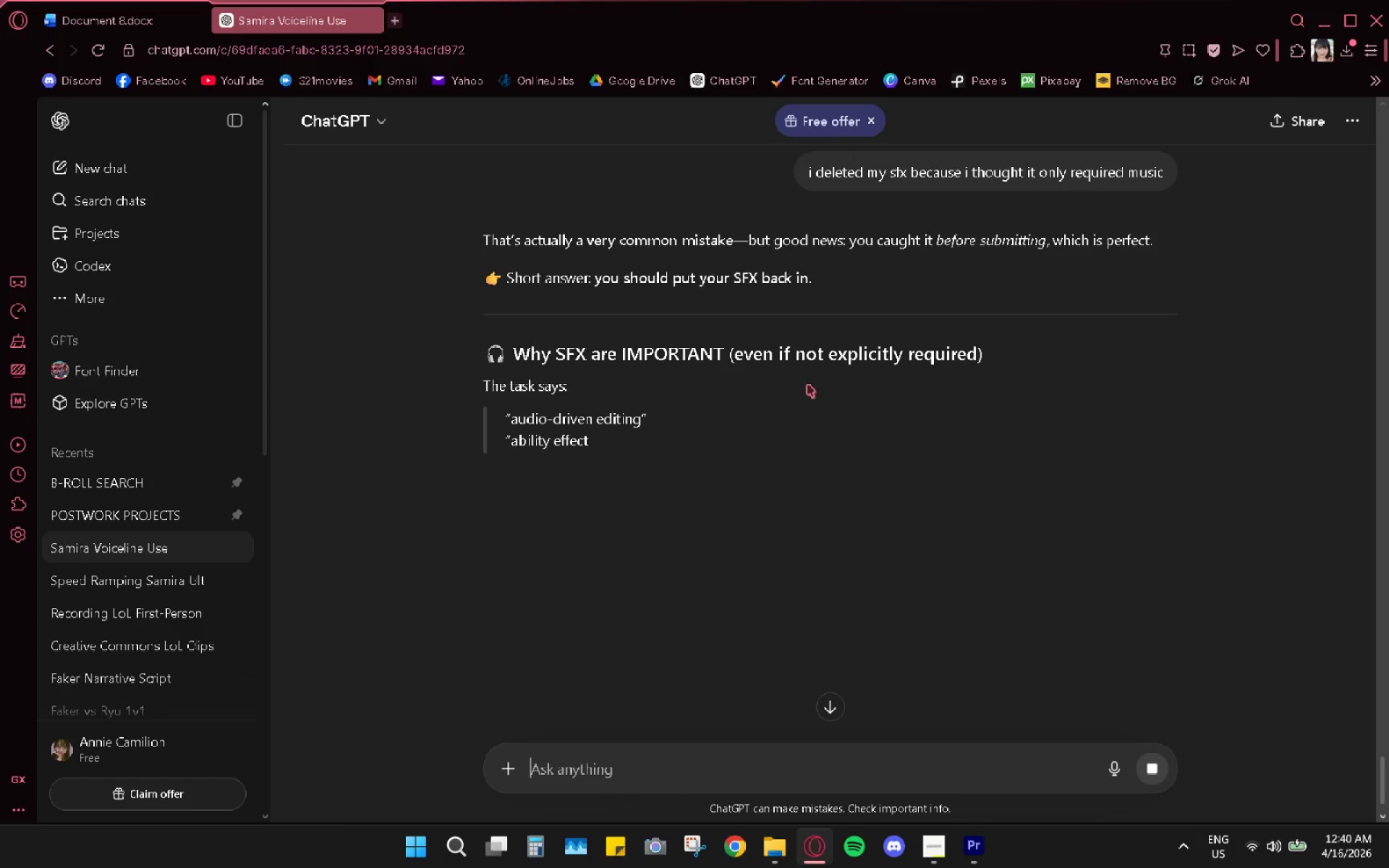 
hold_key(key=AltLeft, duration=0.58)
scroll: coordinate [725, 676], scroll_direction: up, amount: 5.0
 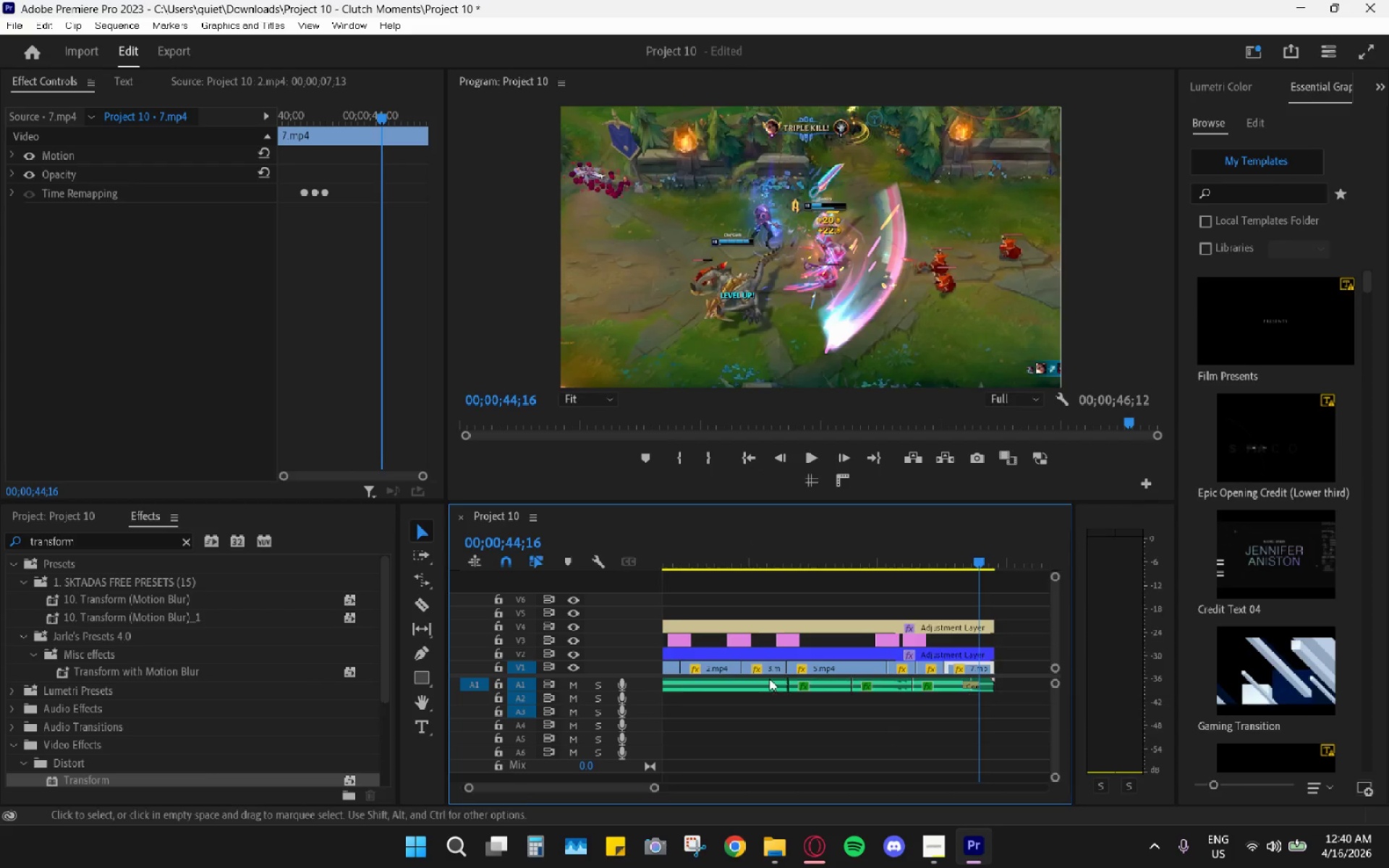 
hold_key(key=AltLeft, duration=0.7)
scroll: coordinate [795, 674], scroll_direction: down, amount: 11.0
 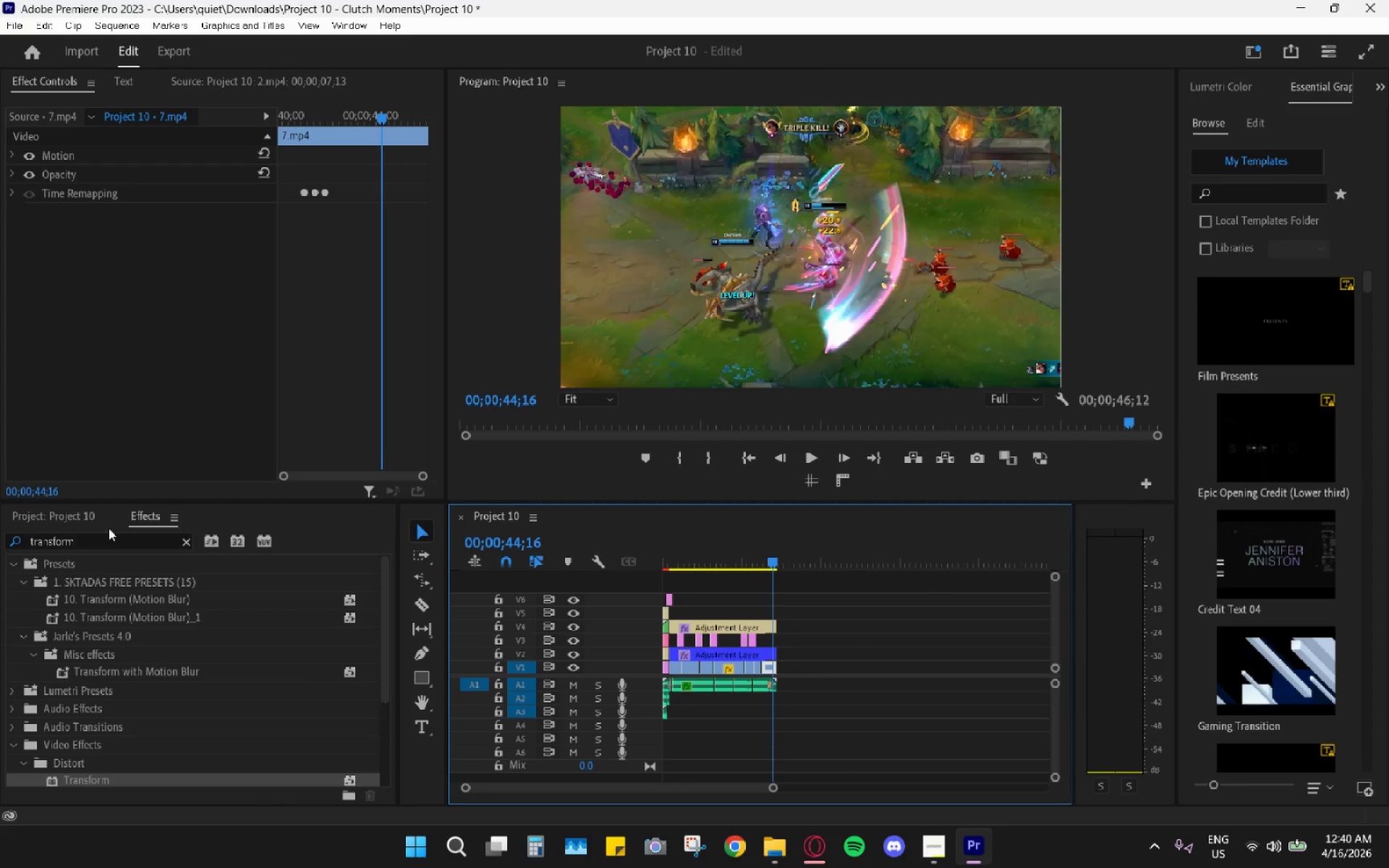 
left_click([64, 516])
 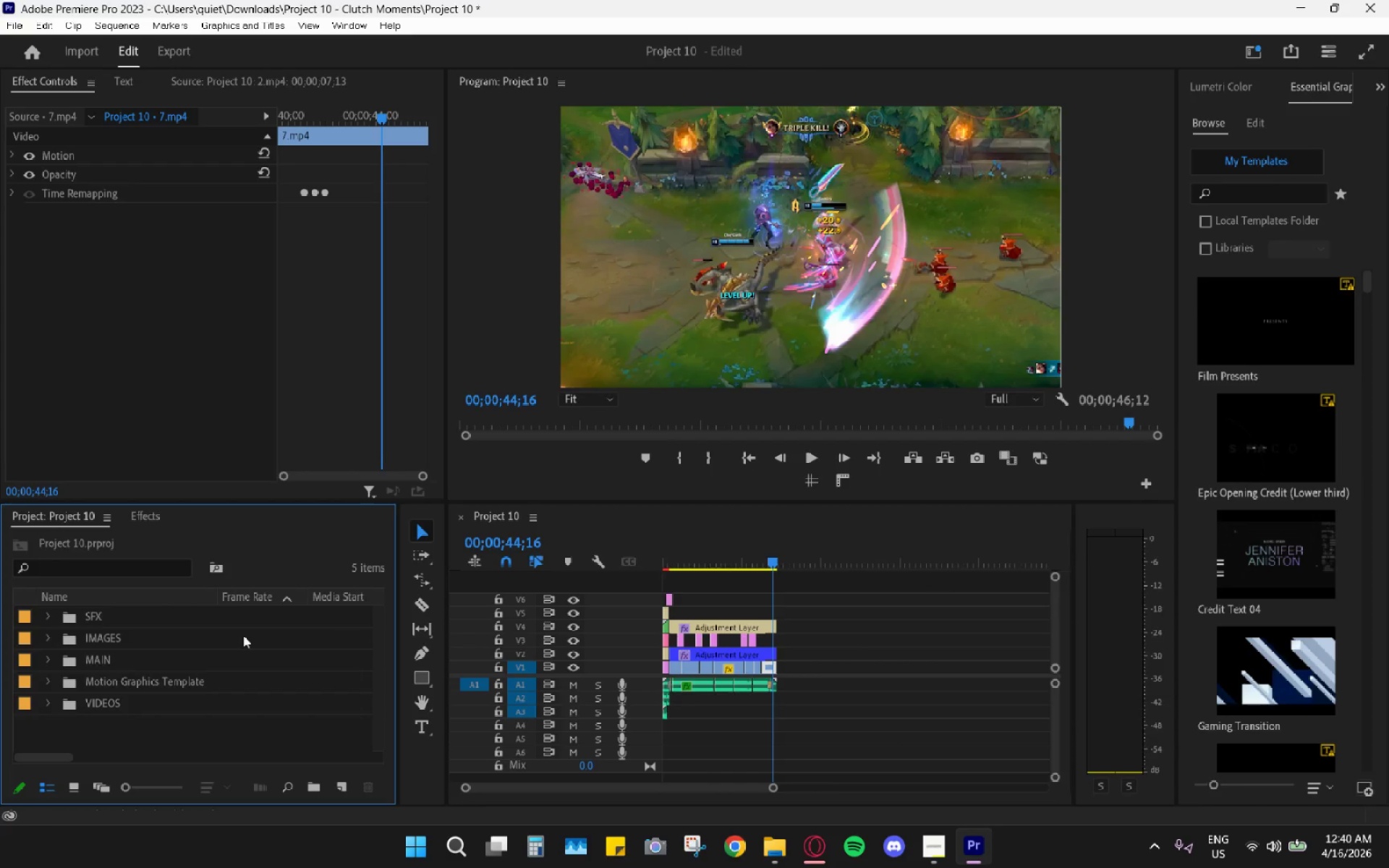 
hold_key(key=AltLeft, duration=1.19)
 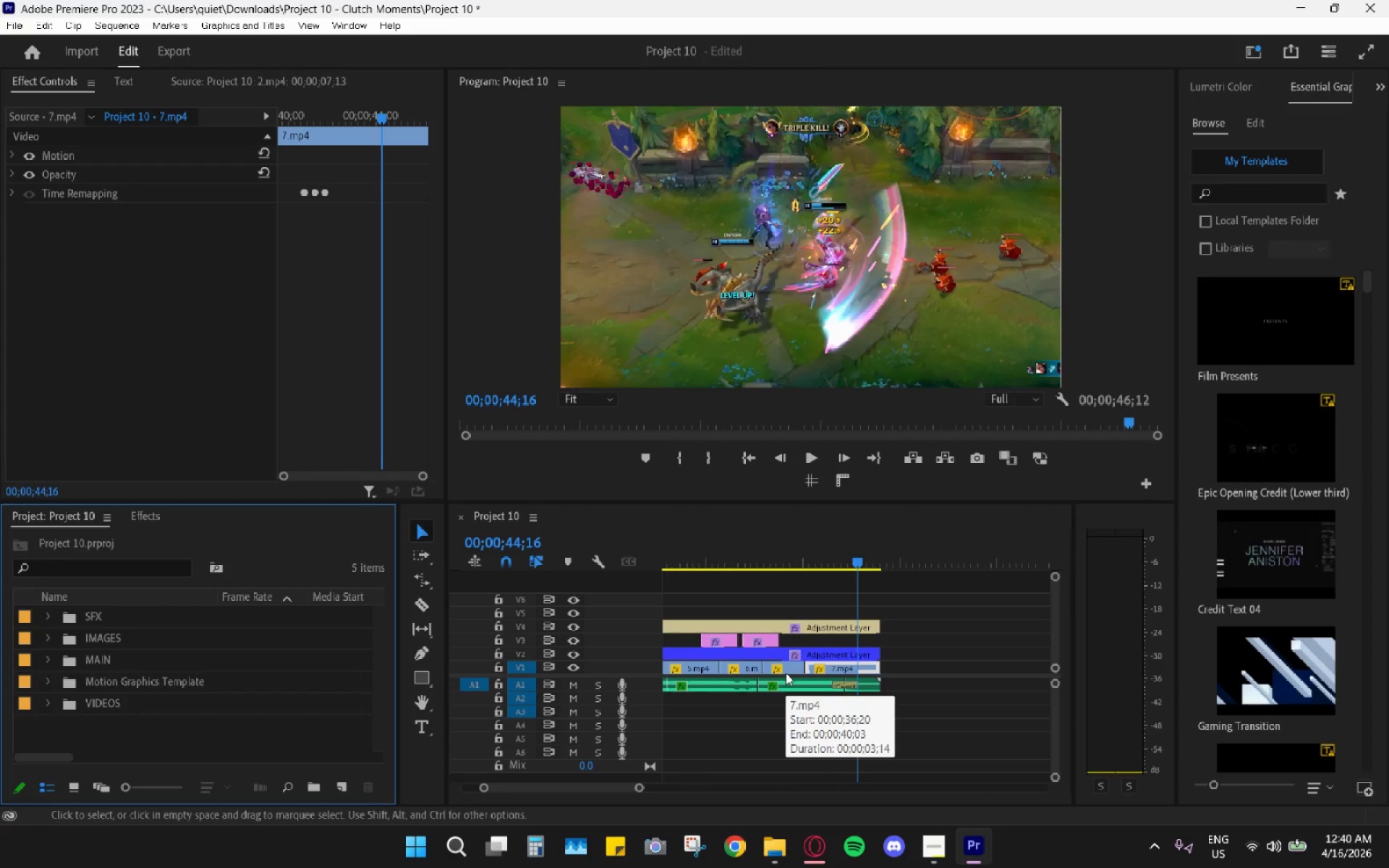 
hold_key(key=AltLeft, duration=0.47)
 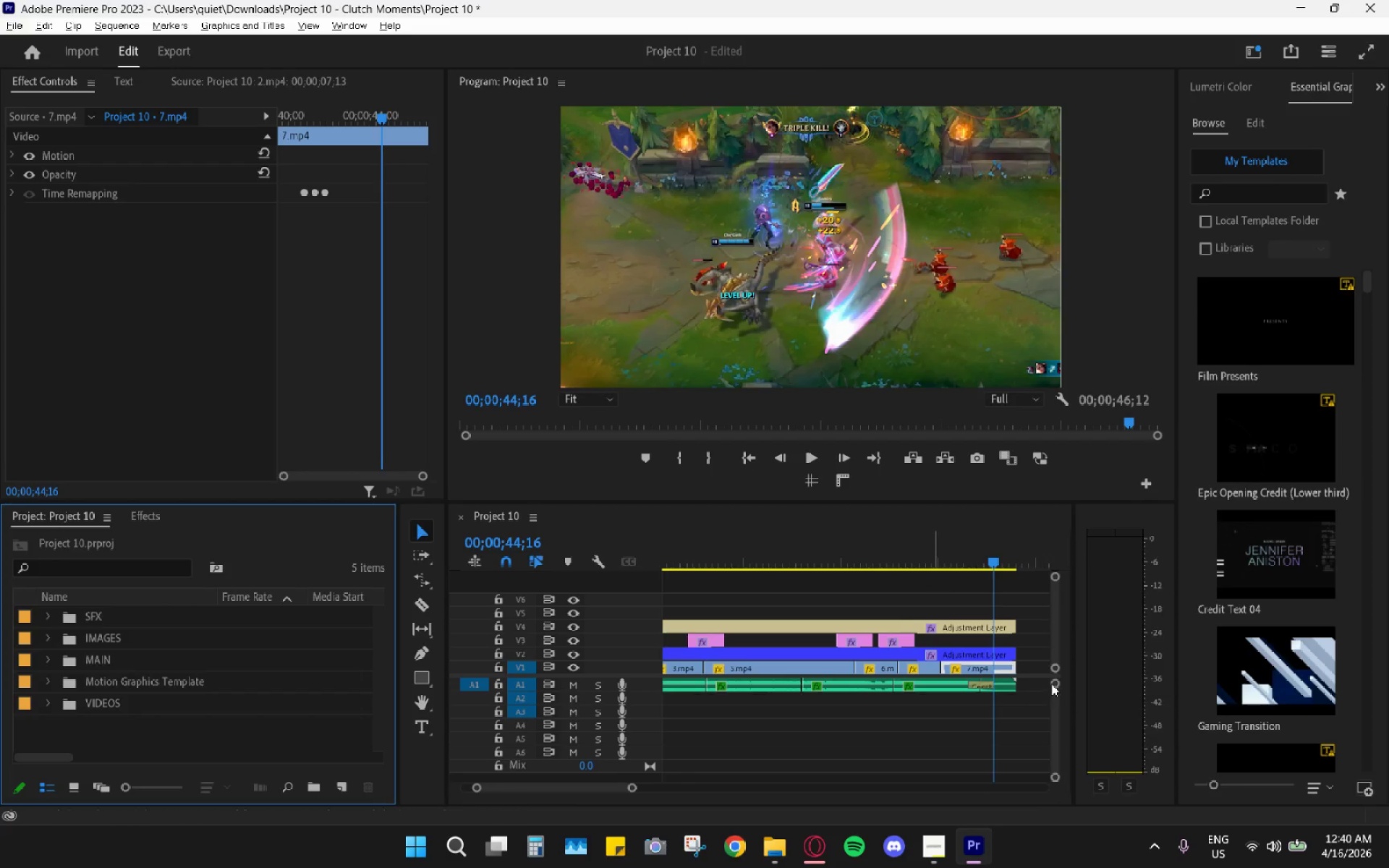 
scroll: coordinate [786, 673], scroll_direction: up, amount: 25.0
 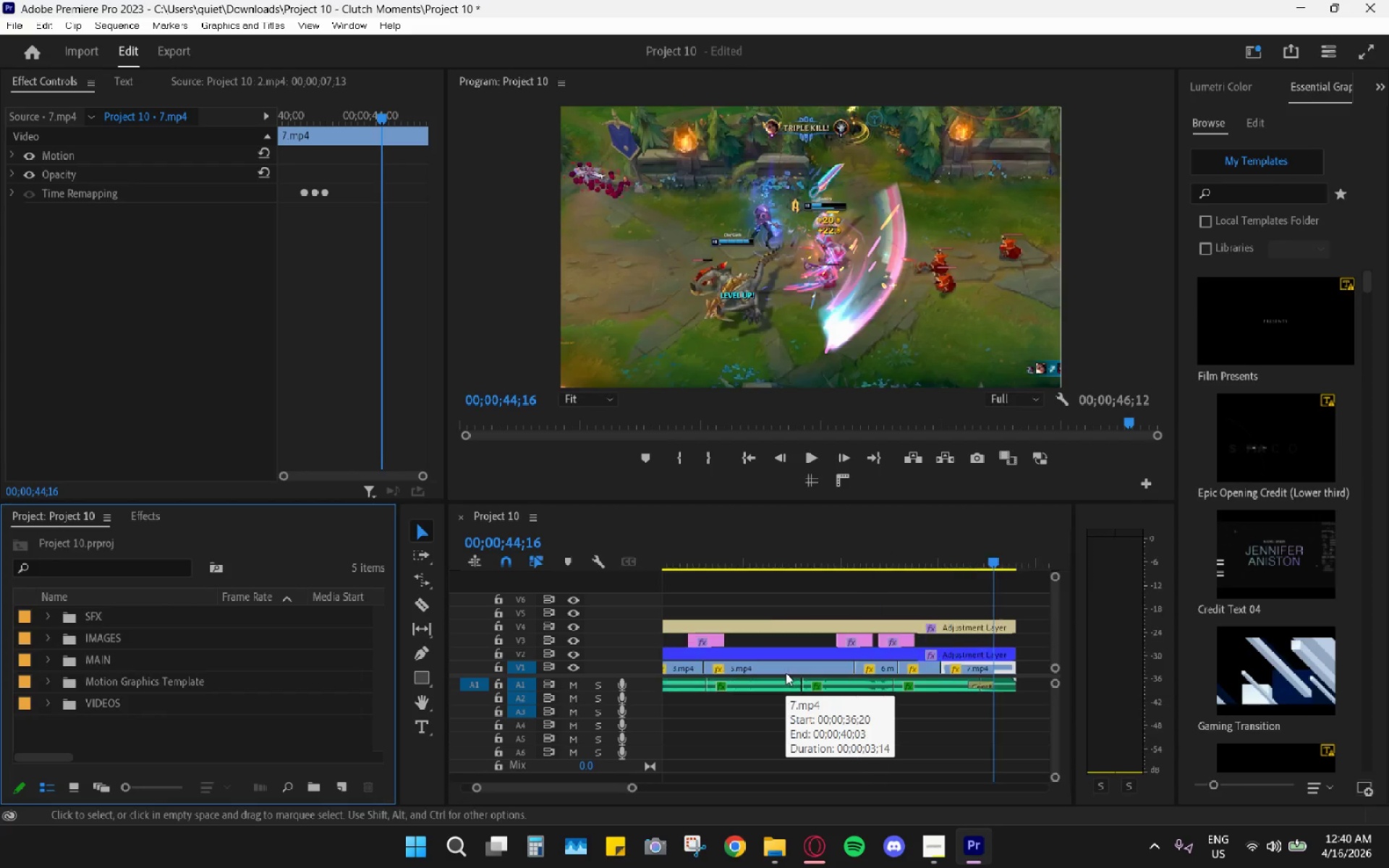 
left_click_drag(start_coordinate=[1055, 685], to_coordinate=[1051, 673])
 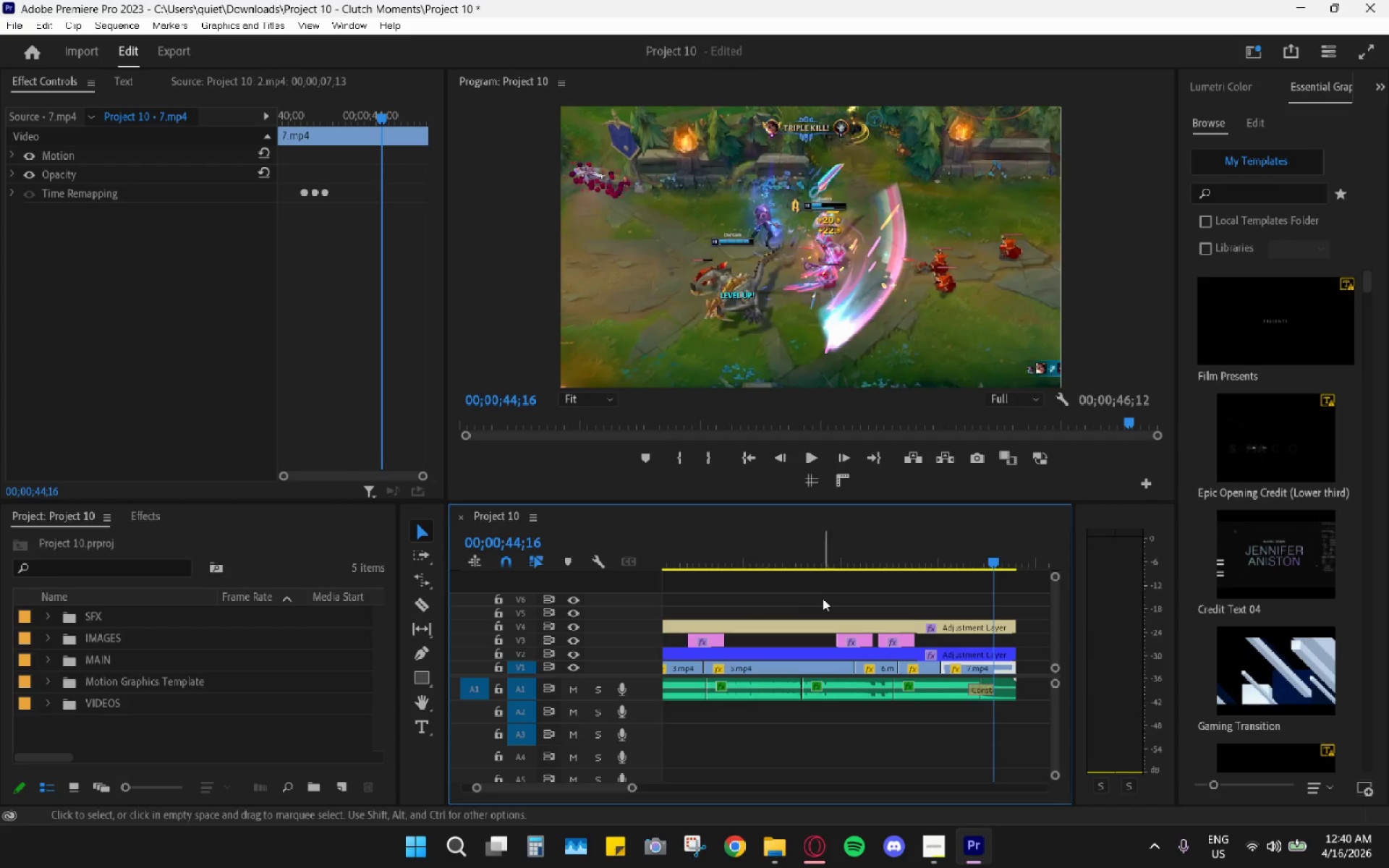 
hold_key(key=AltLeft, duration=1.06)
scroll: coordinate [848, 597], scroll_direction: down, amount: 9.0
 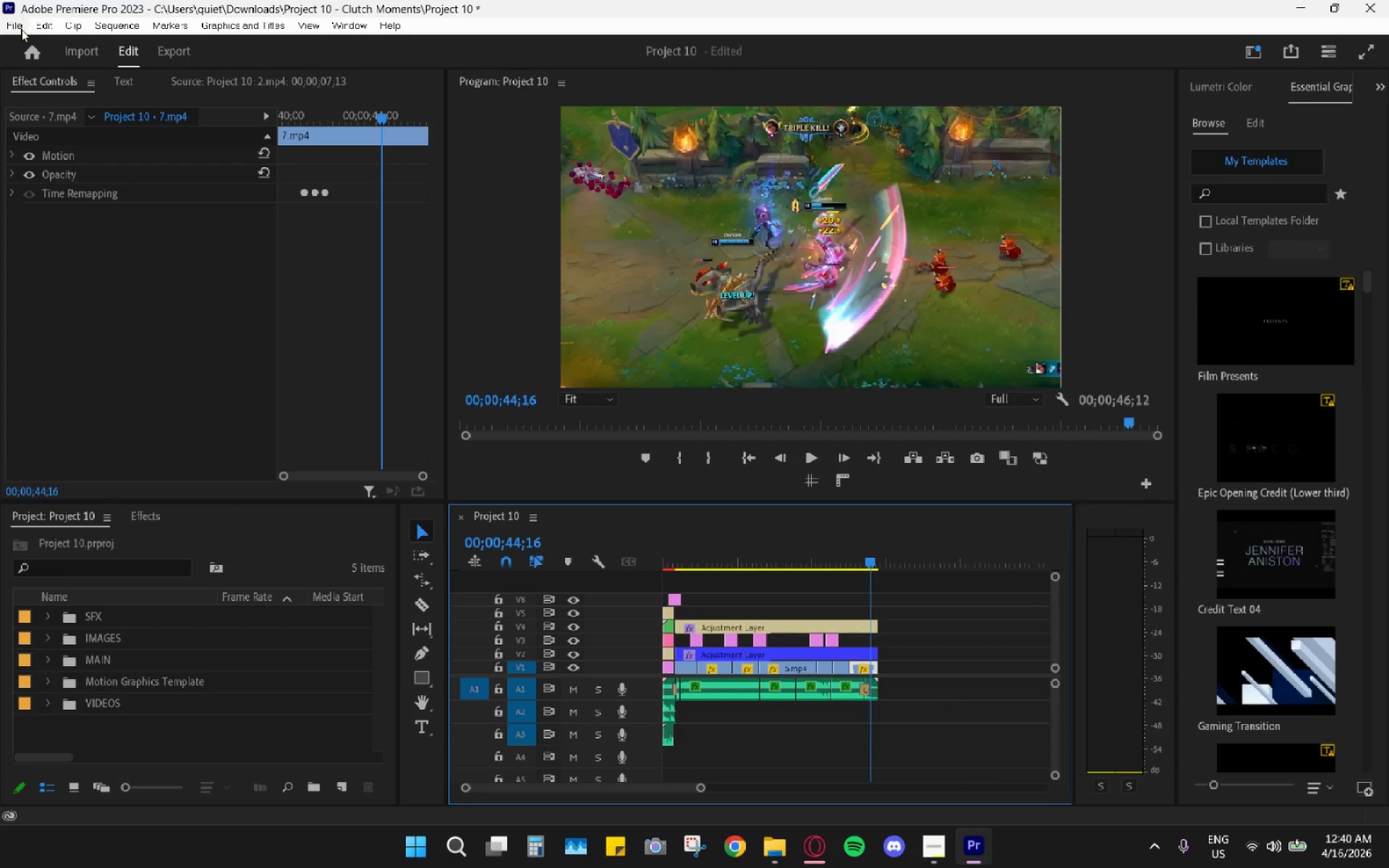 
wait(8.05)
 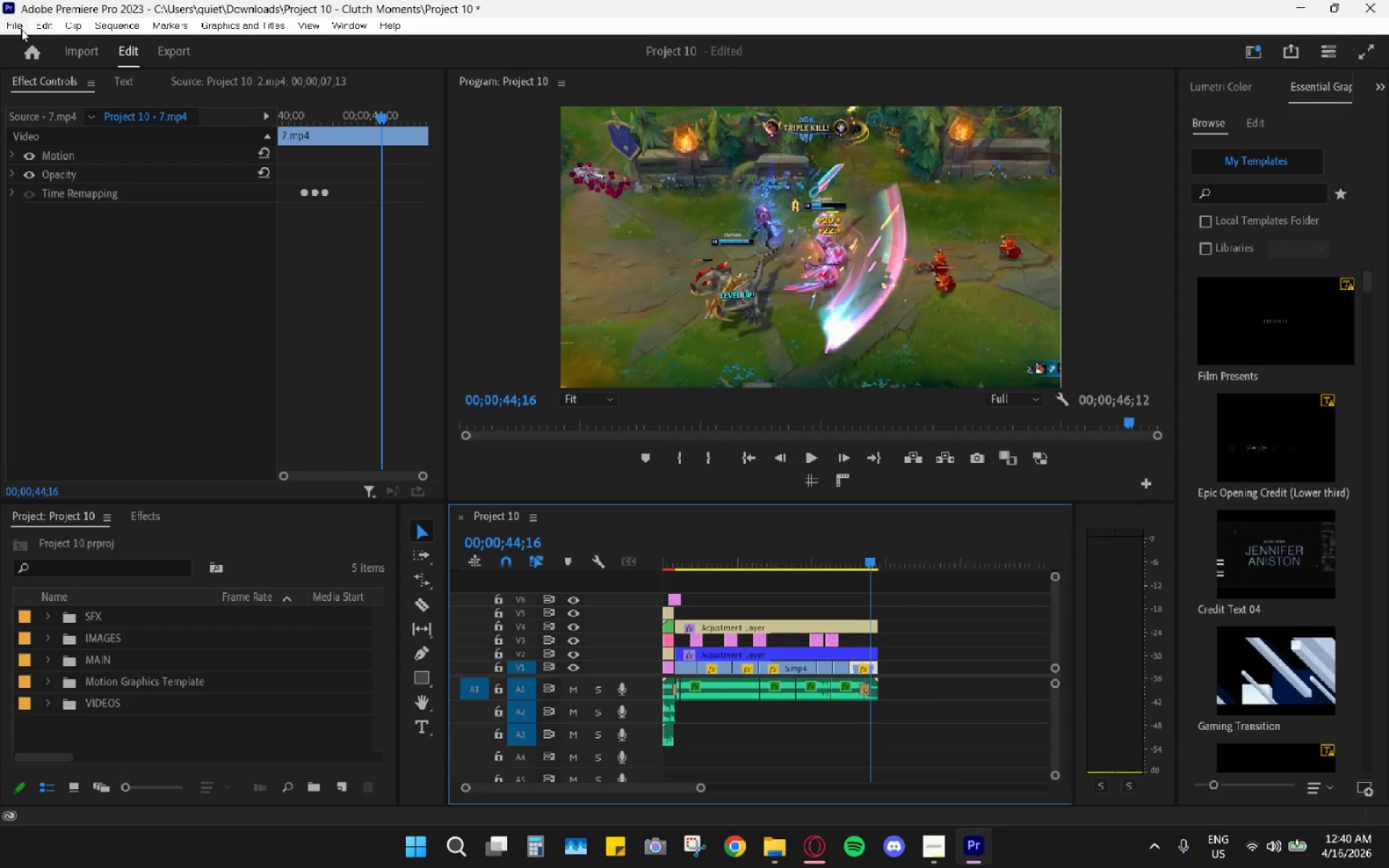 
left_click([52, 61])
 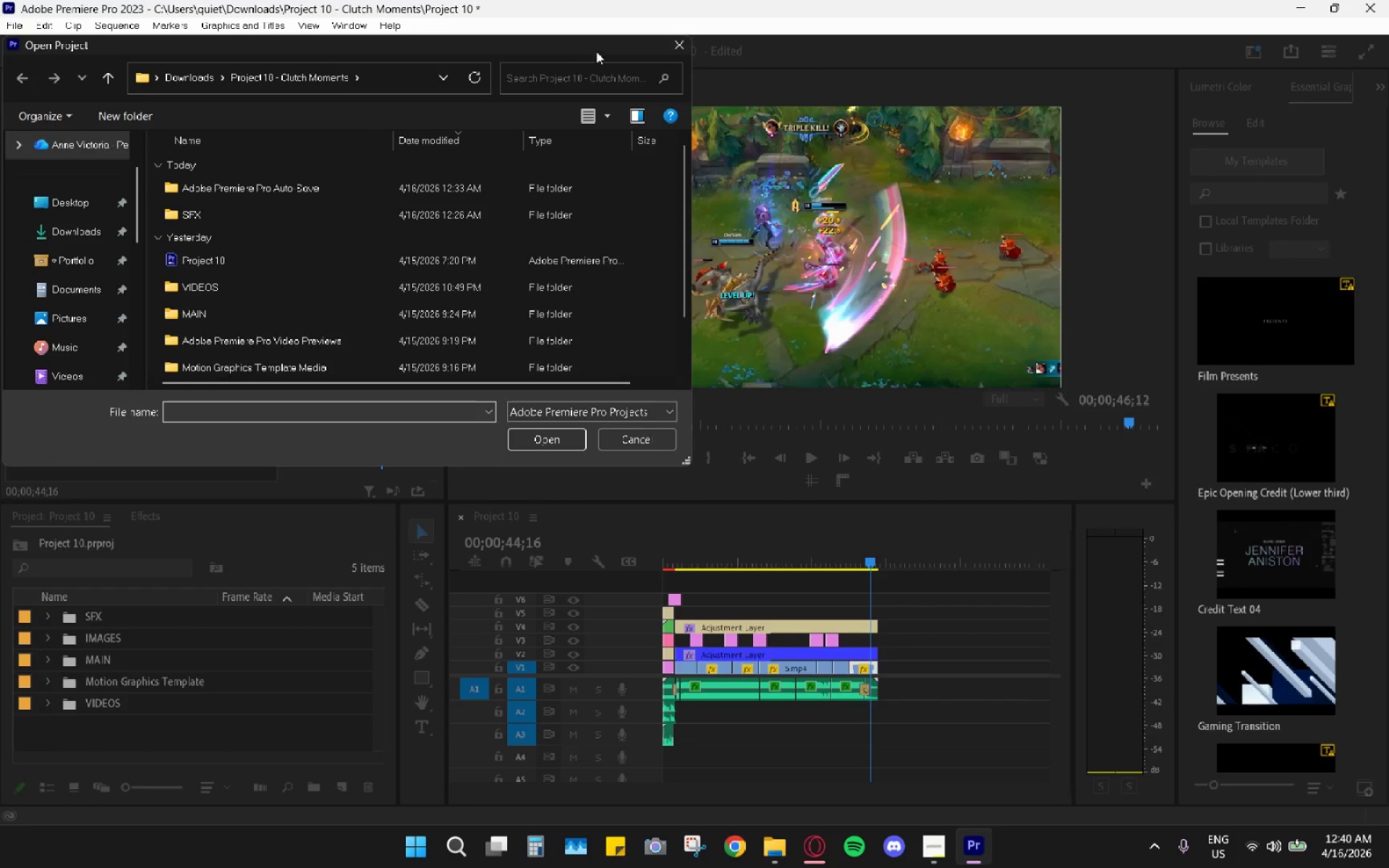 
left_click([682, 46])
 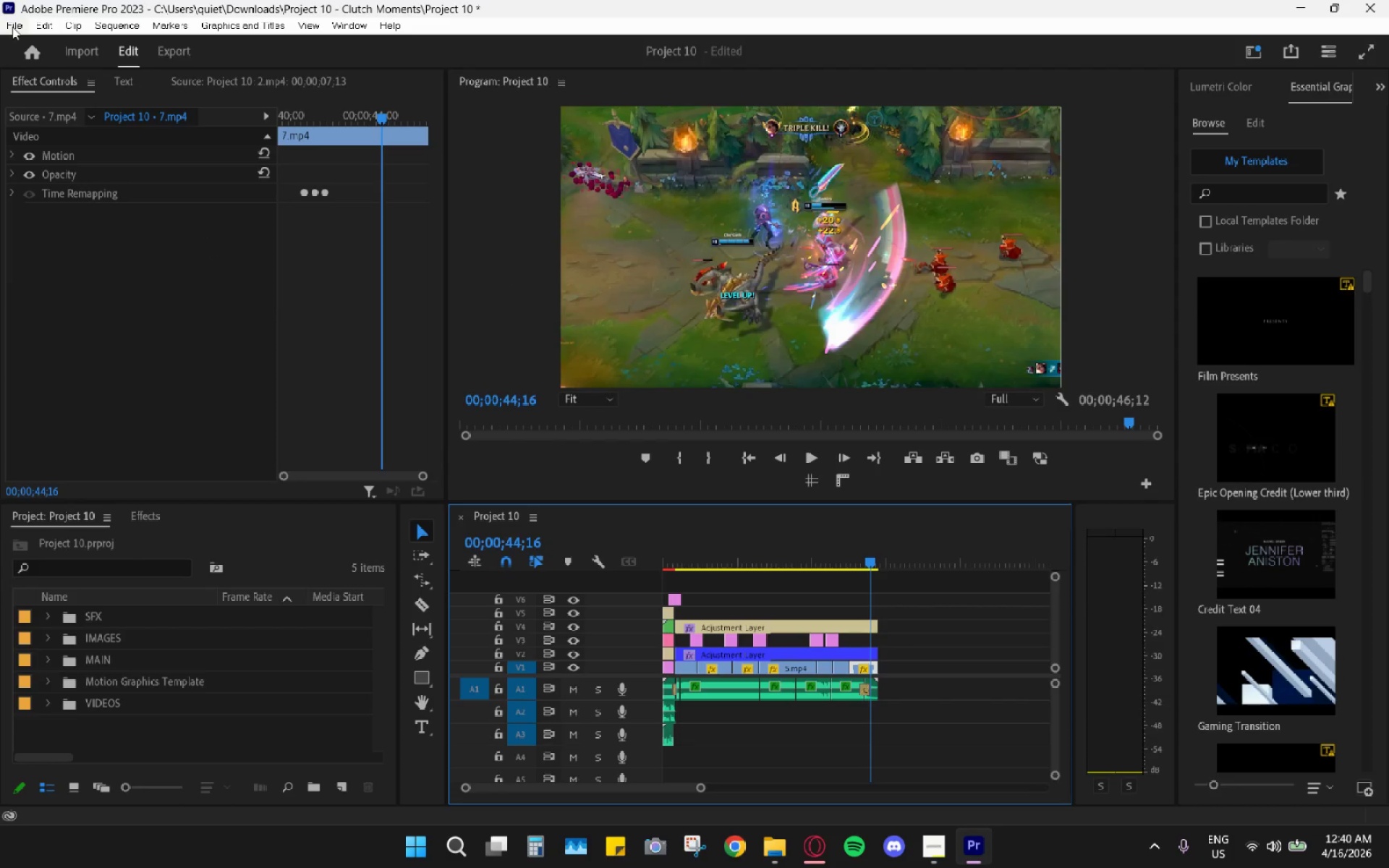 
left_click([11, 25])
 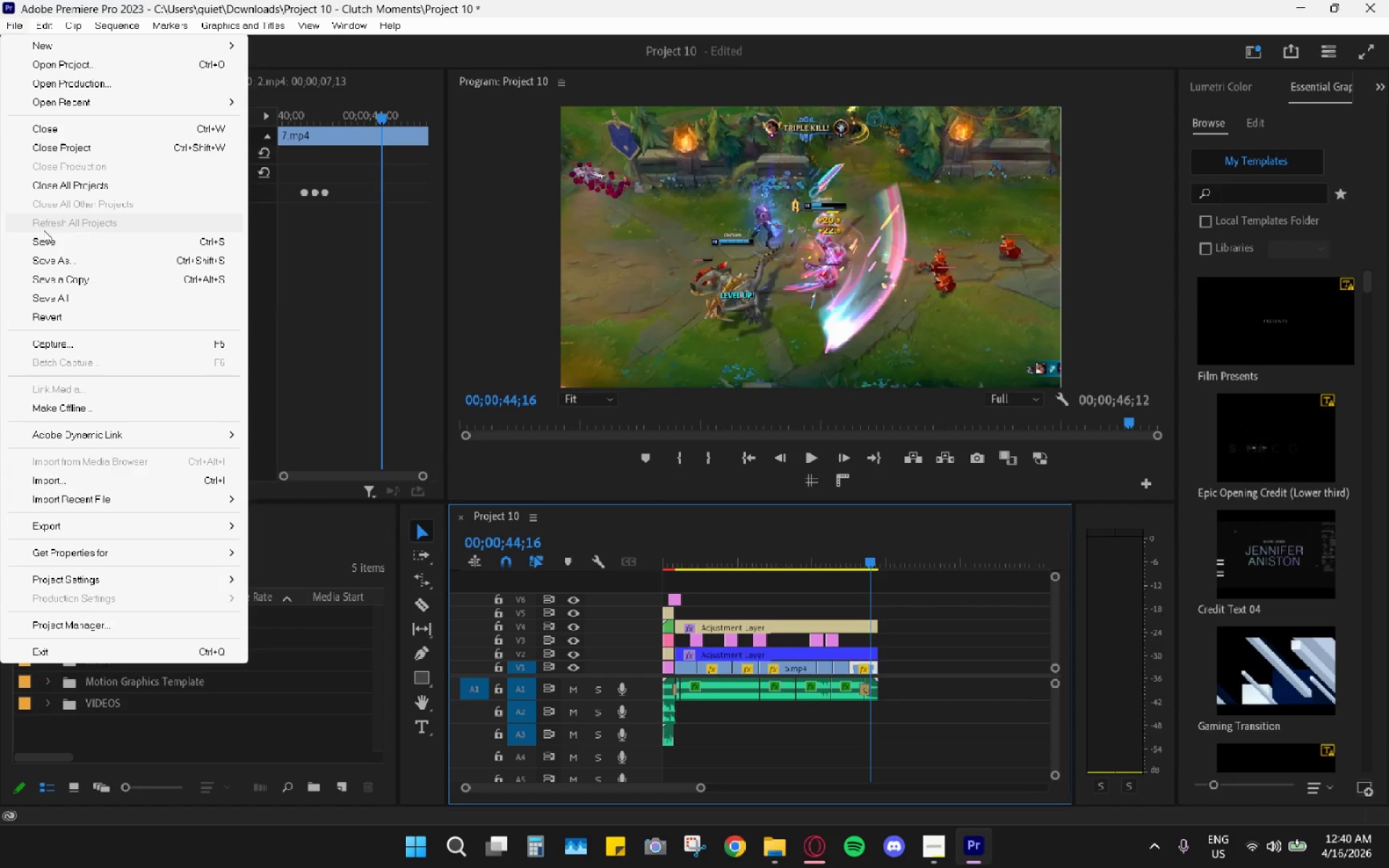 
left_click([46, 239])
 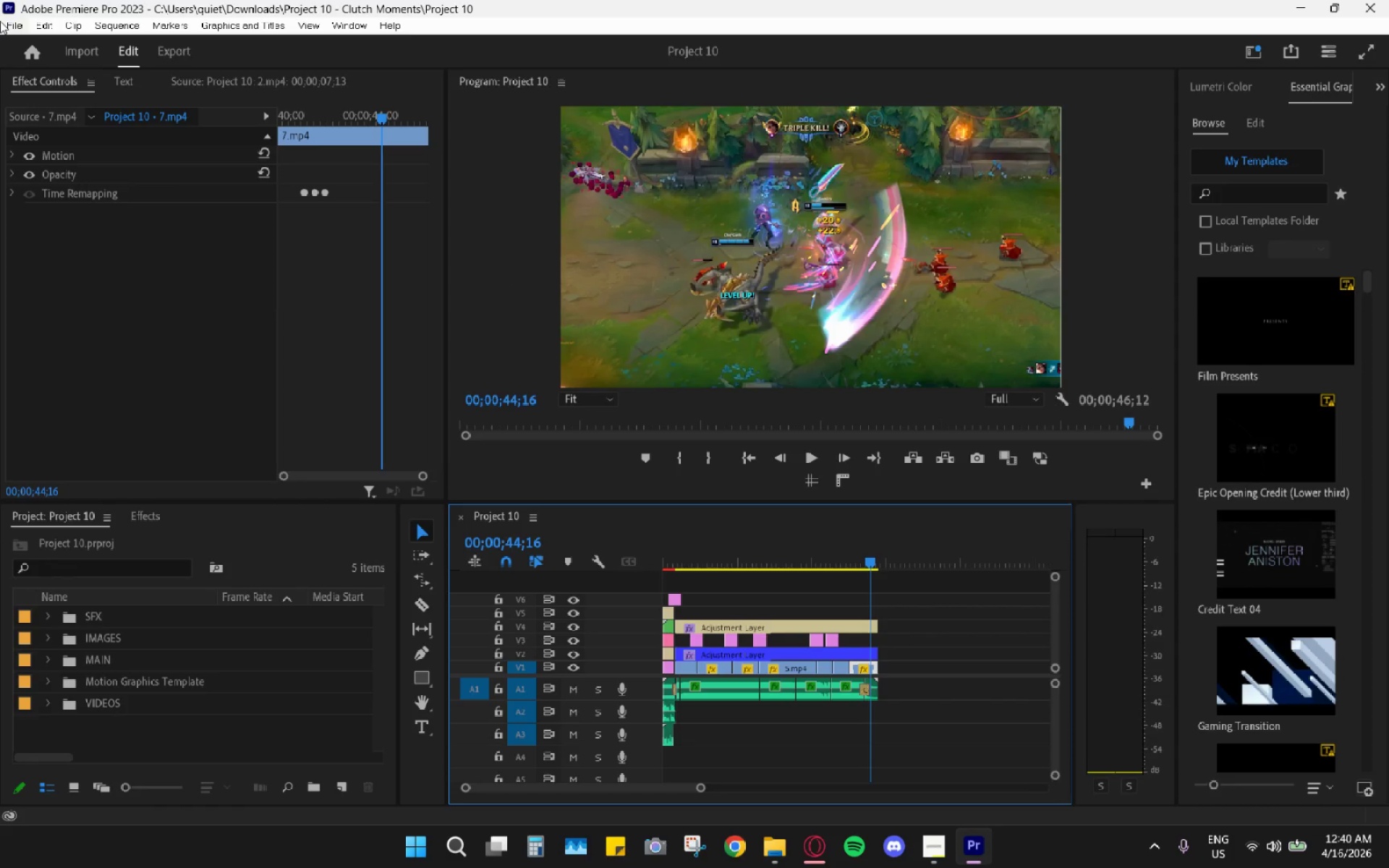 
left_click([0, 20])
 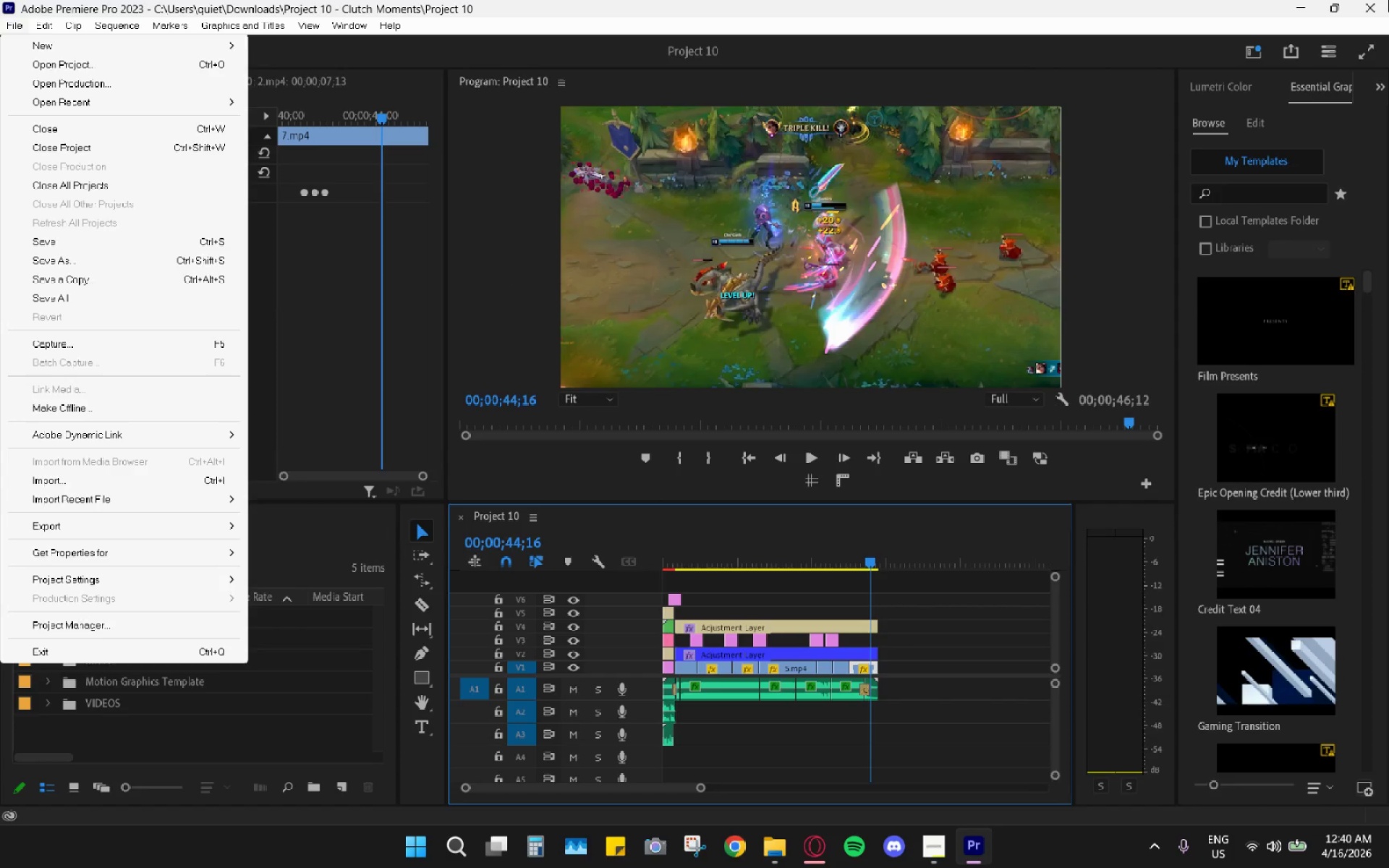 
left_click([1364, 5])
 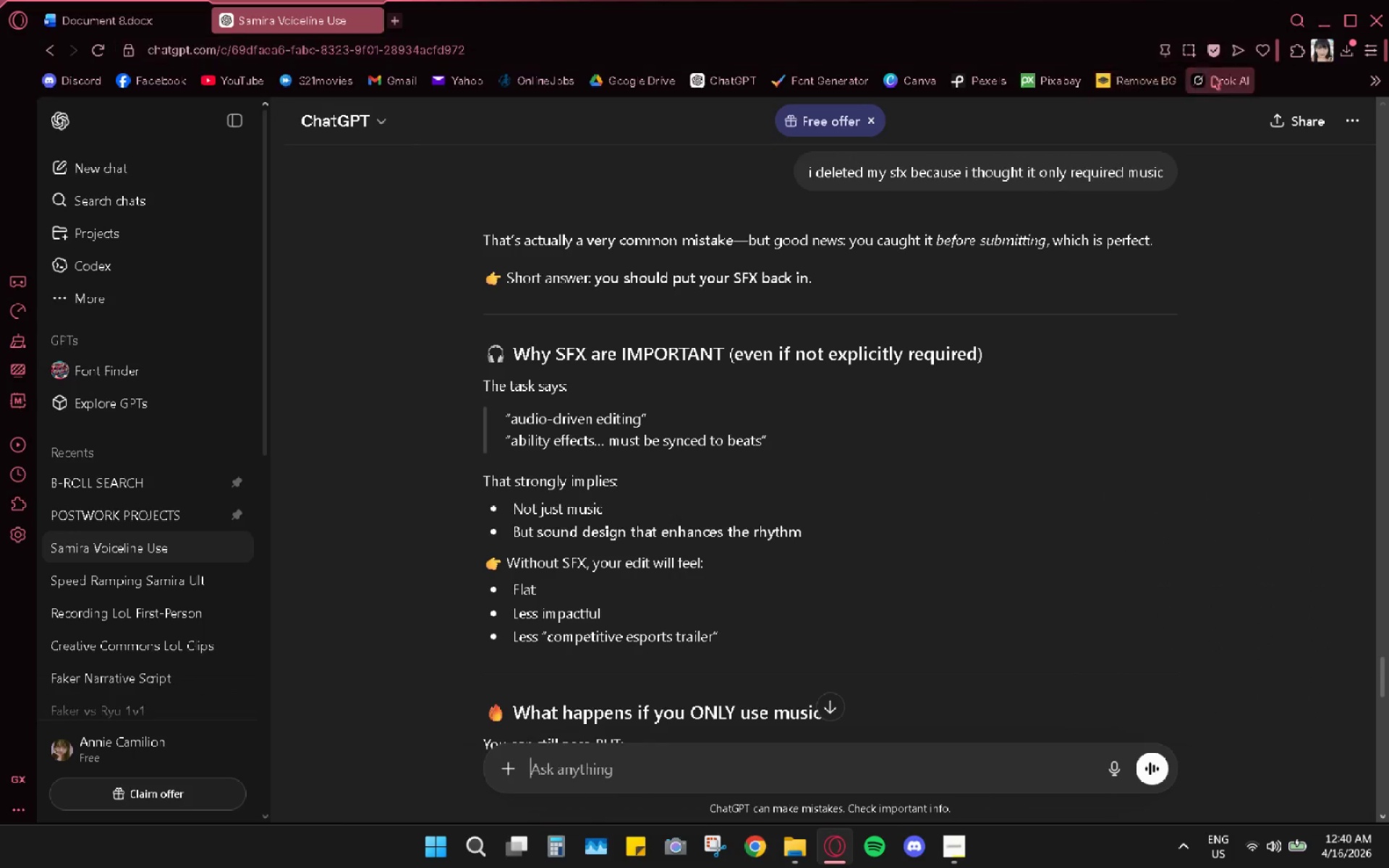 
left_click([1326, 24])
 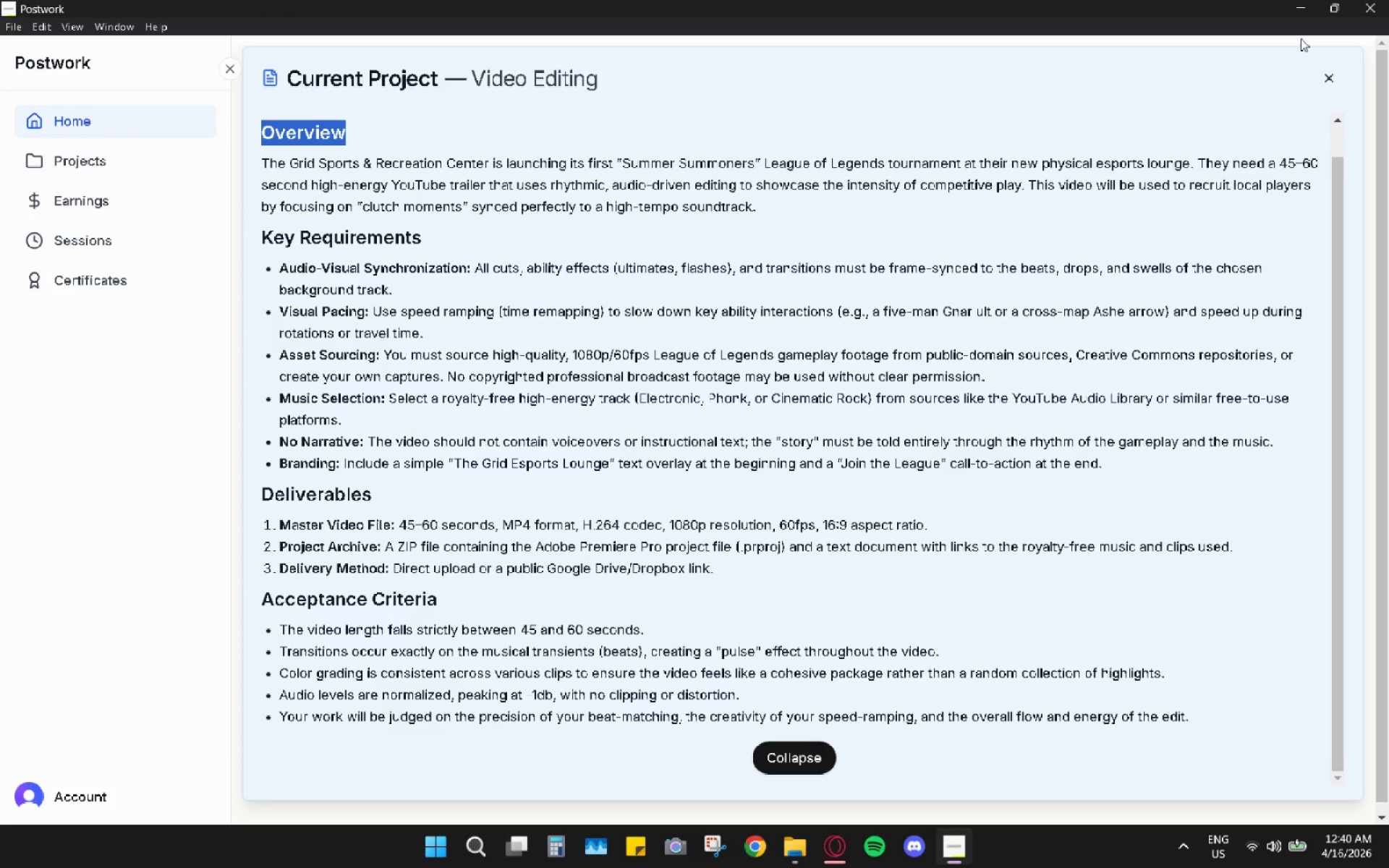 
left_click([1291, 10])
 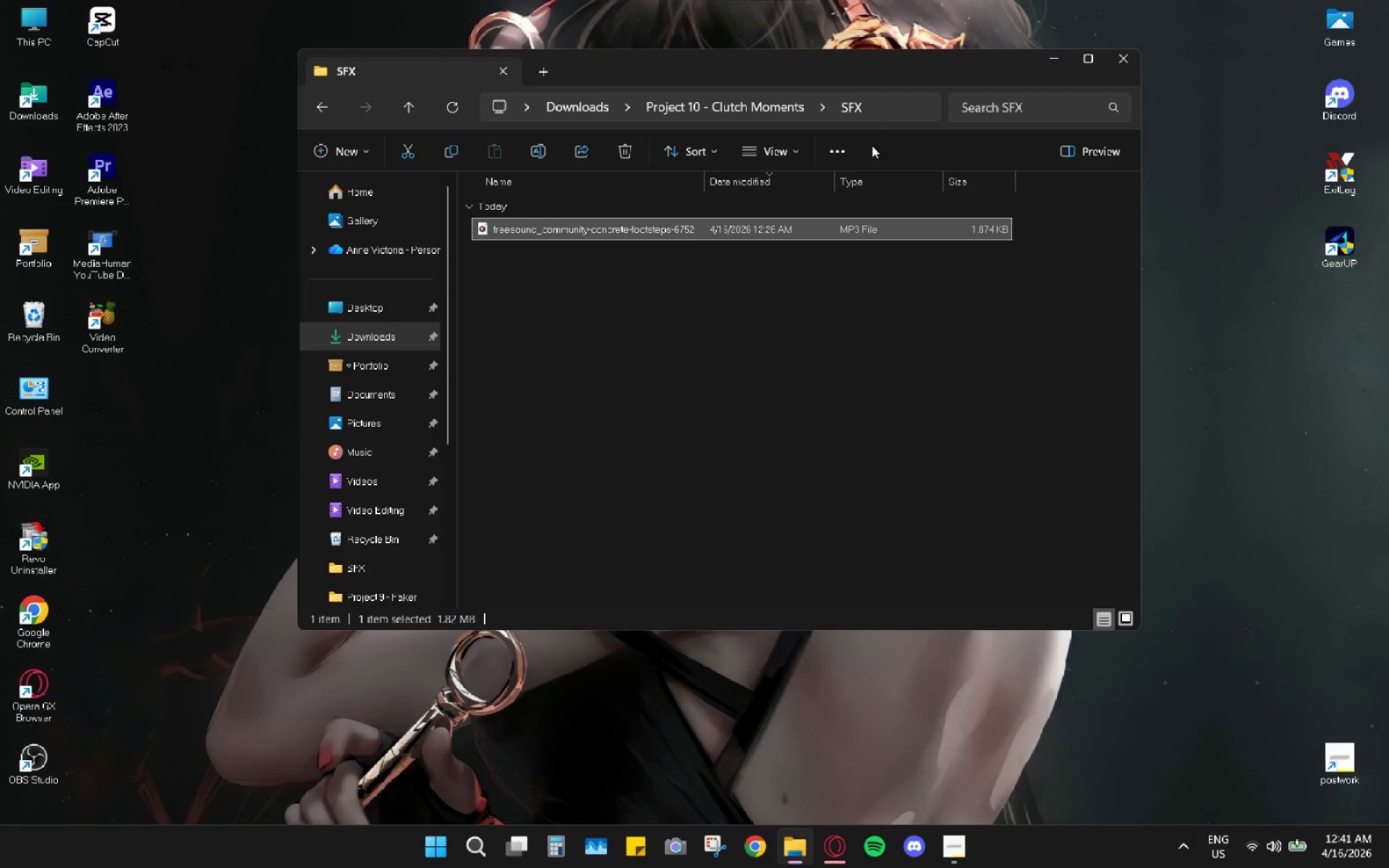 
left_click([684, 323])
 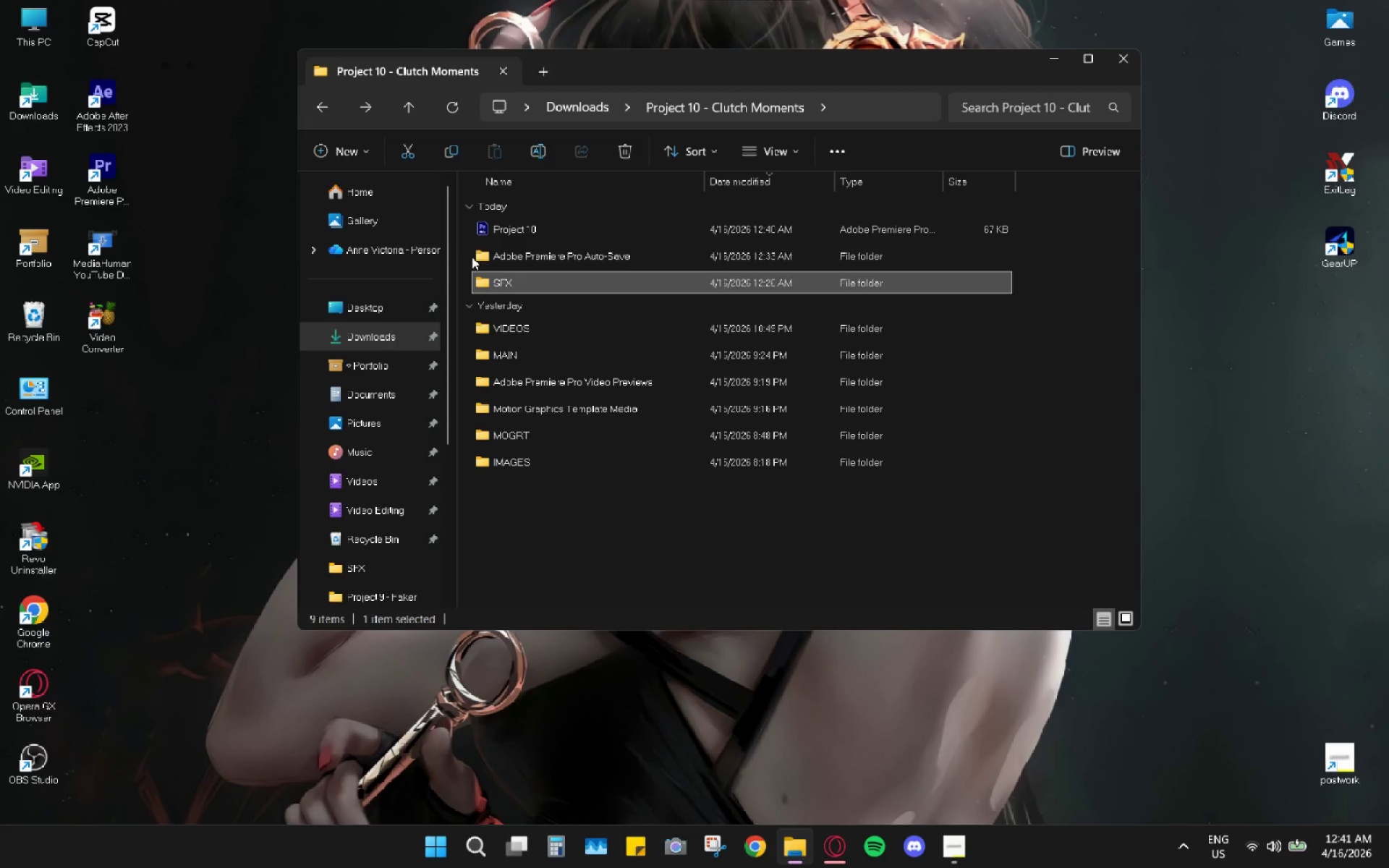 
left_click([572, 257])
 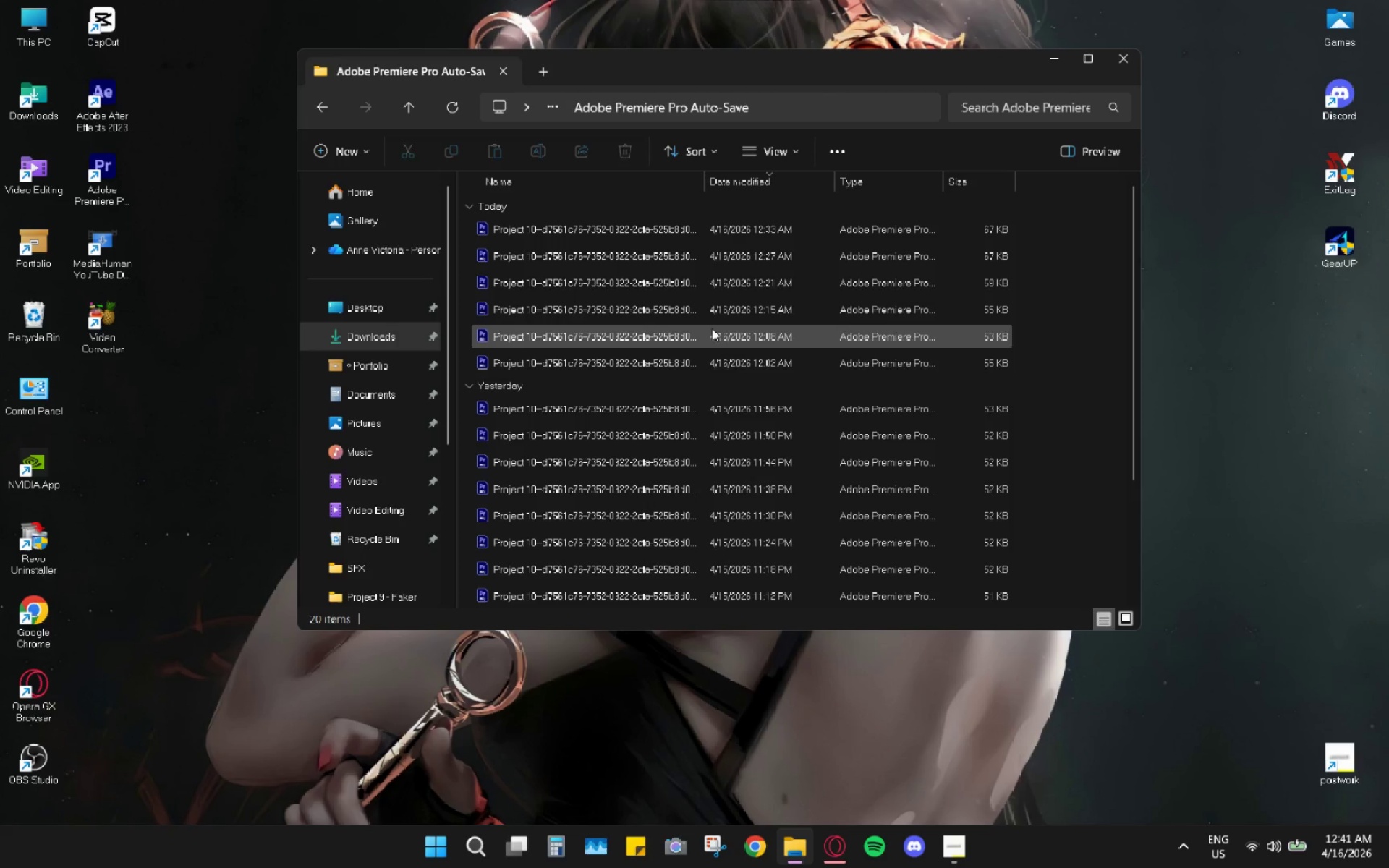 
scroll: coordinate [931, 307], scroll_direction: down, amount: 7.0
 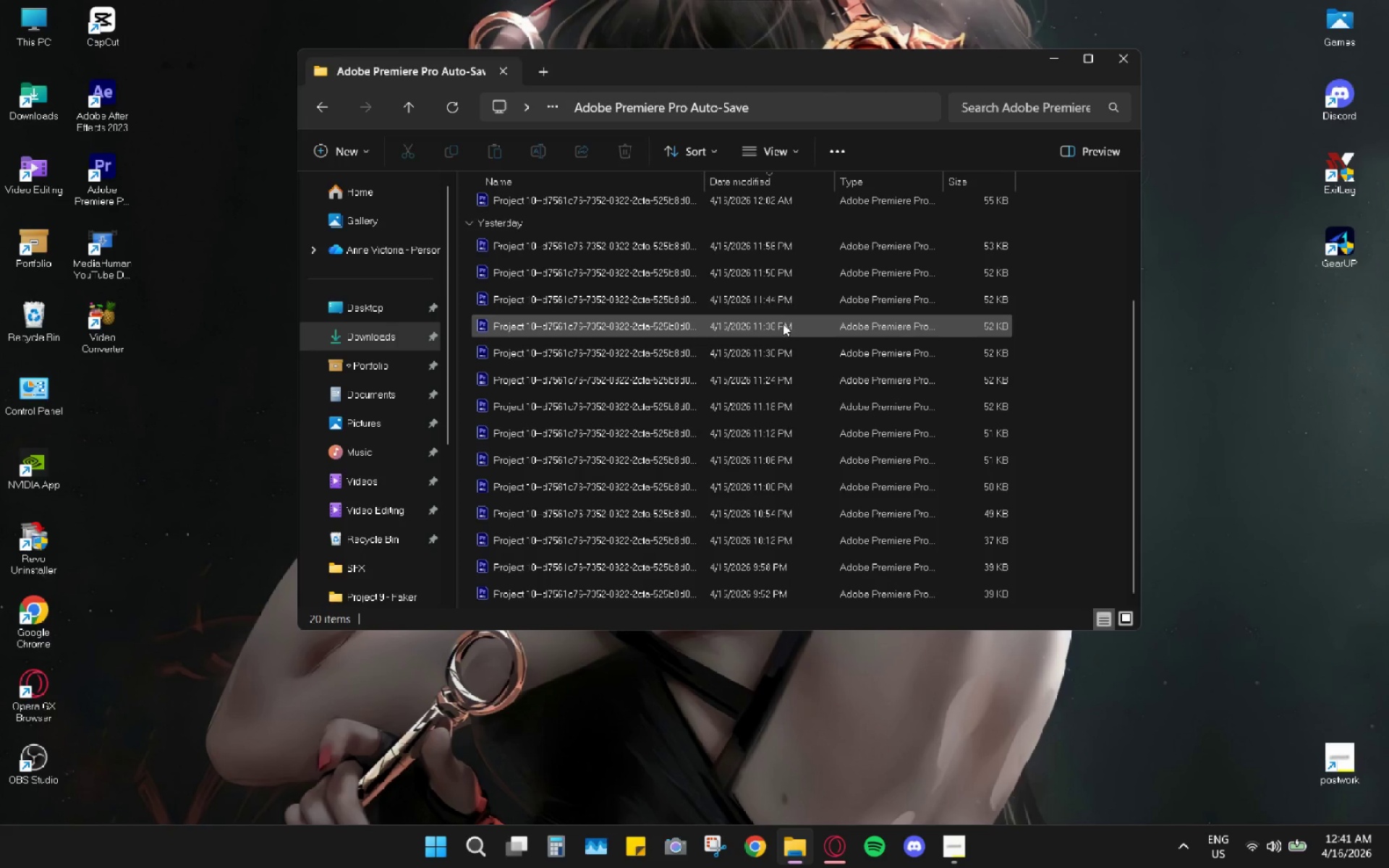 
scroll: coordinate [787, 313], scroll_direction: up, amount: 4.0
 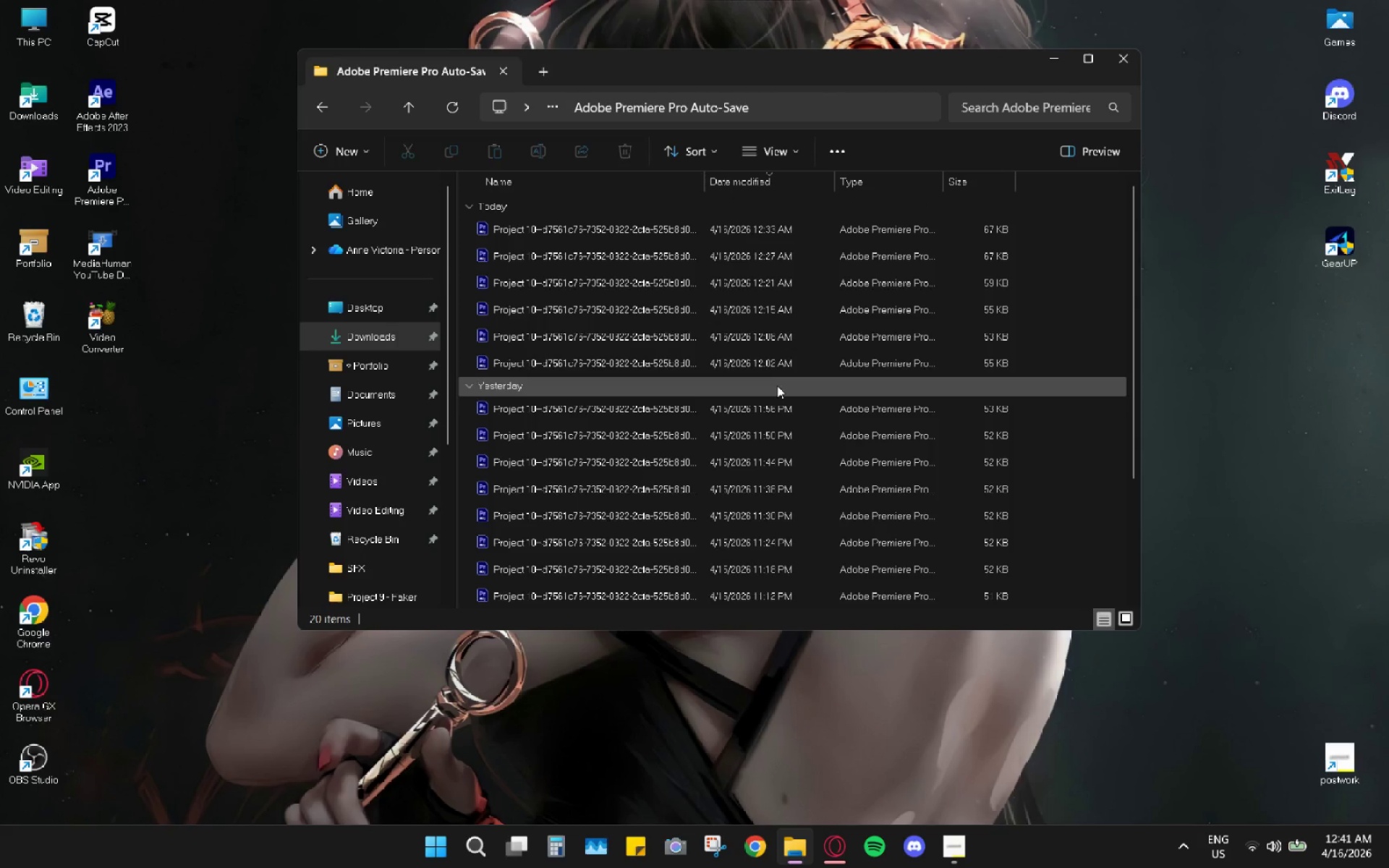 
scroll: coordinate [777, 388], scroll_direction: down, amount: 3.0
 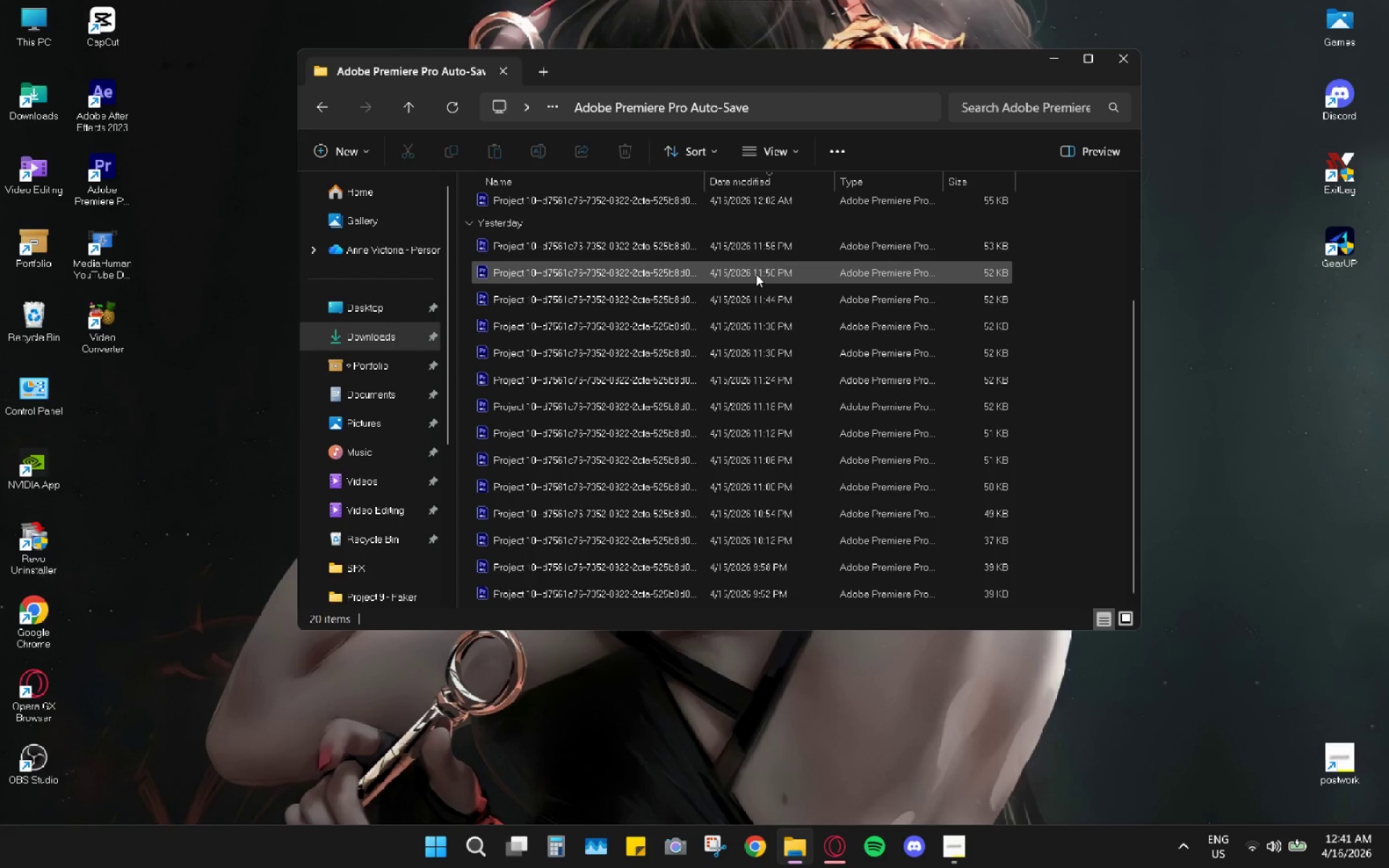 
double_click([752, 275])
 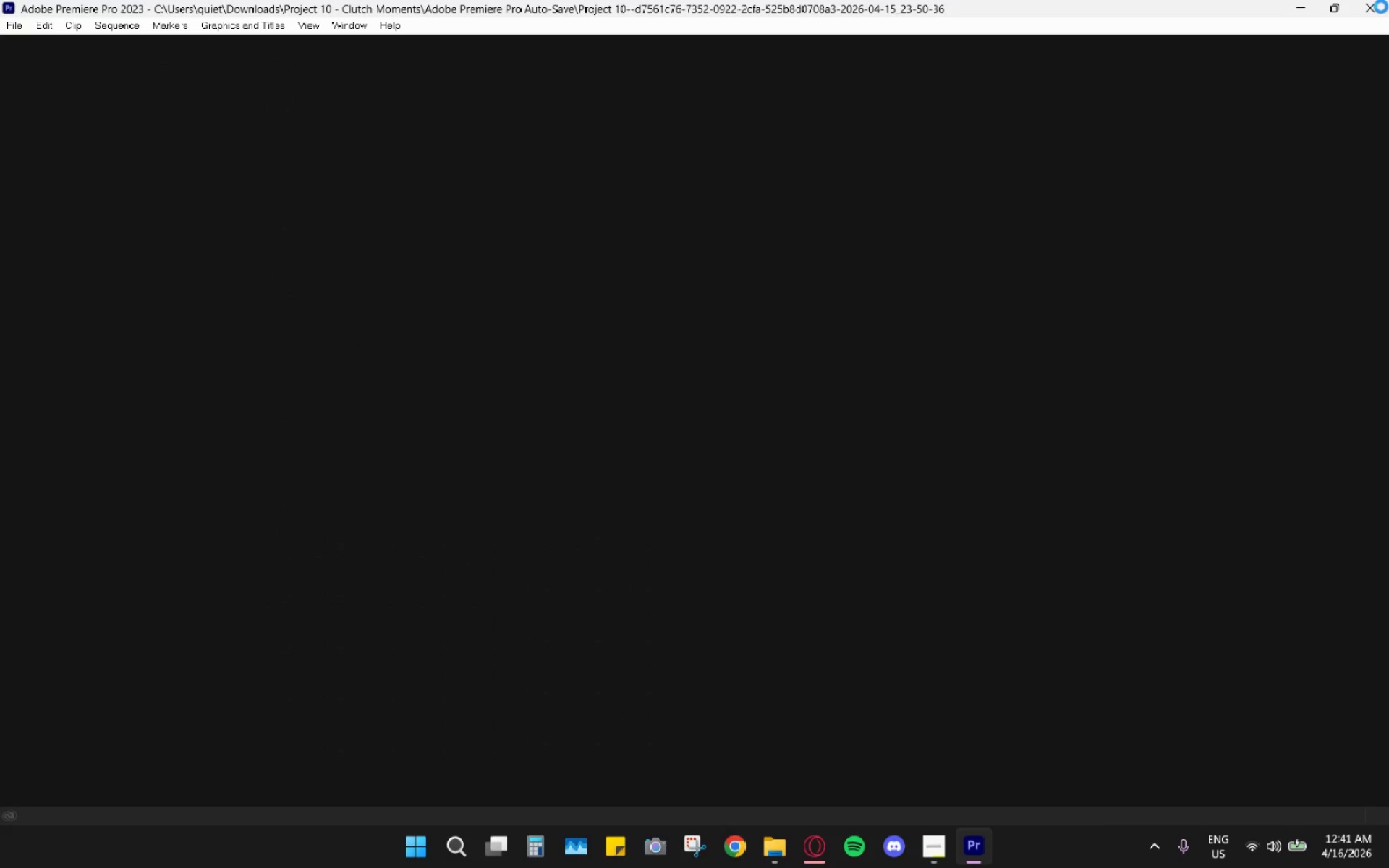 
wait(14.08)
 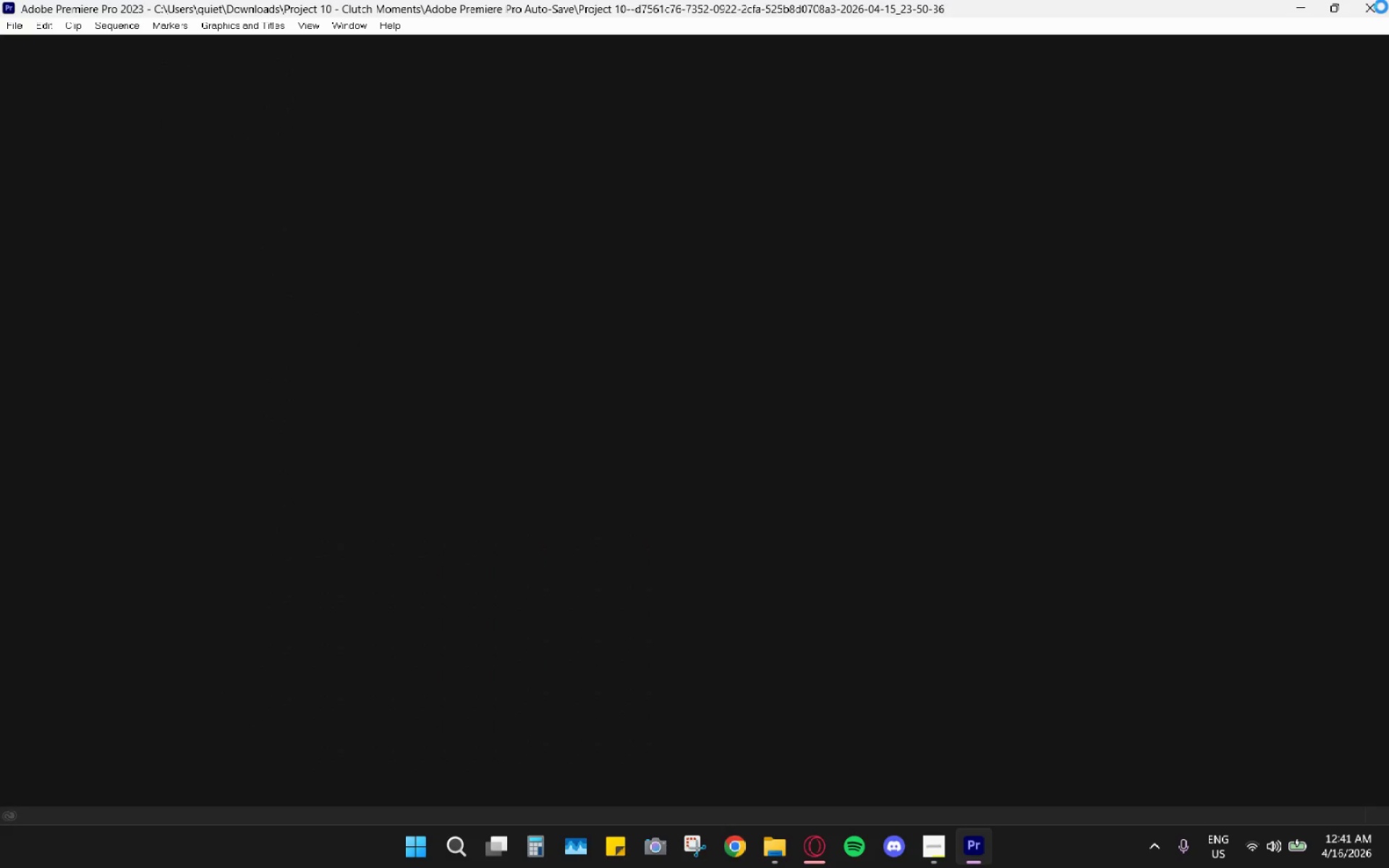 
left_click([901, 564])
 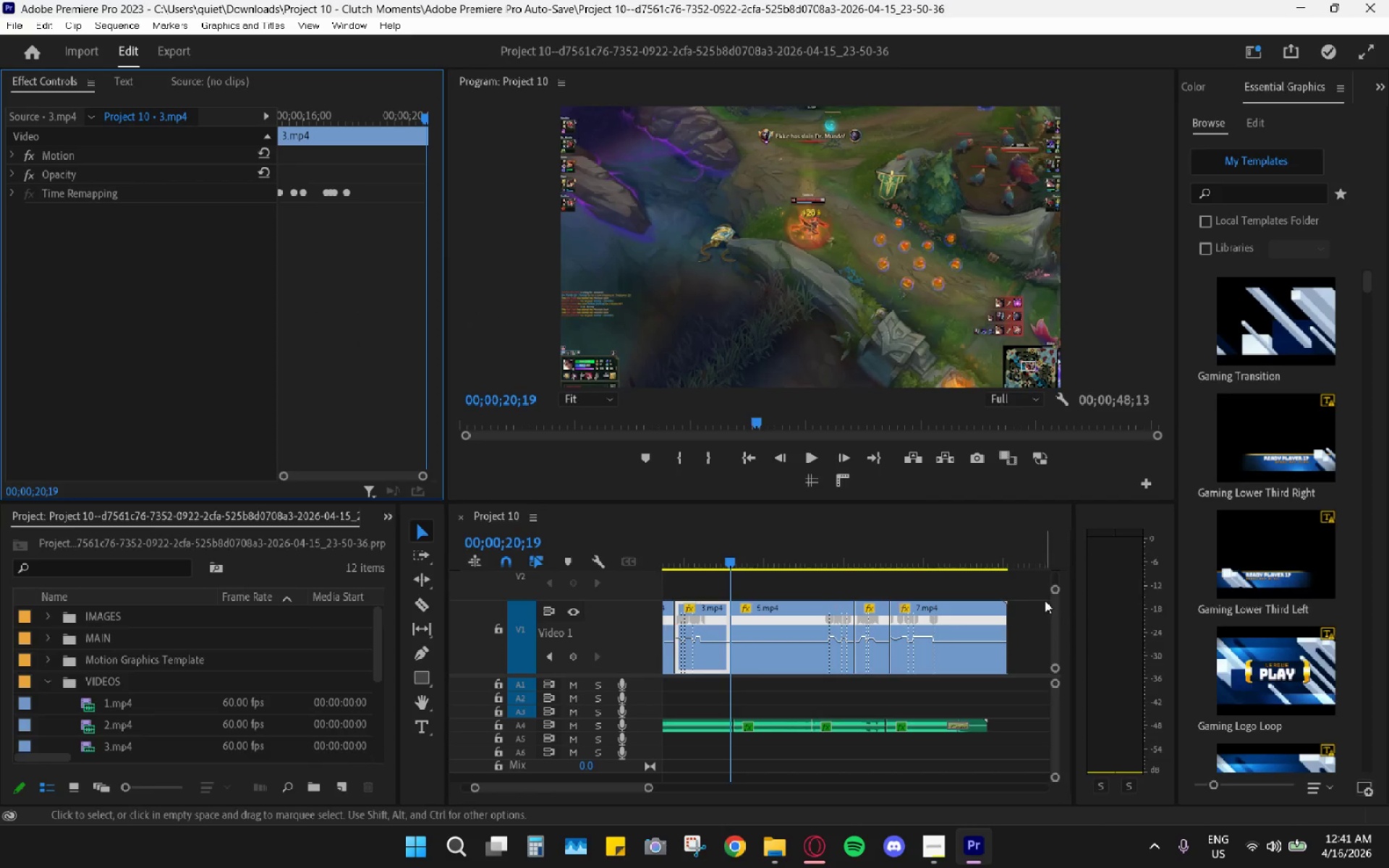 
left_click_drag(start_coordinate=[1058, 591], to_coordinate=[1055, 524])
 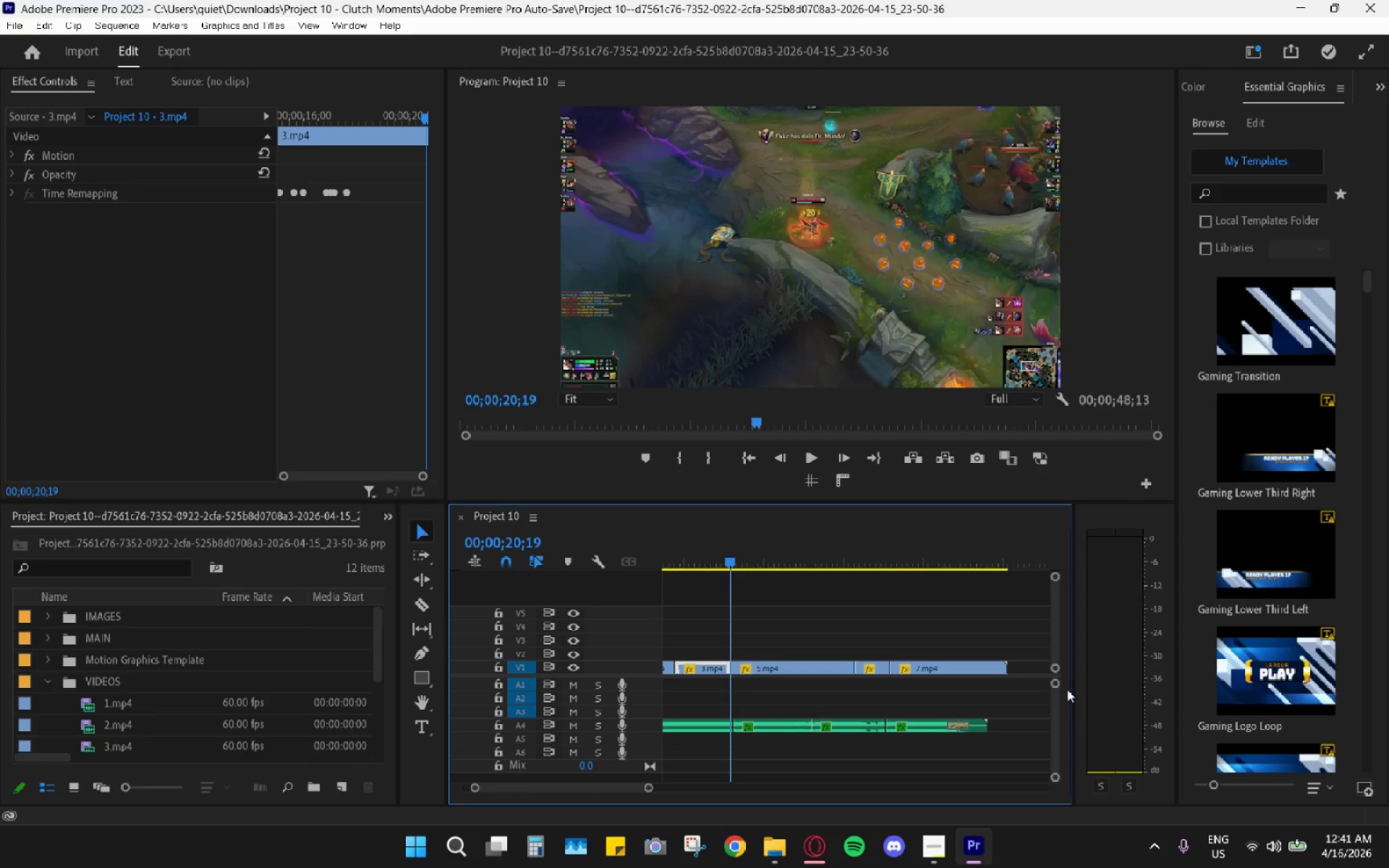 
left_click_drag(start_coordinate=[1055, 681], to_coordinate=[1077, 581])
 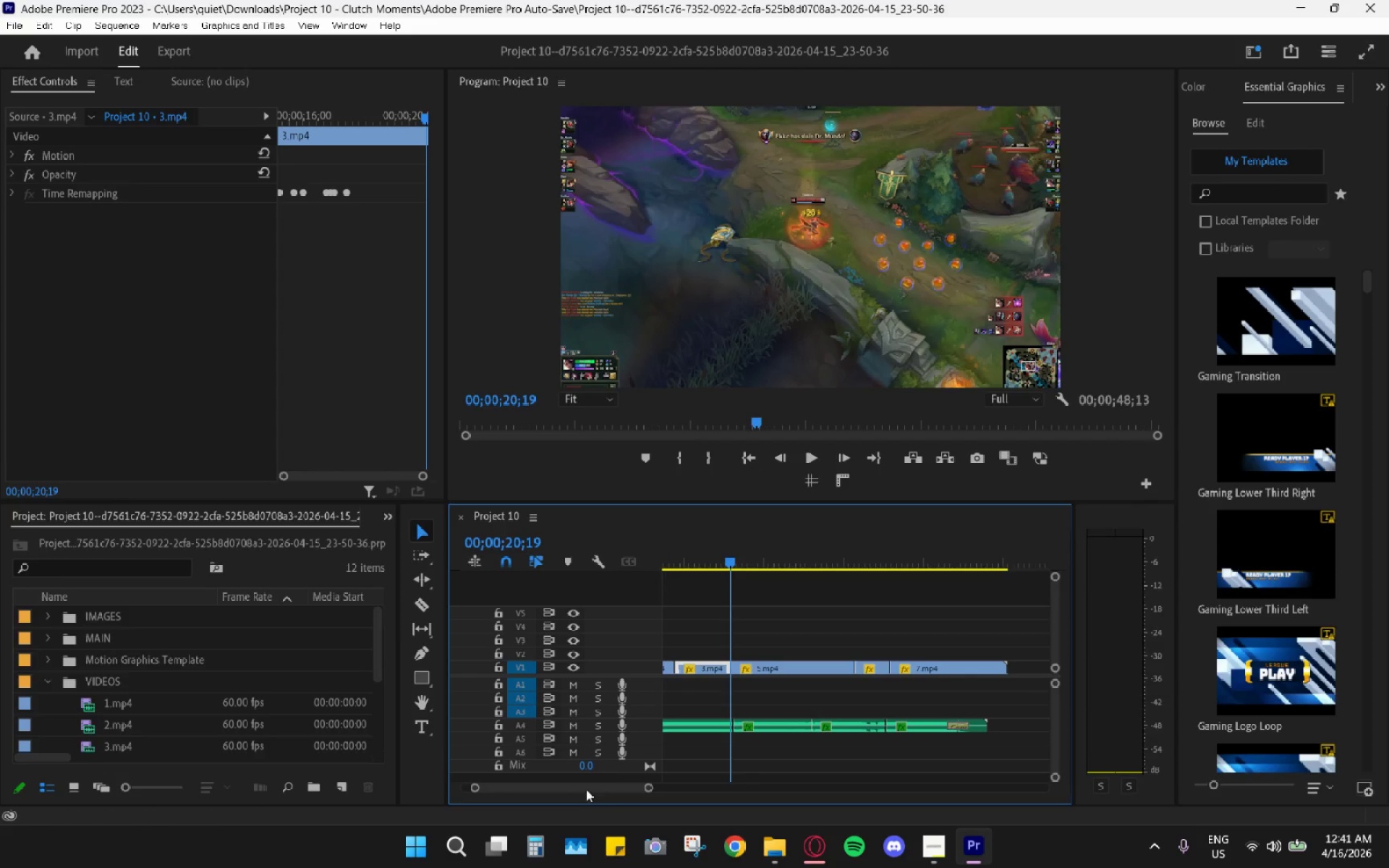 
left_click_drag(start_coordinate=[586, 790], to_coordinate=[461, 786])
 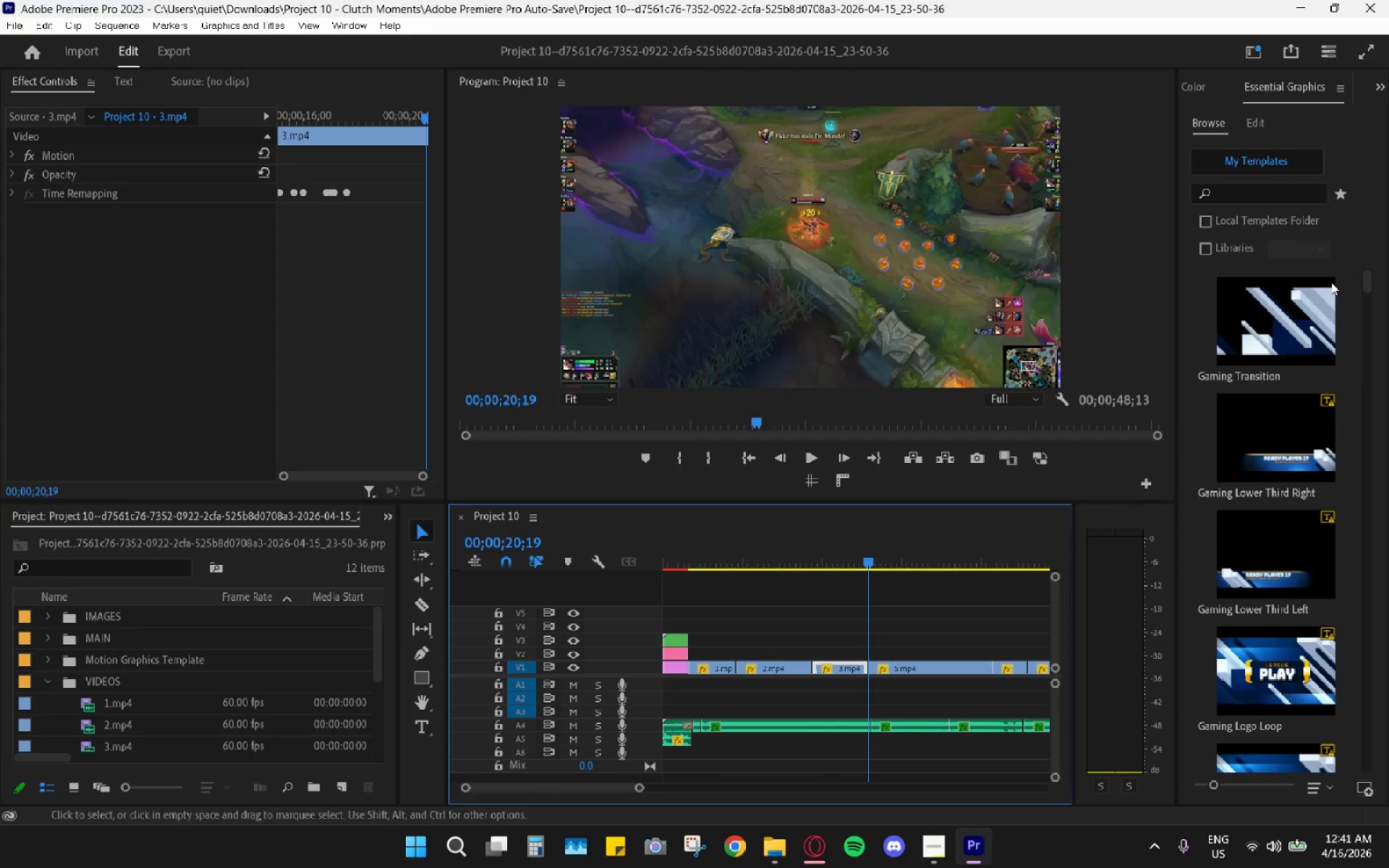 
left_click([1377, 0])
 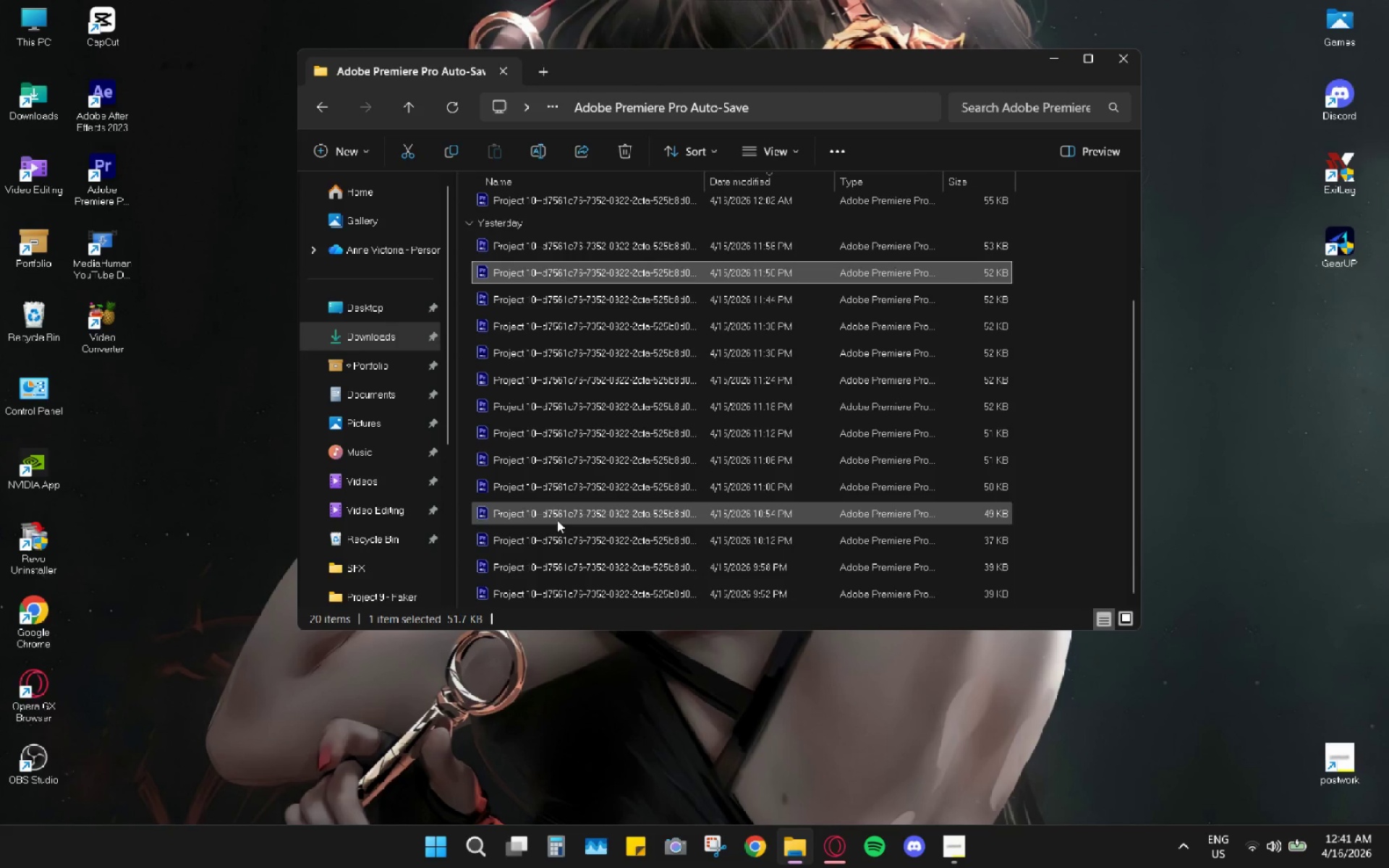 
double_click([556, 513])
 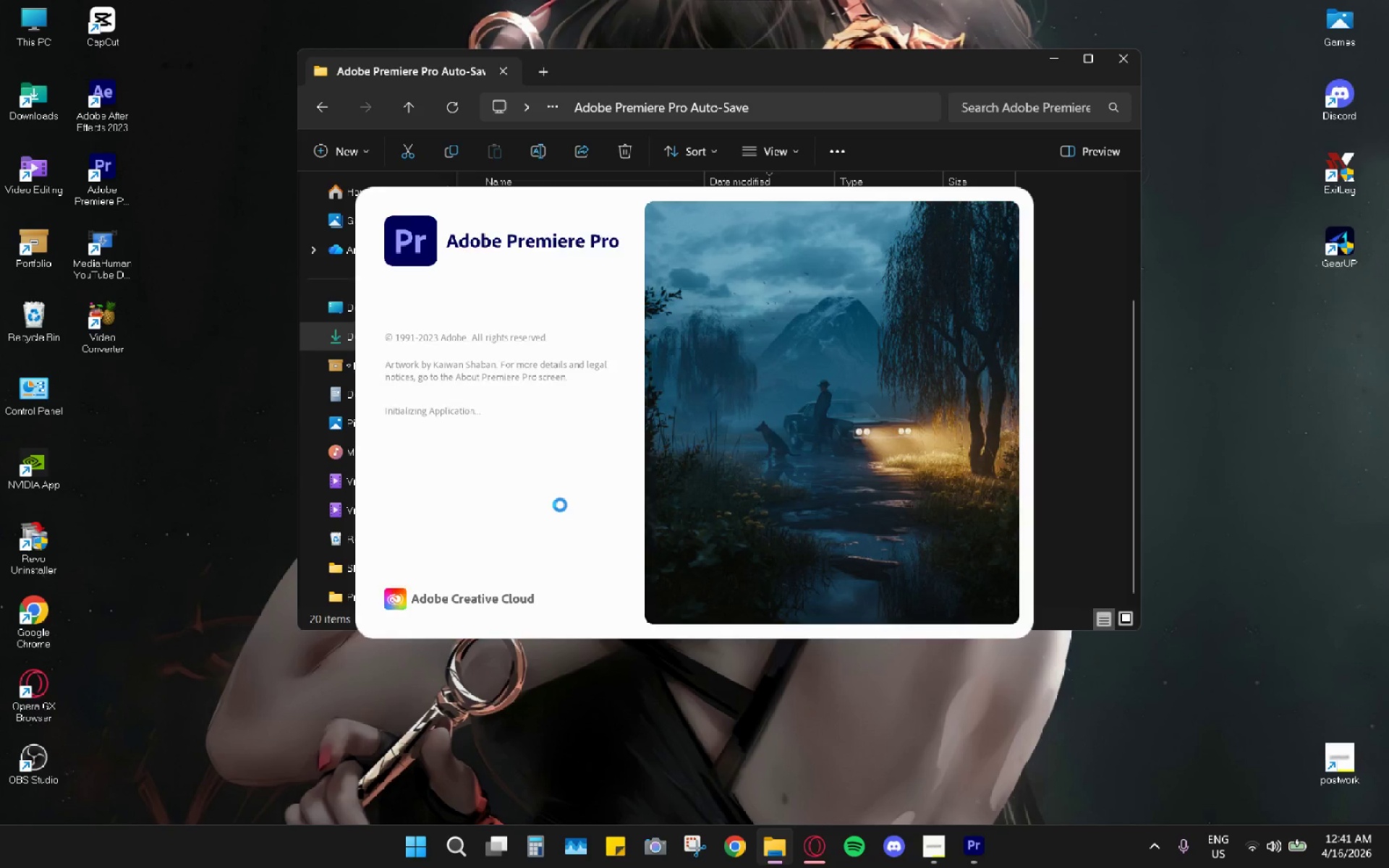 
mouse_move([938, 272])
 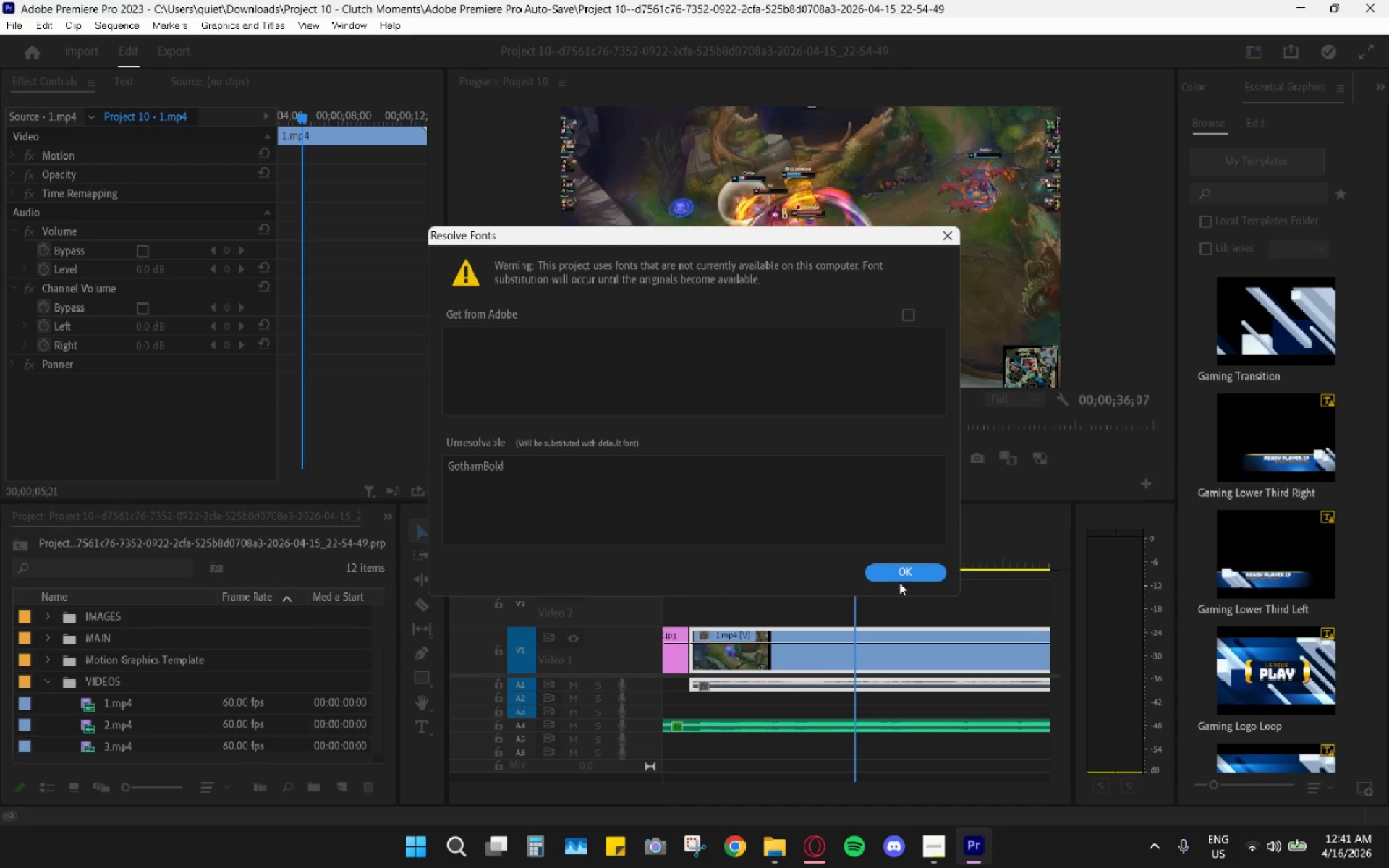 
left_click([917, 570])
 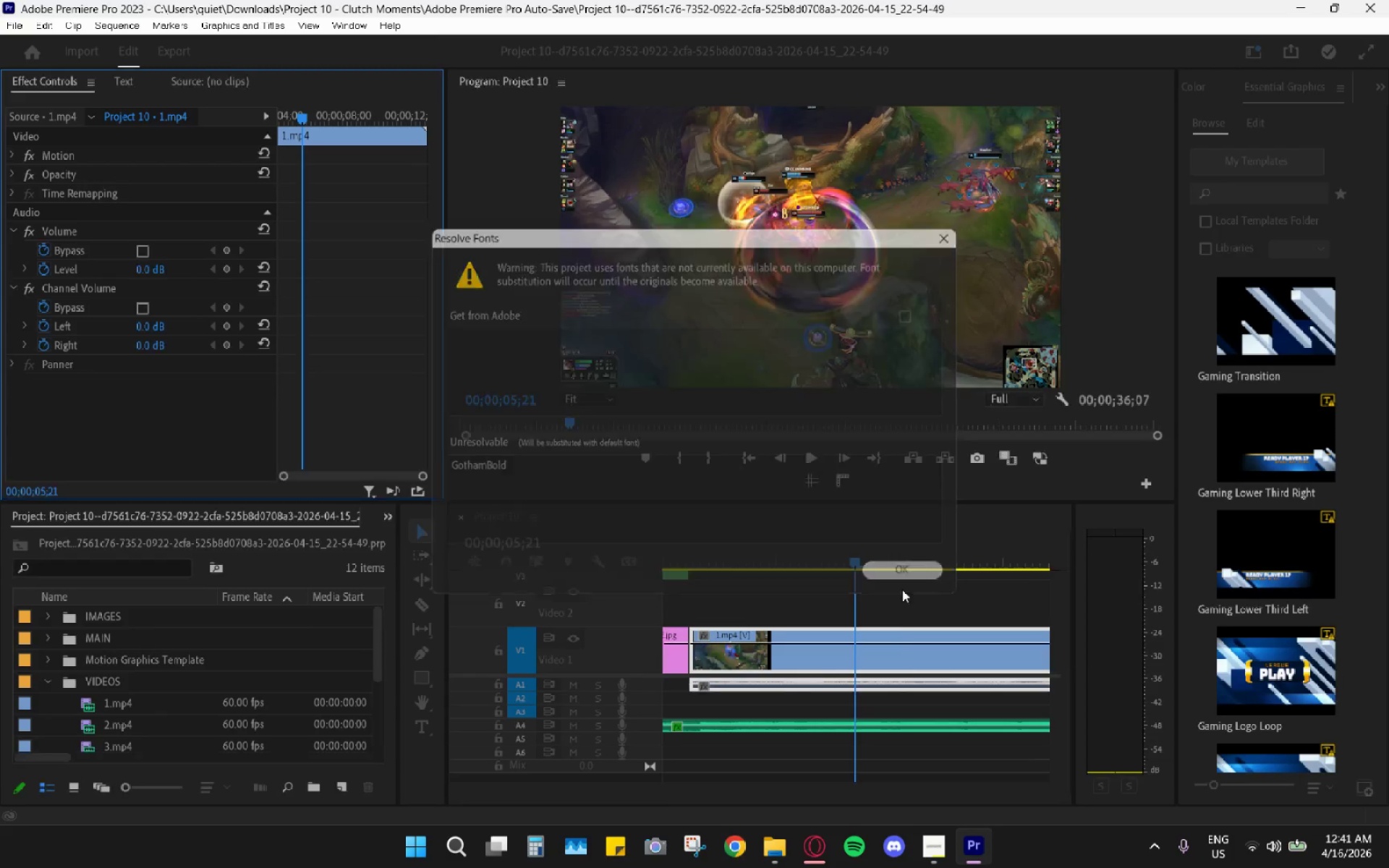 
hold_key(key=AltLeft, duration=0.81)
hold_key(key=AltLeft, duration=0.56)
scroll: coordinate [875, 662], scroll_direction: down, amount: 16.0
 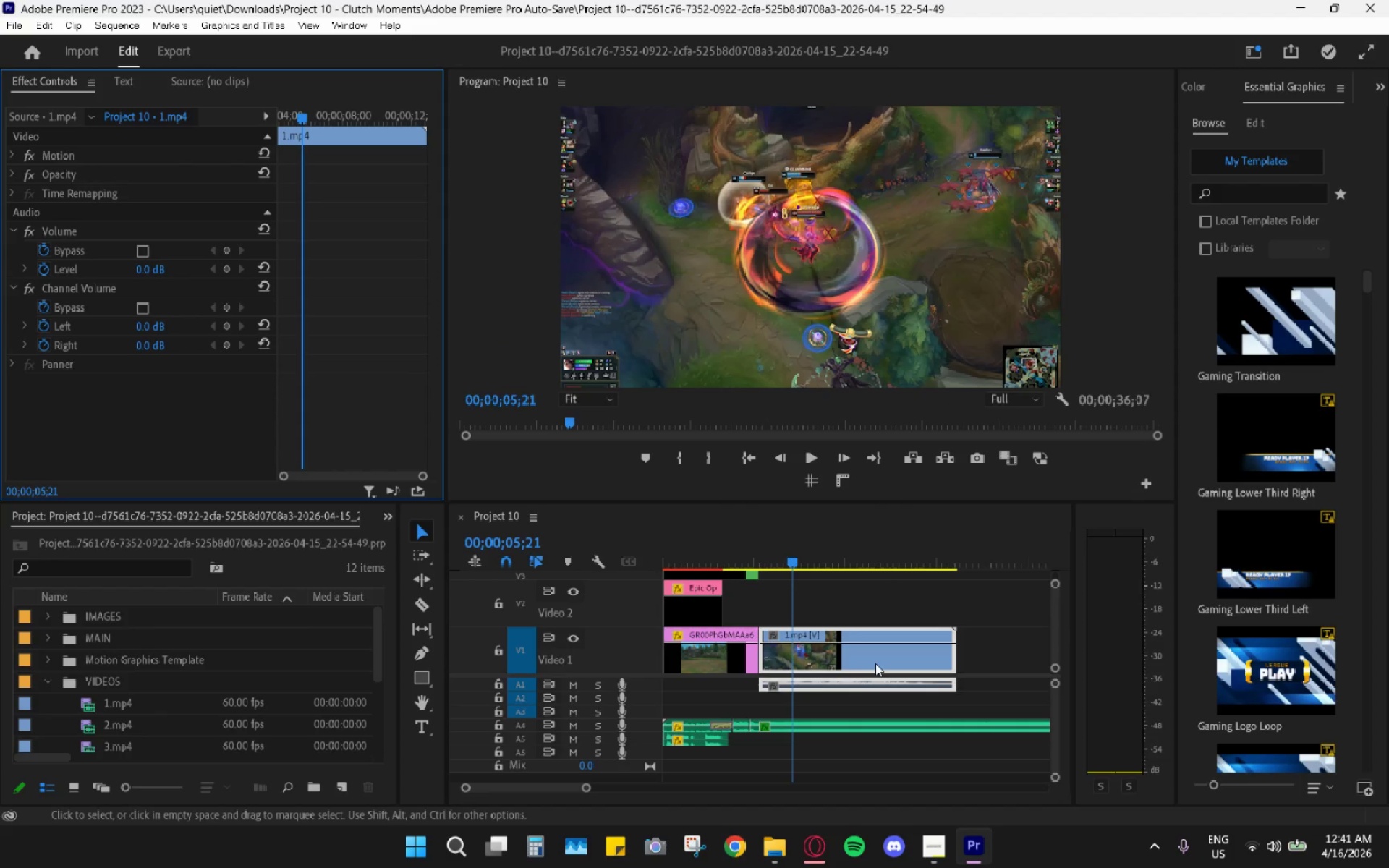 
left_click([1373, 9])
 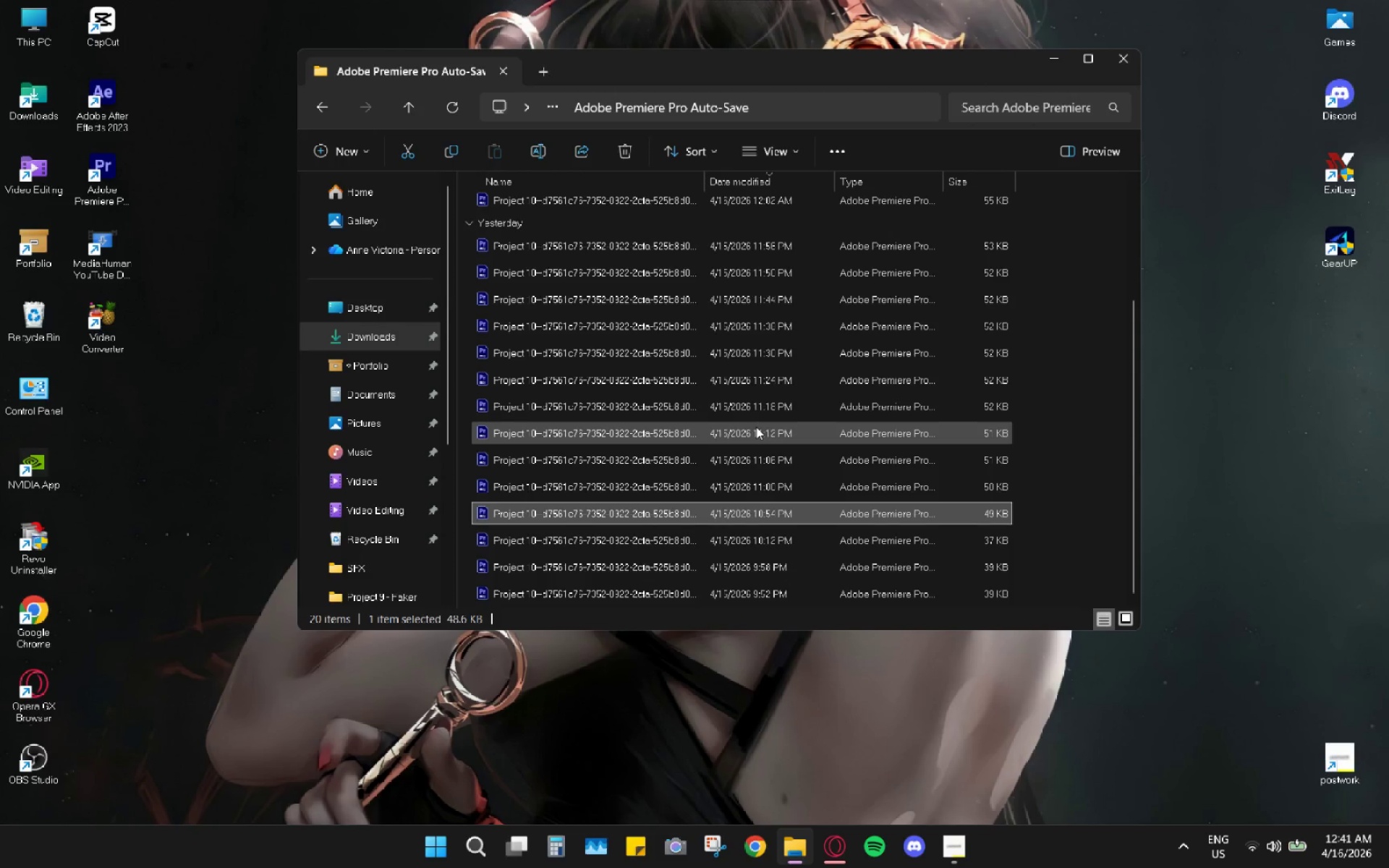 
double_click([755, 403])
 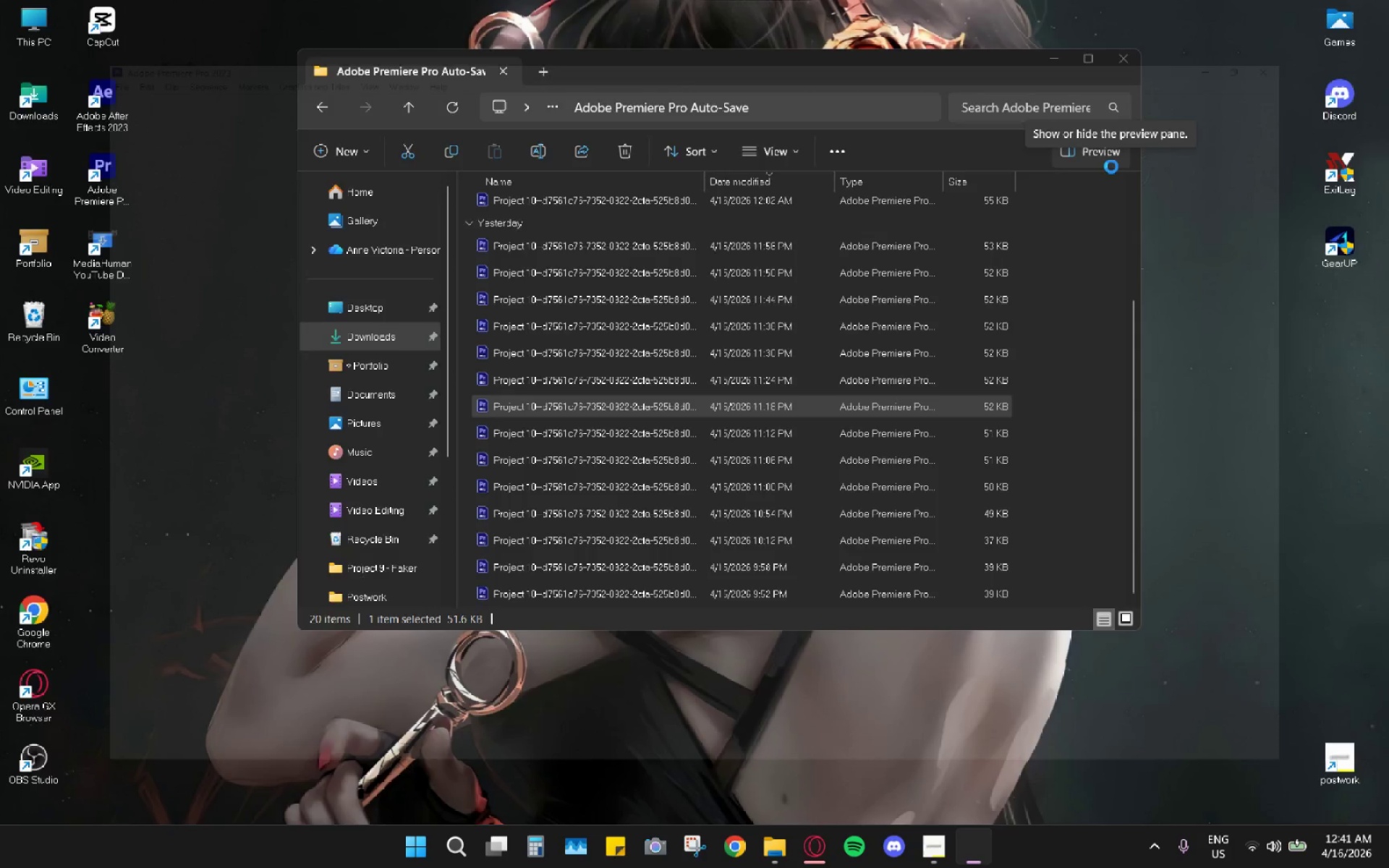 
wait(8.31)
 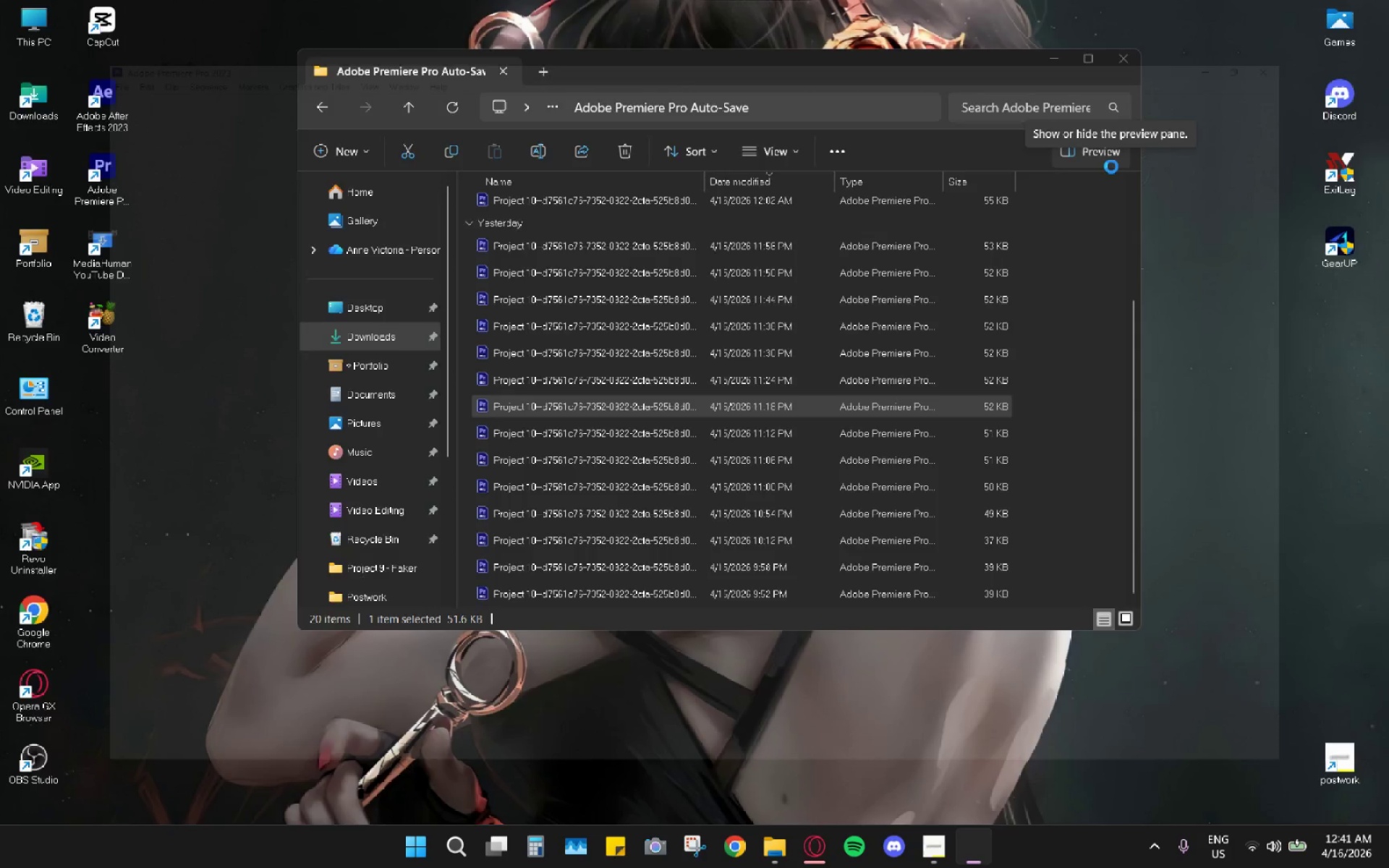 
scroll: coordinate [929, 614], scroll_direction: up, amount: 10.0
 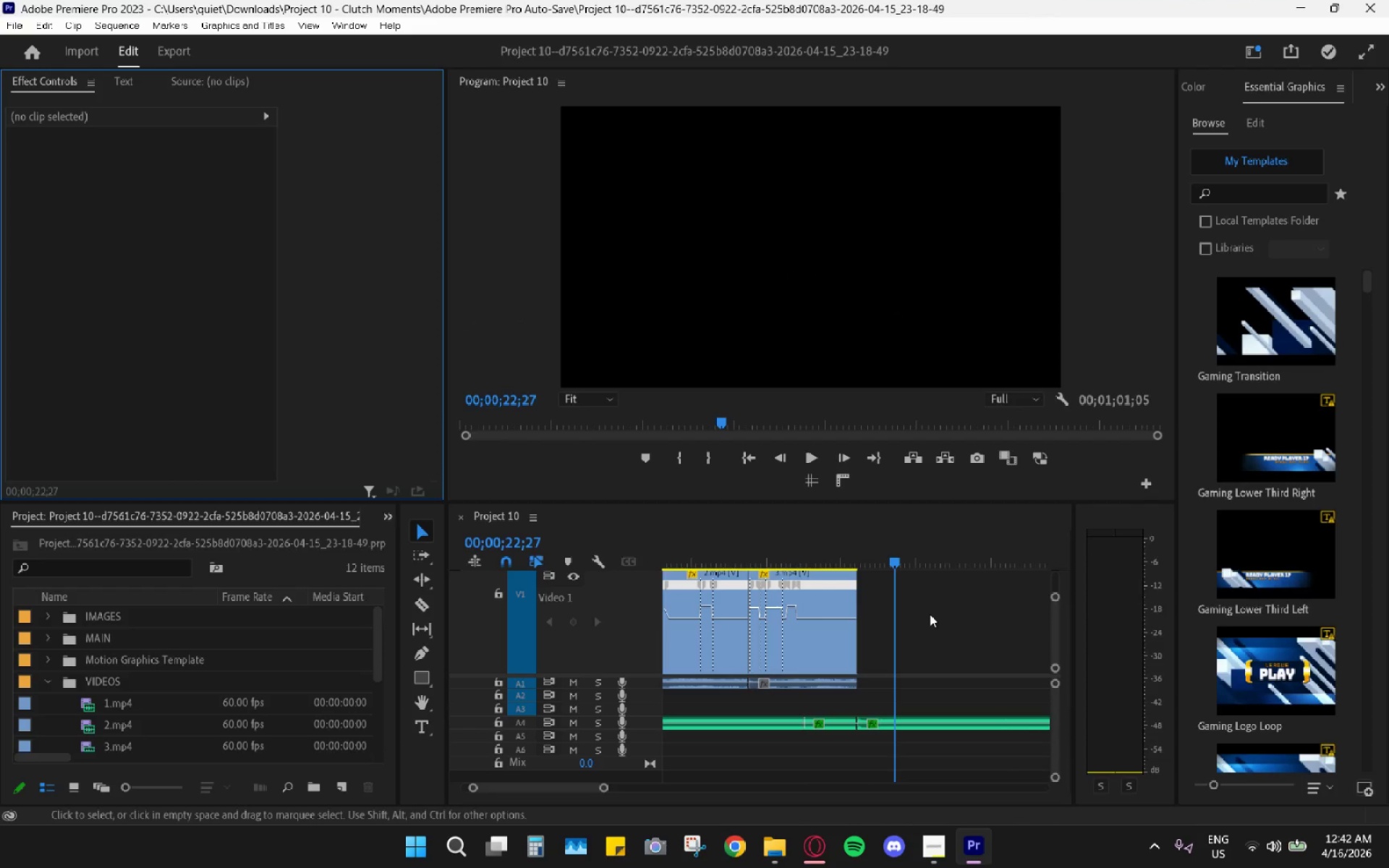 
hold_key(key=AltLeft, duration=0.67)
scroll: coordinate [930, 613], scroll_direction: down, amount: 2.0
 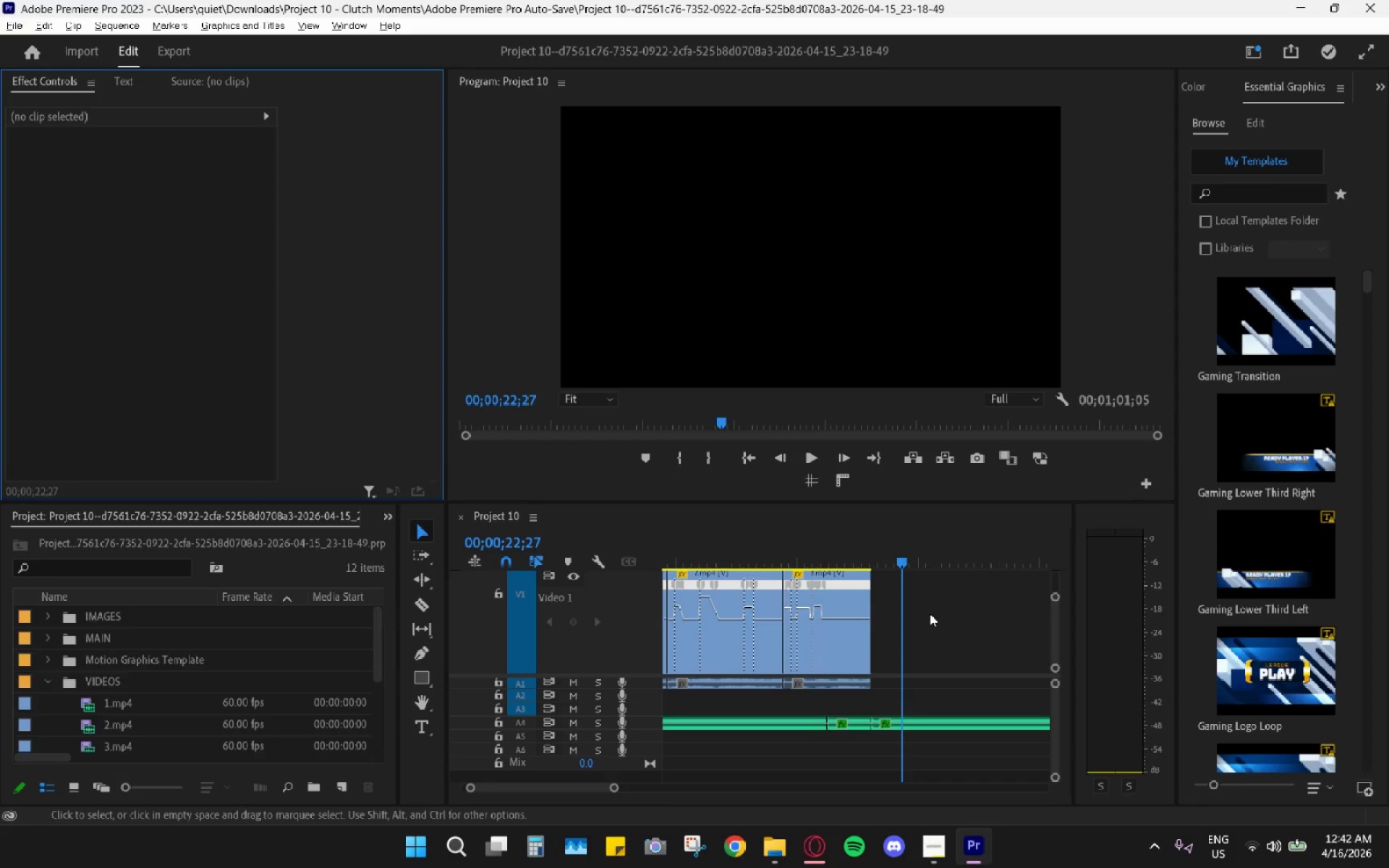 
hold_key(key=AltLeft, duration=0.55)
scroll: coordinate [943, 610], scroll_direction: up, amount: 9.0
 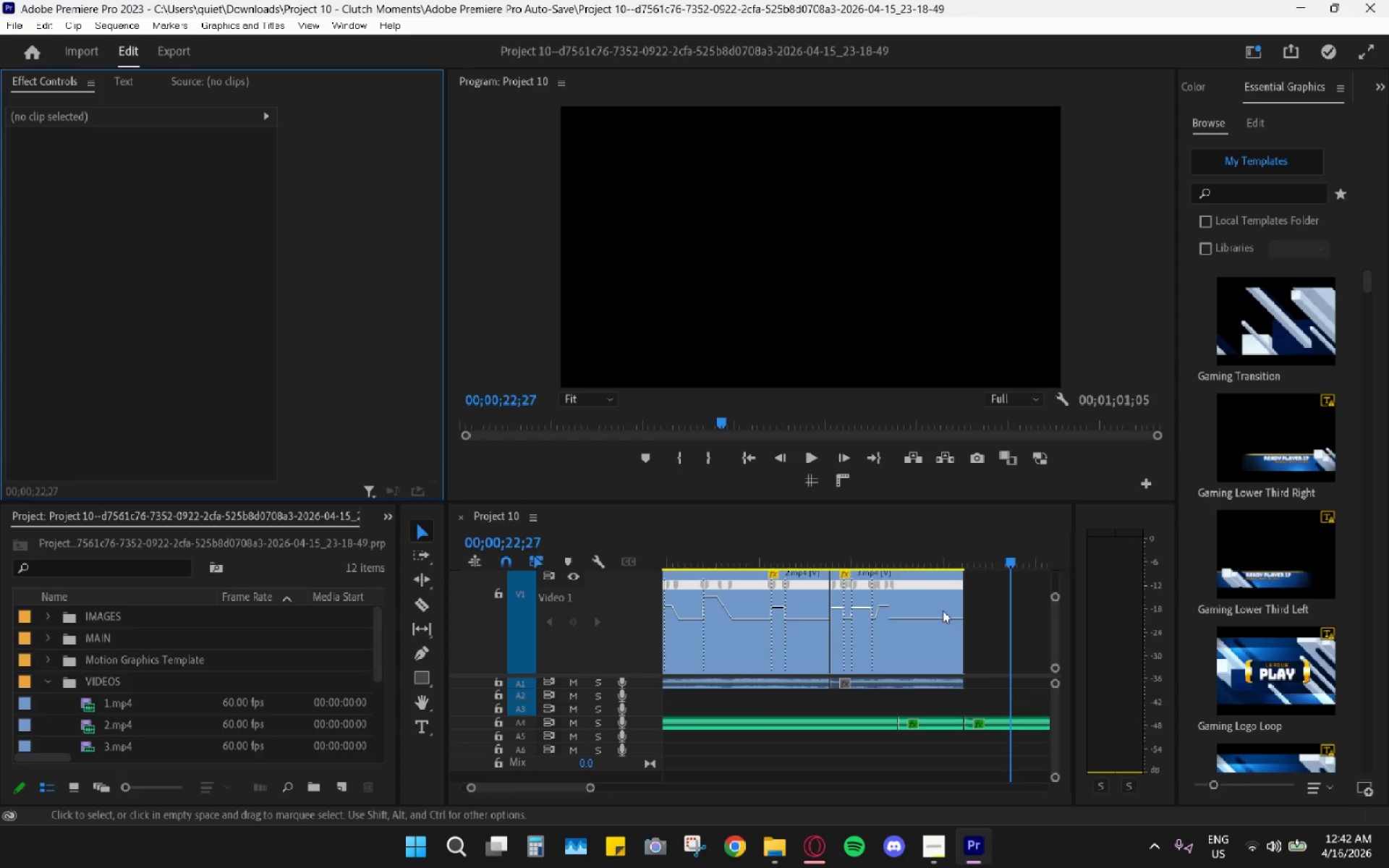 
hold_key(key=AltLeft, duration=1.05)
 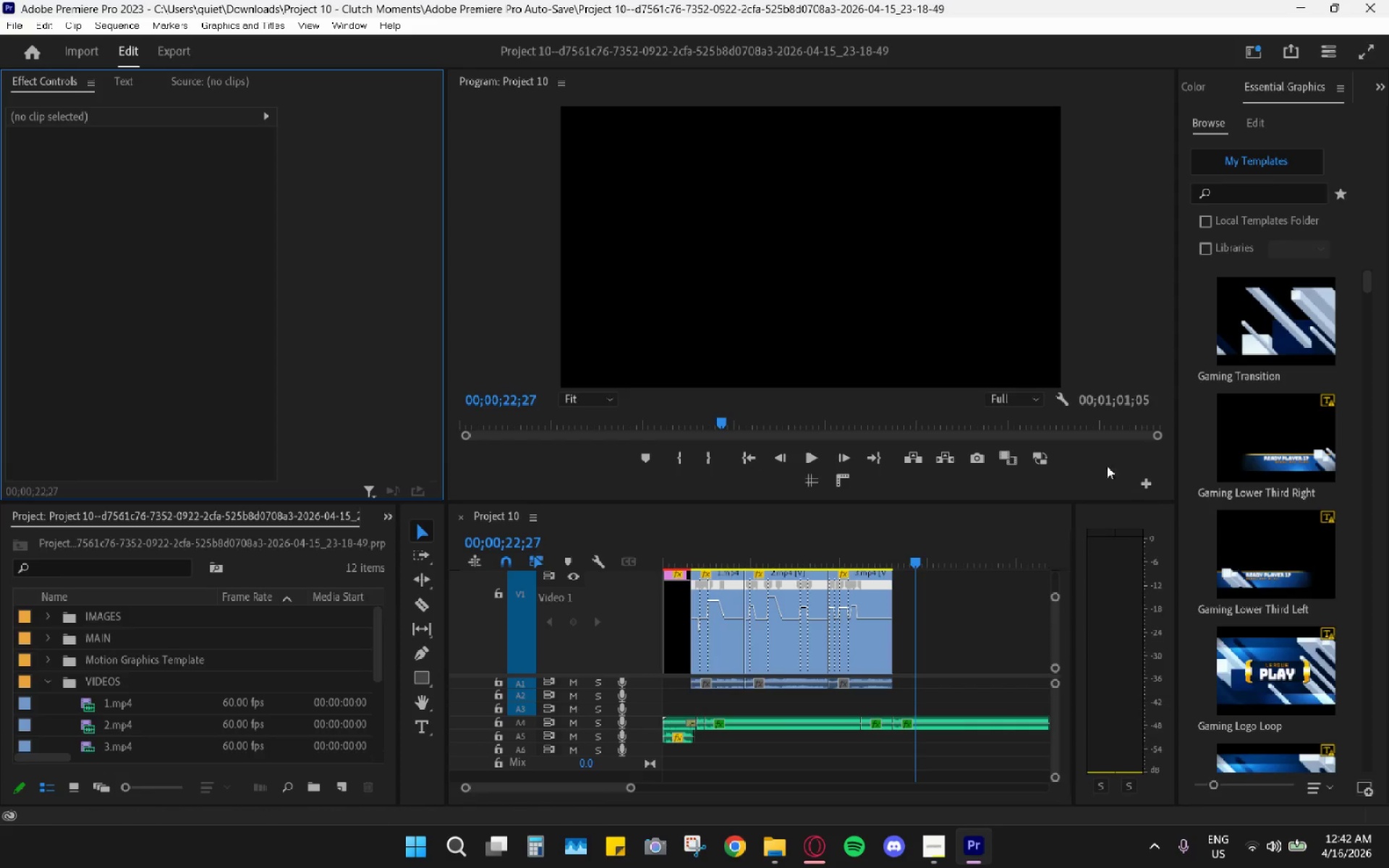 
scroll: coordinate [965, 608], scroll_direction: up, amount: 4.0
 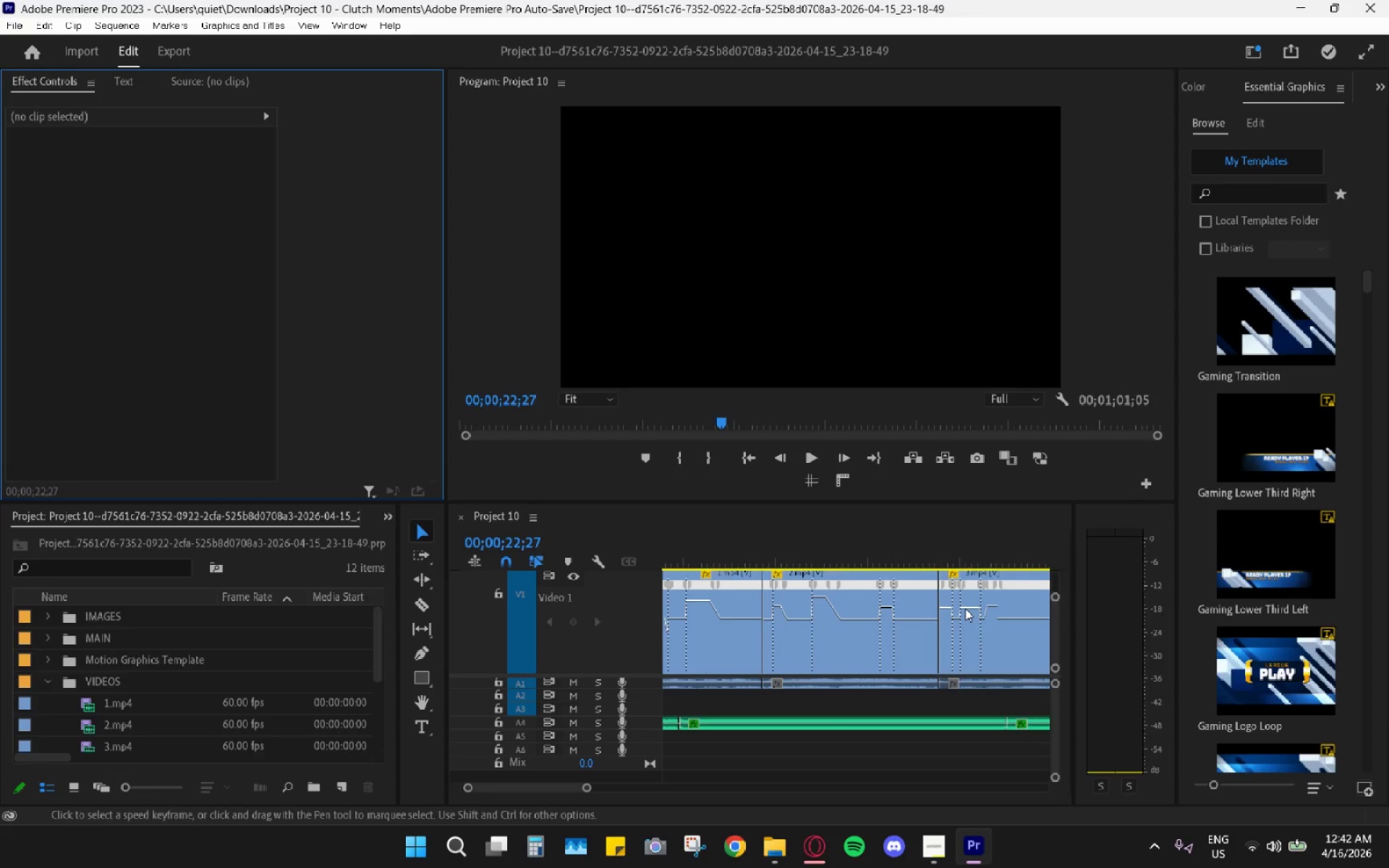 
scroll: coordinate [965, 608], scroll_direction: down, amount: 3.0
 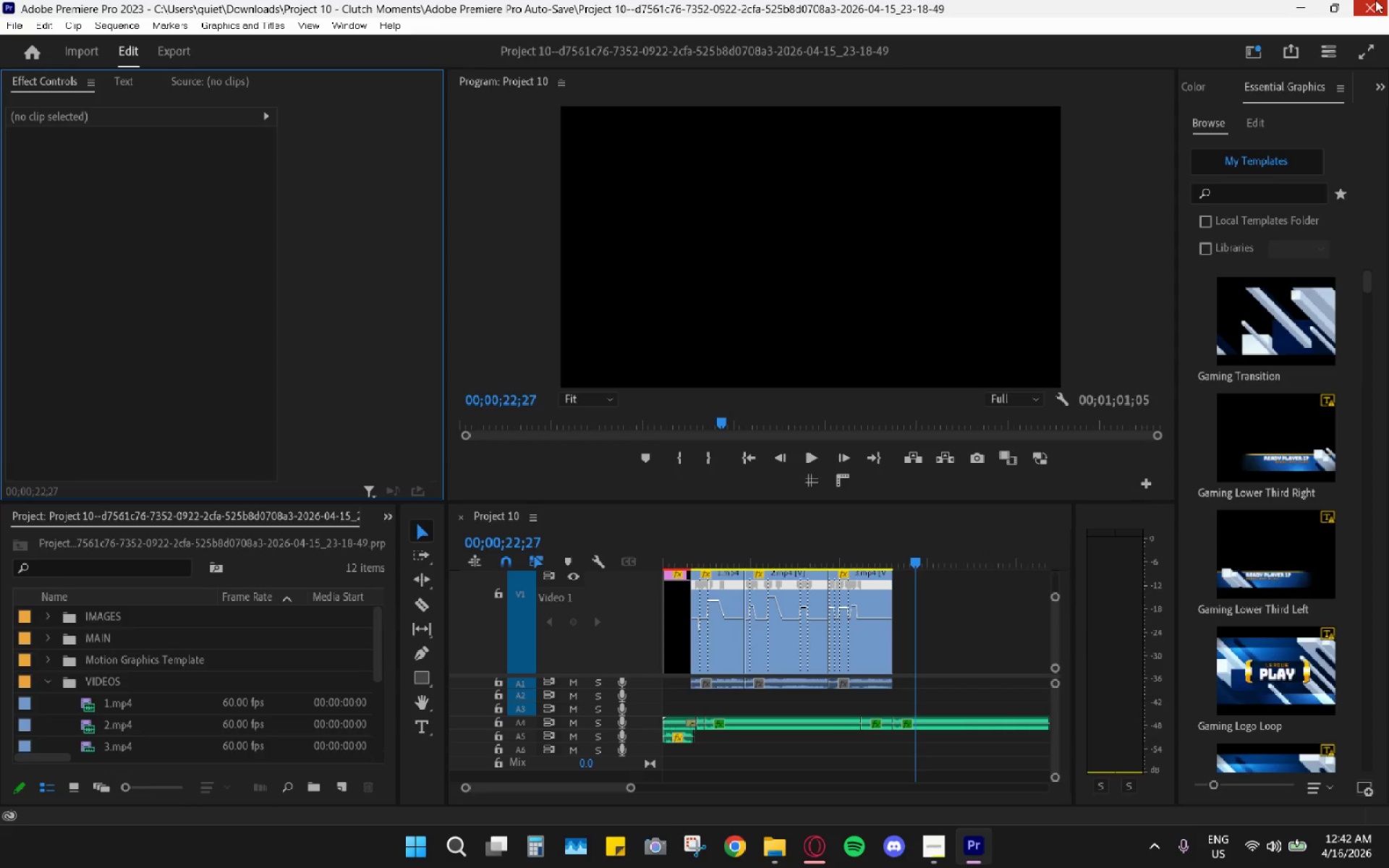 
left_click([815, 843])
 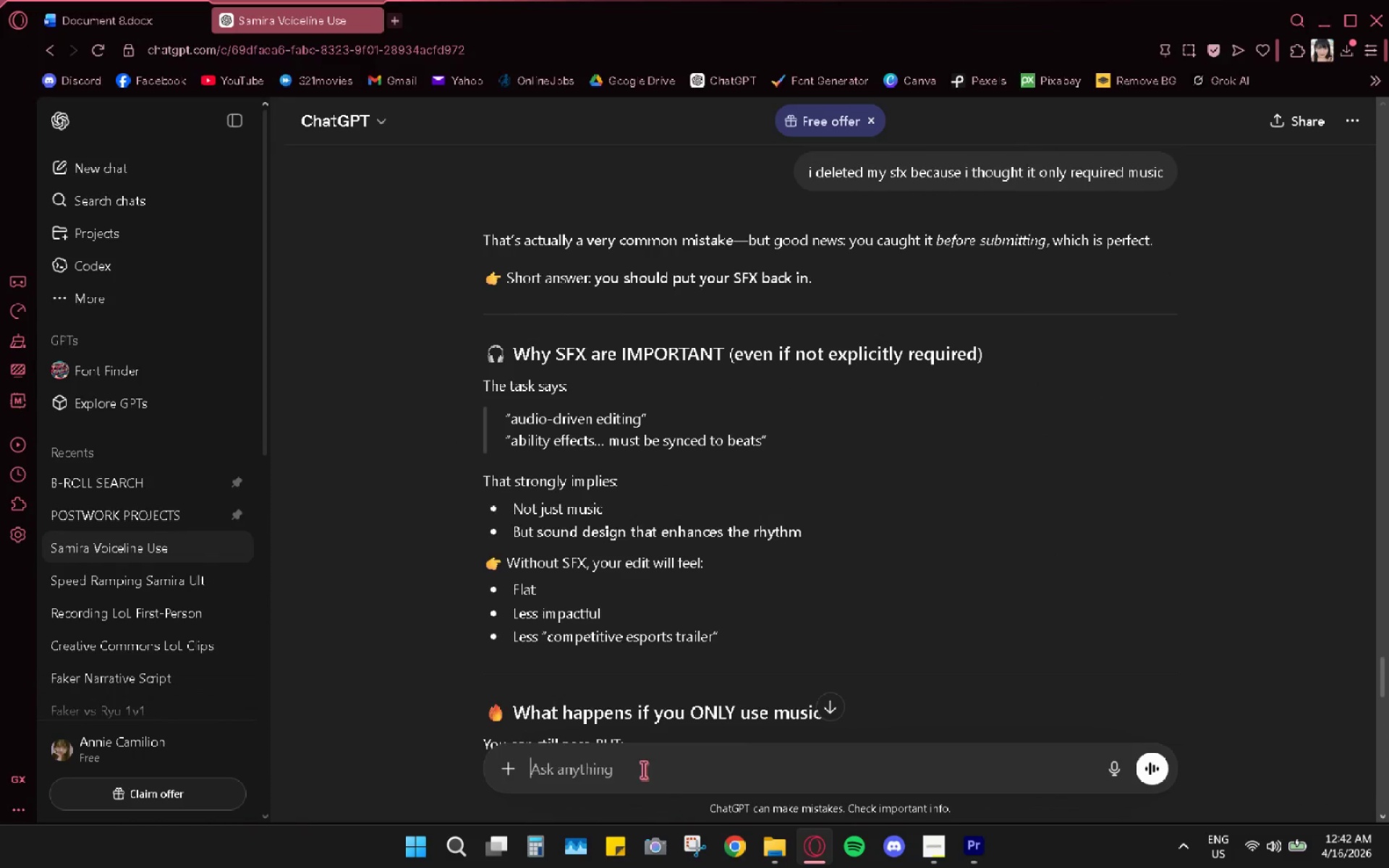 
left_click([643, 770])
 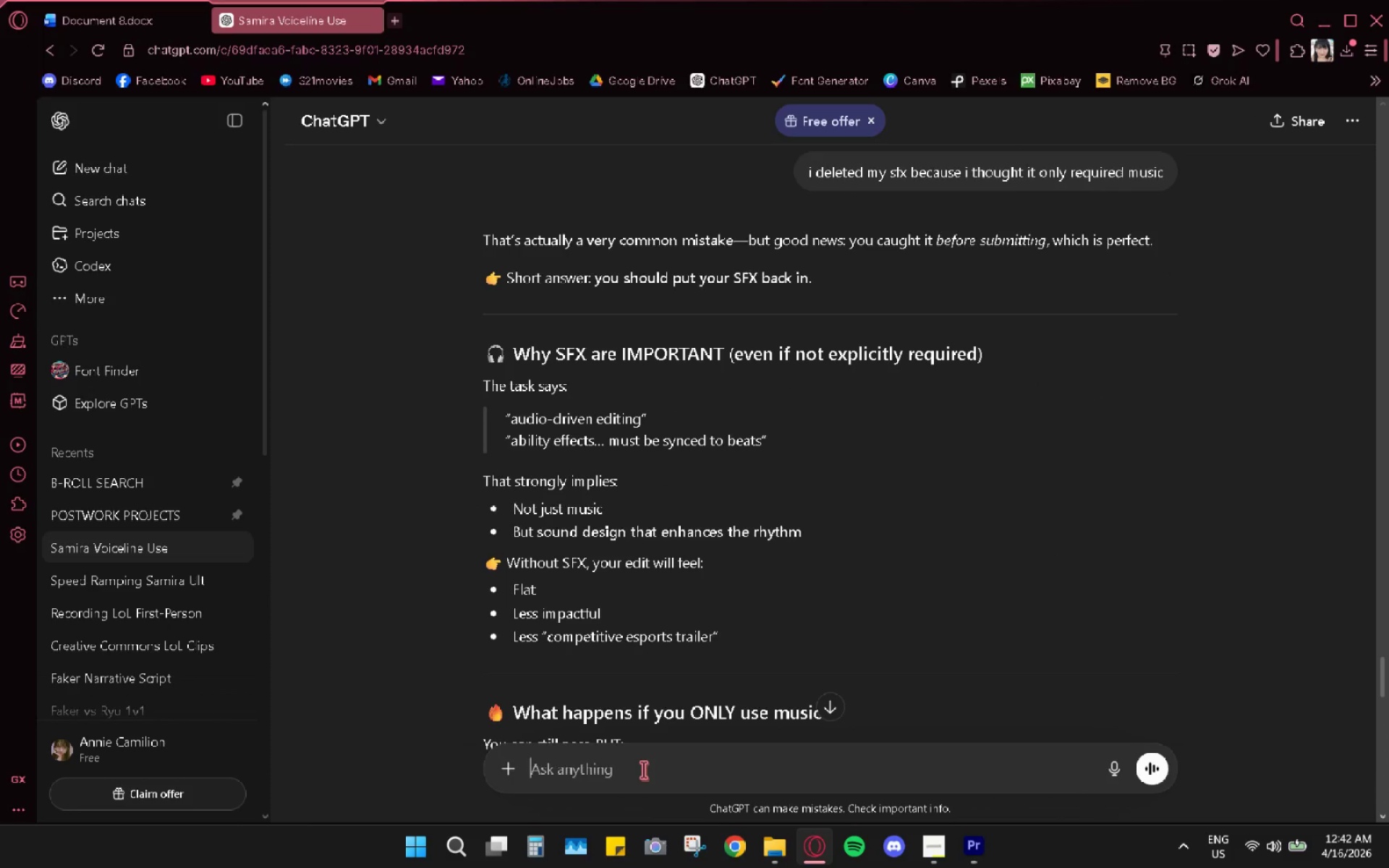 
type(how do i re-add the b)
key(Backspace)
 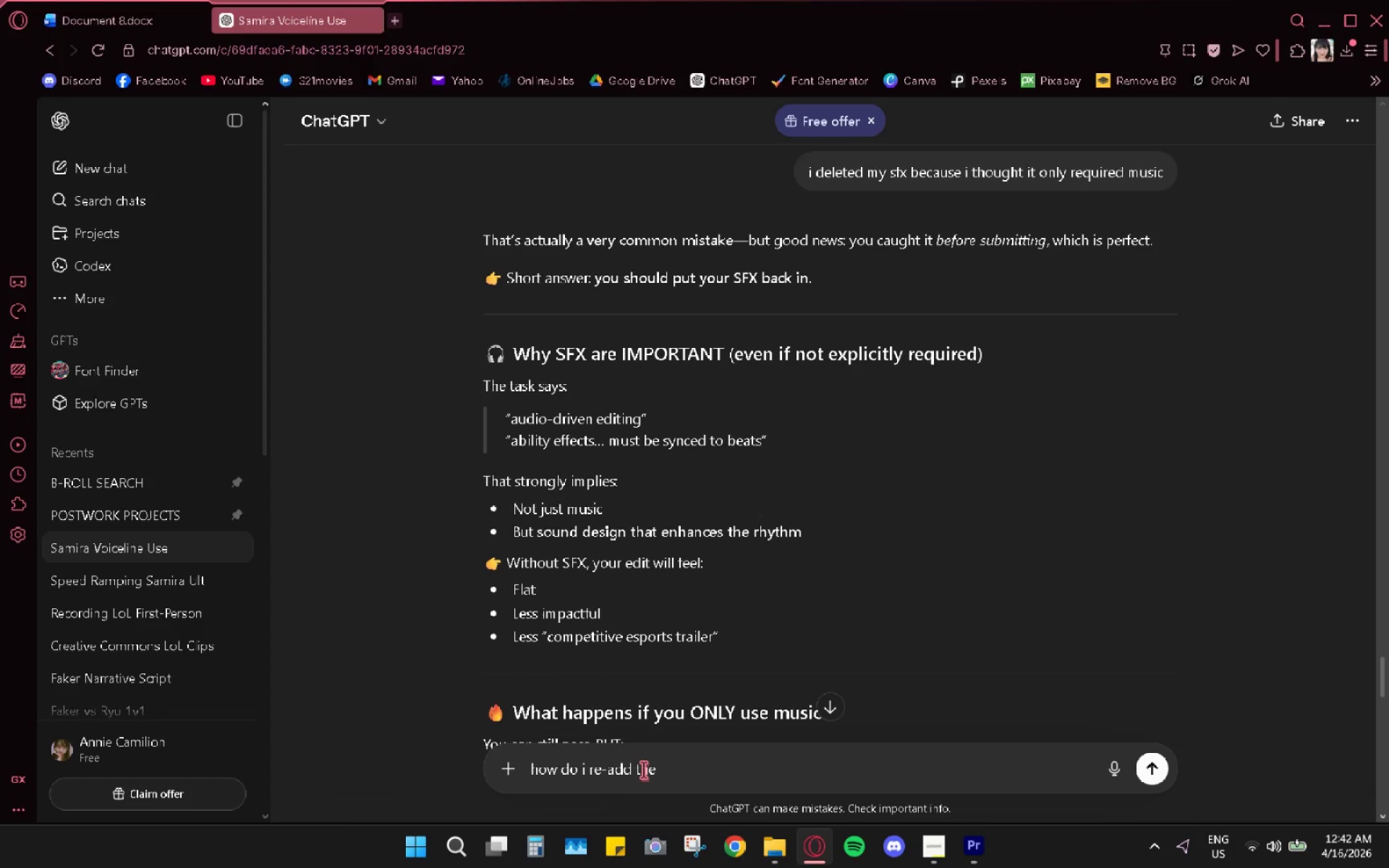 
type(sound of the clip w)
key(Backspace)
type(that i already deleted? (its too far to undo) and i already added speed ramps which means i cannot use the original clip)
 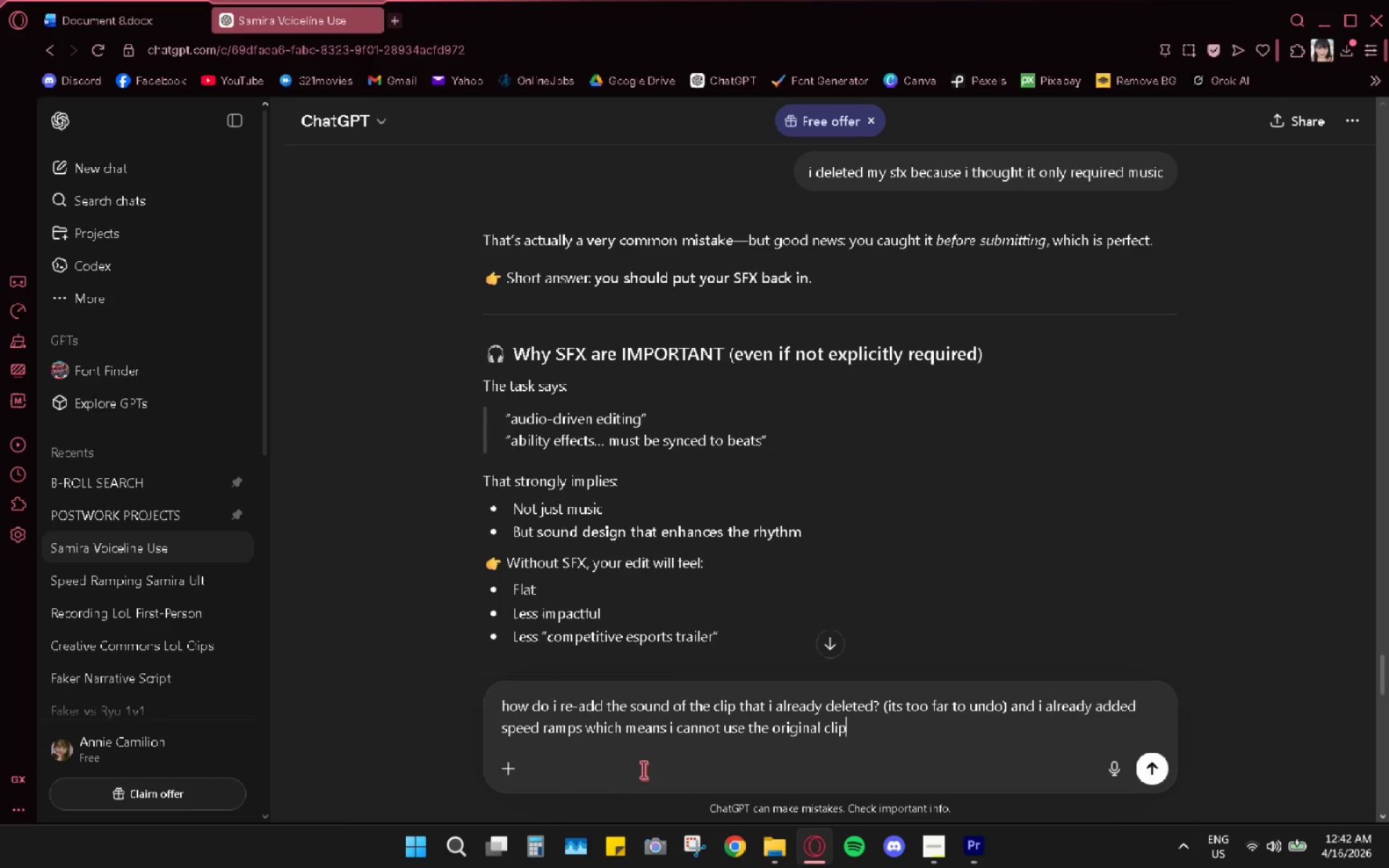 
 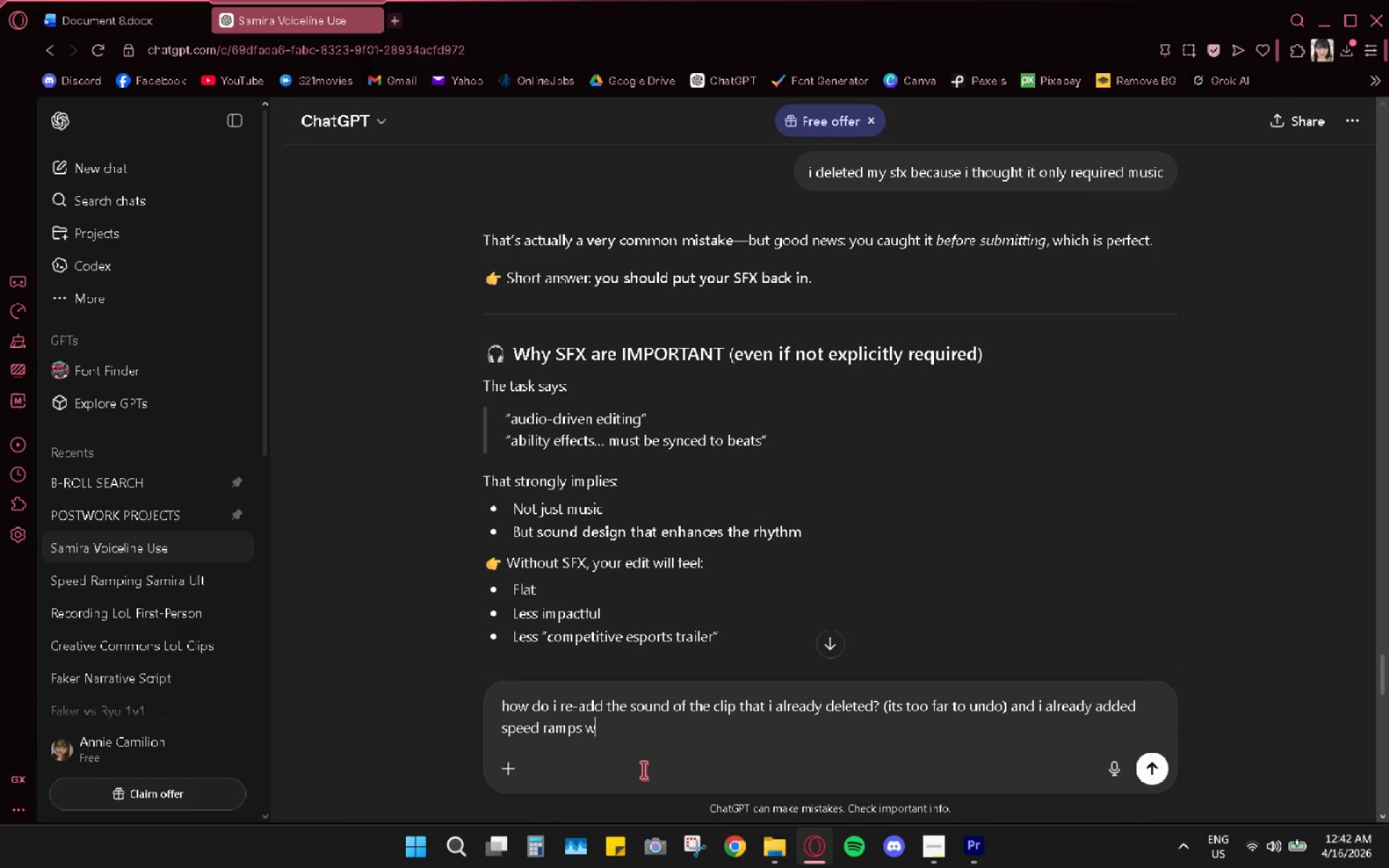 
key(Enter)
 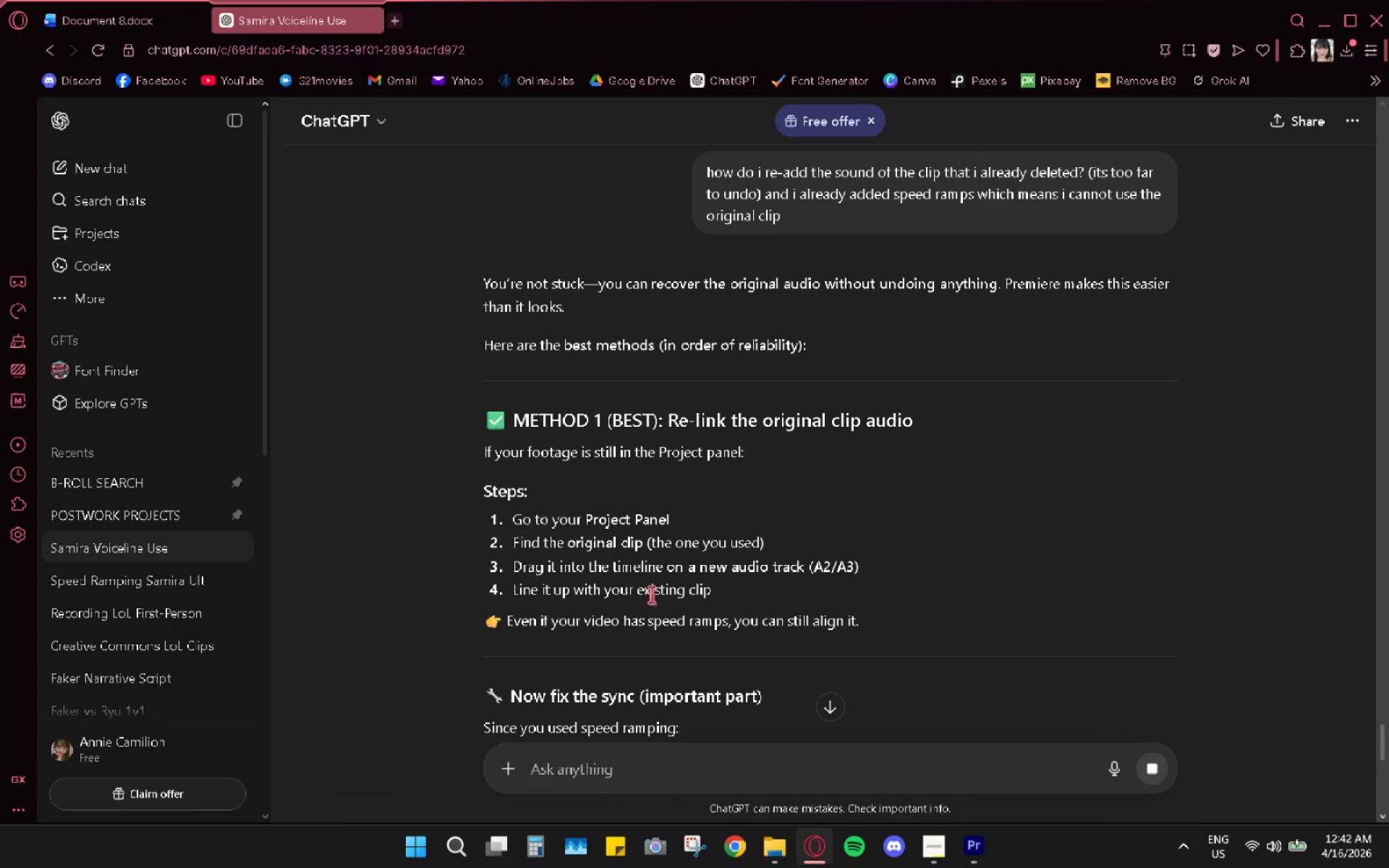 
wait(16.67)
 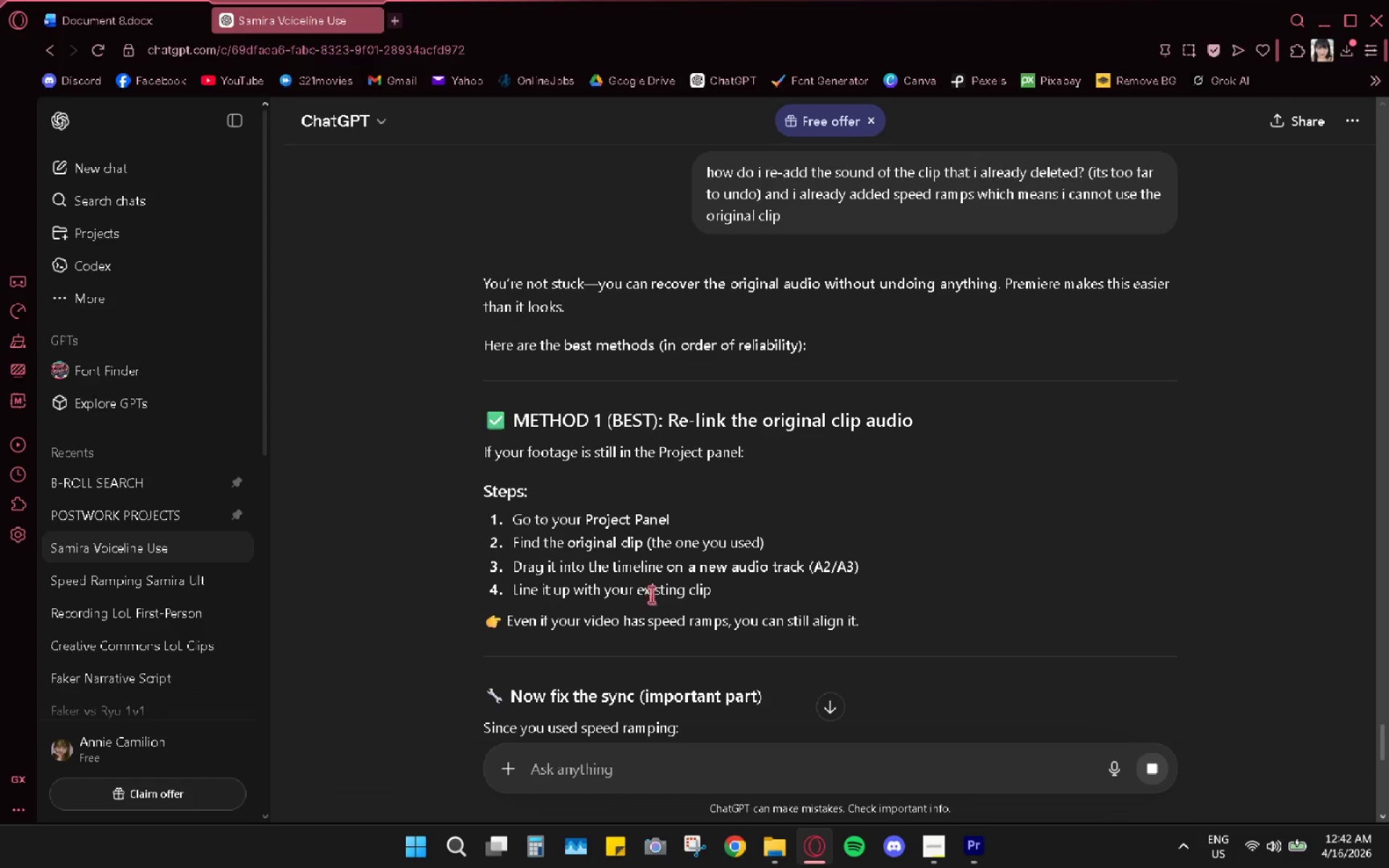 
scroll: coordinate [698, 567], scroll_direction: down, amount: 6.0
 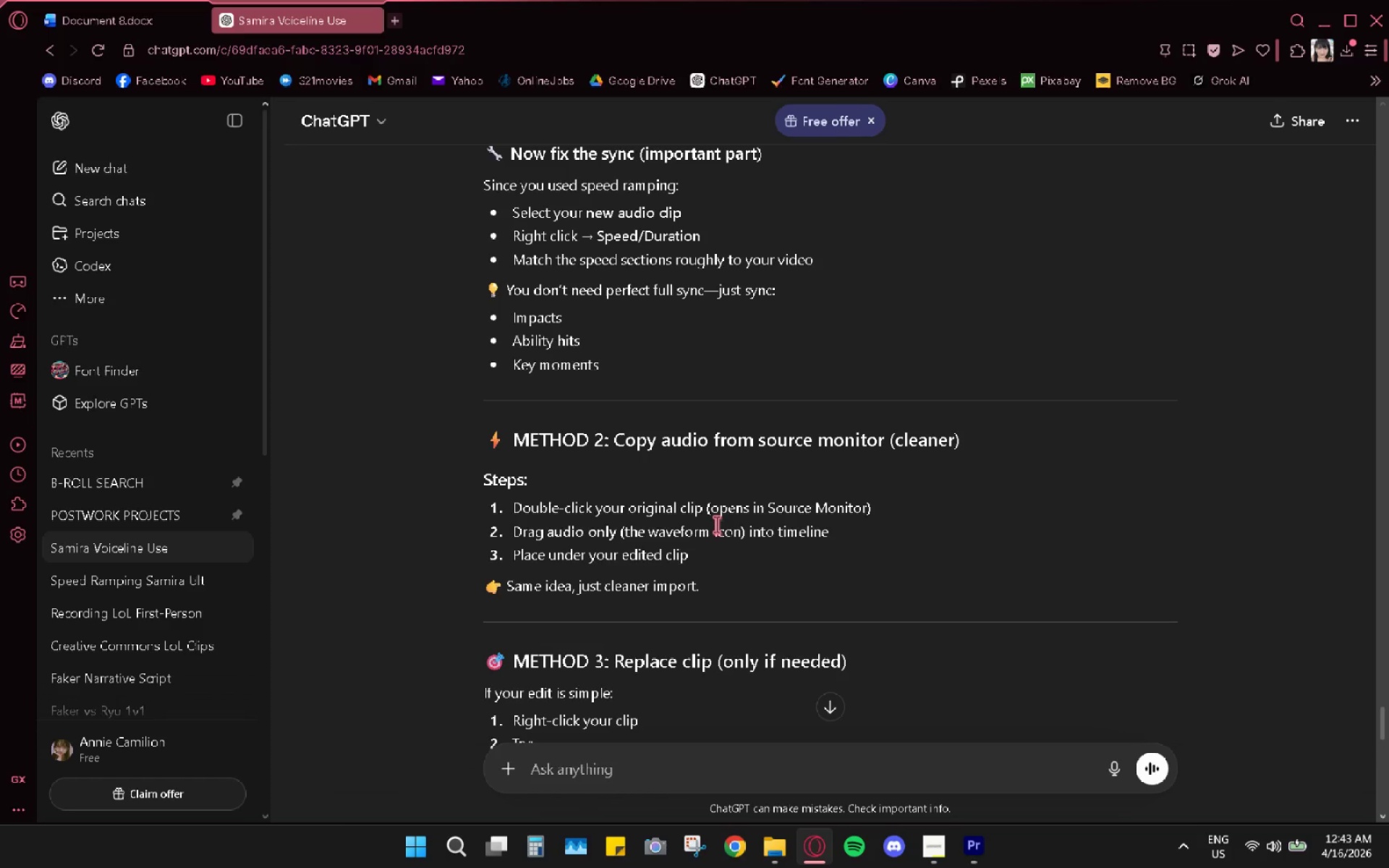 
wait(6.27)
 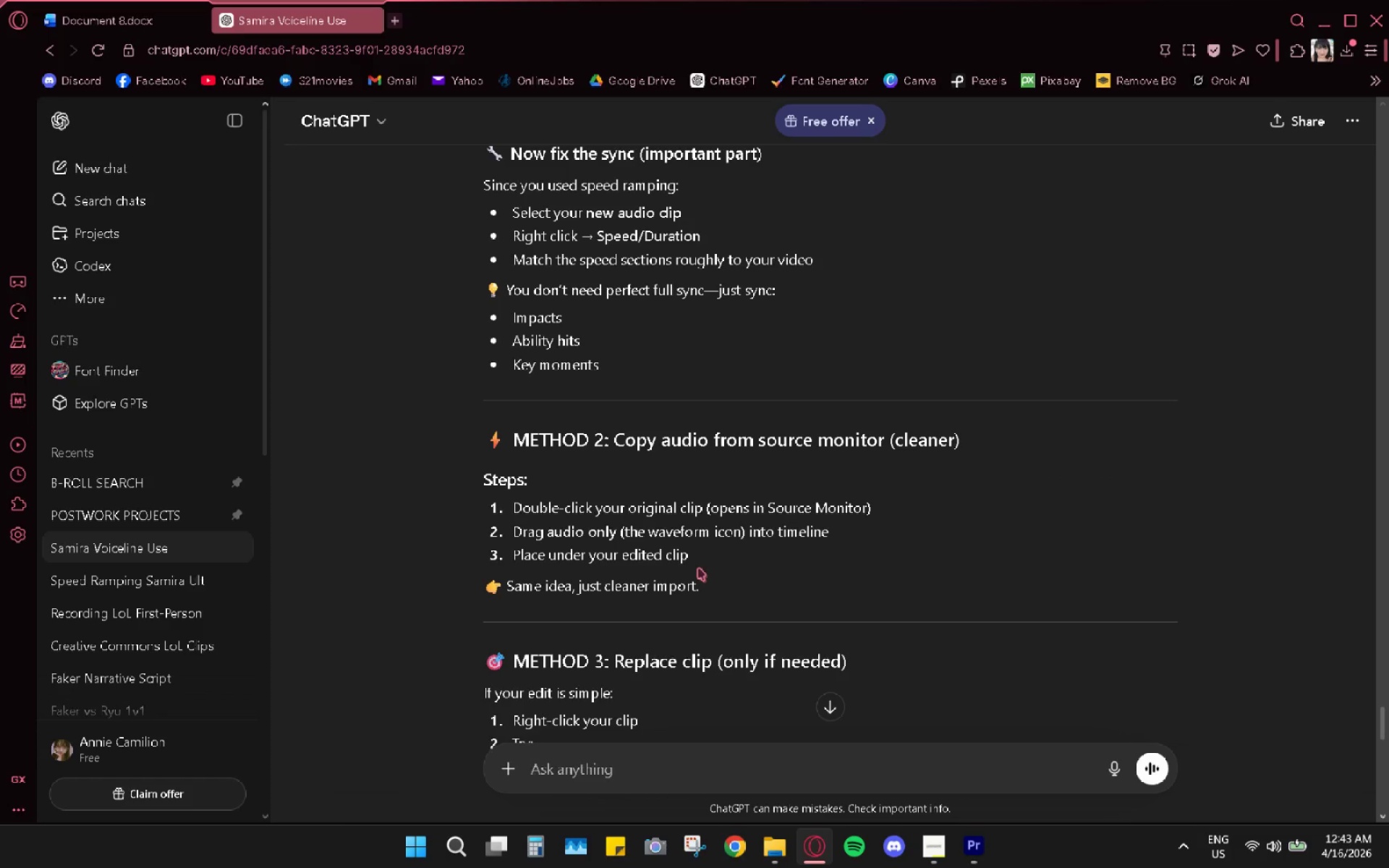 
mouse_move([961, 848])
 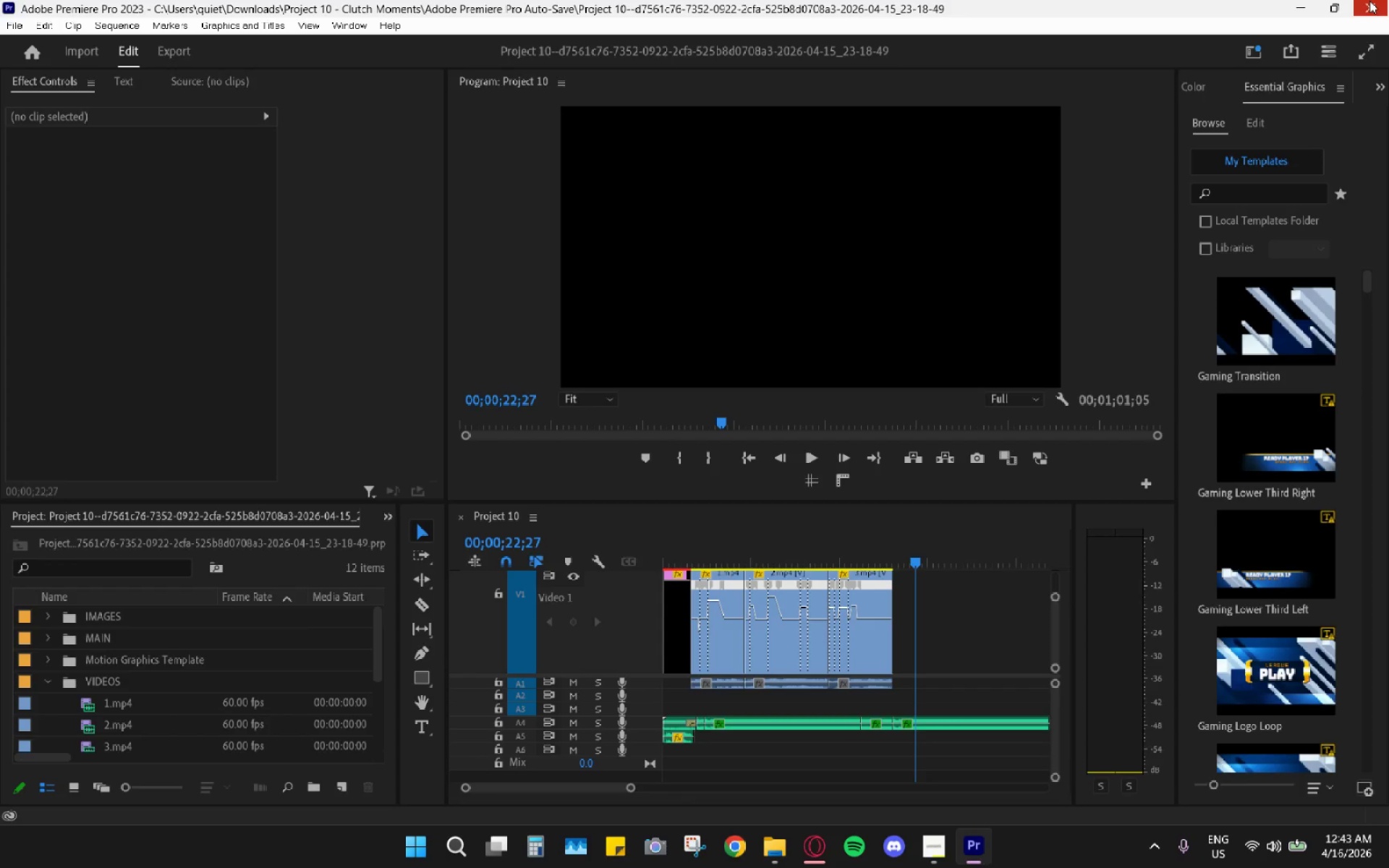 
left_click([1369, 12])
 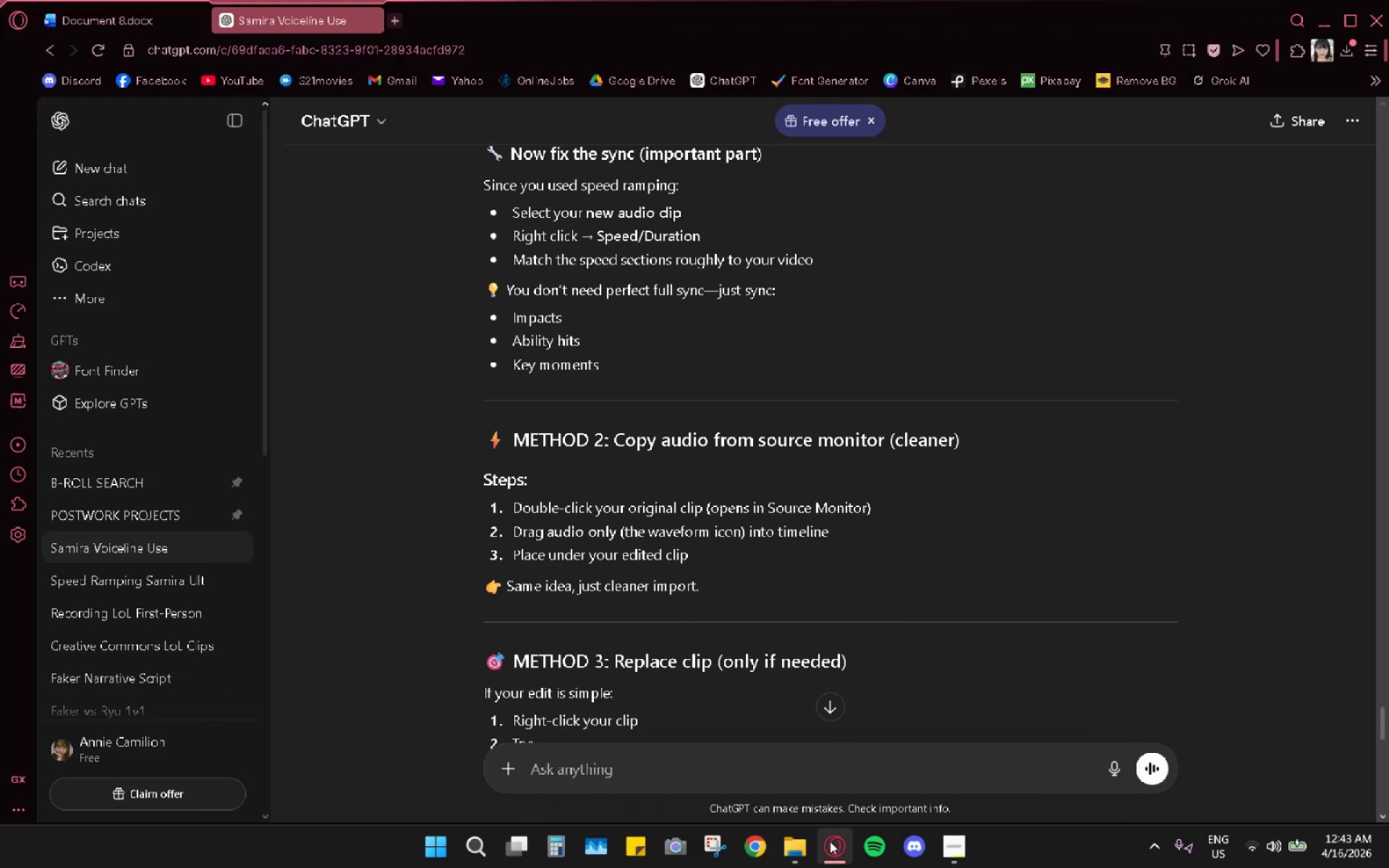 
left_click([783, 859])
 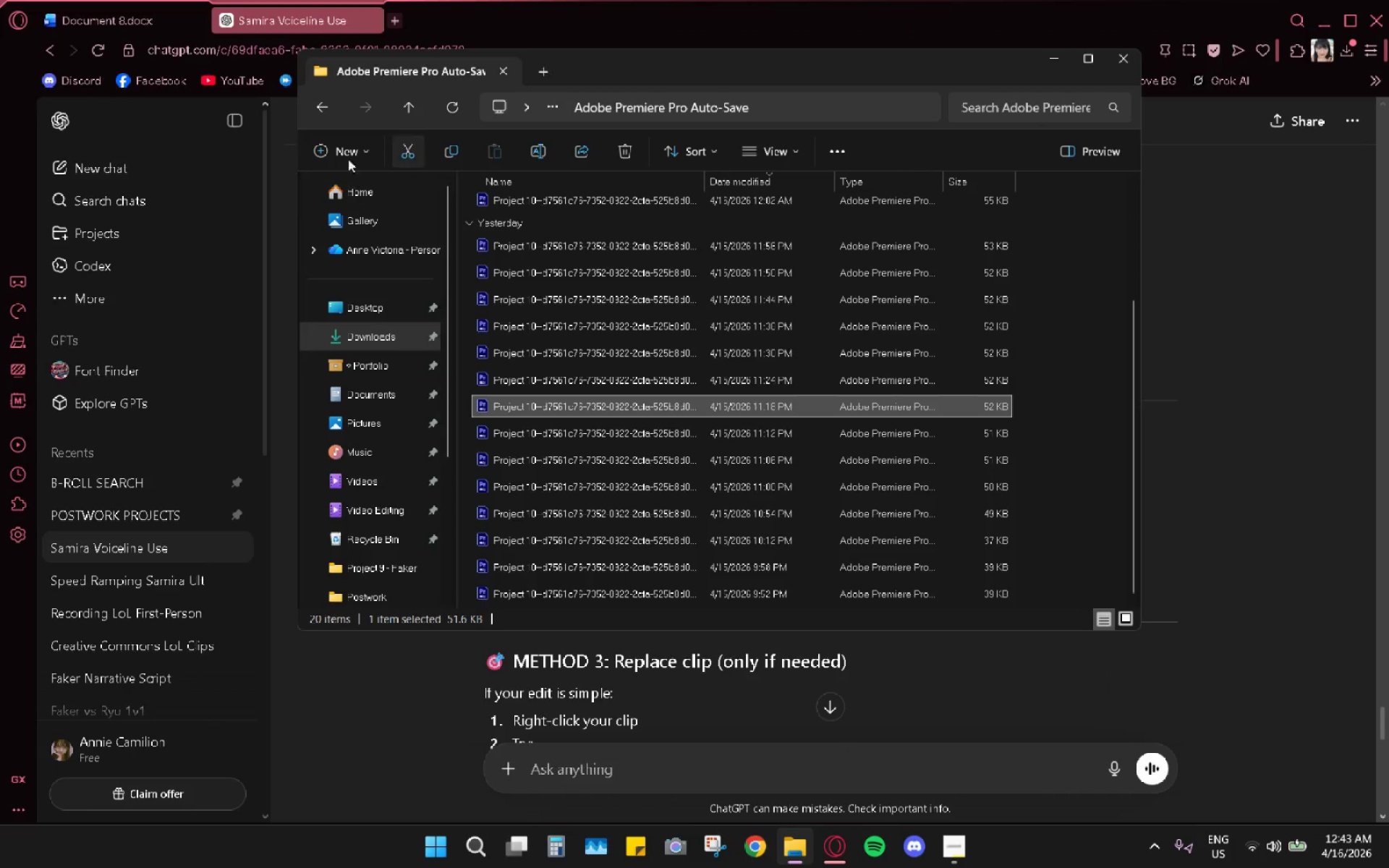 
left_click([322, 97])
 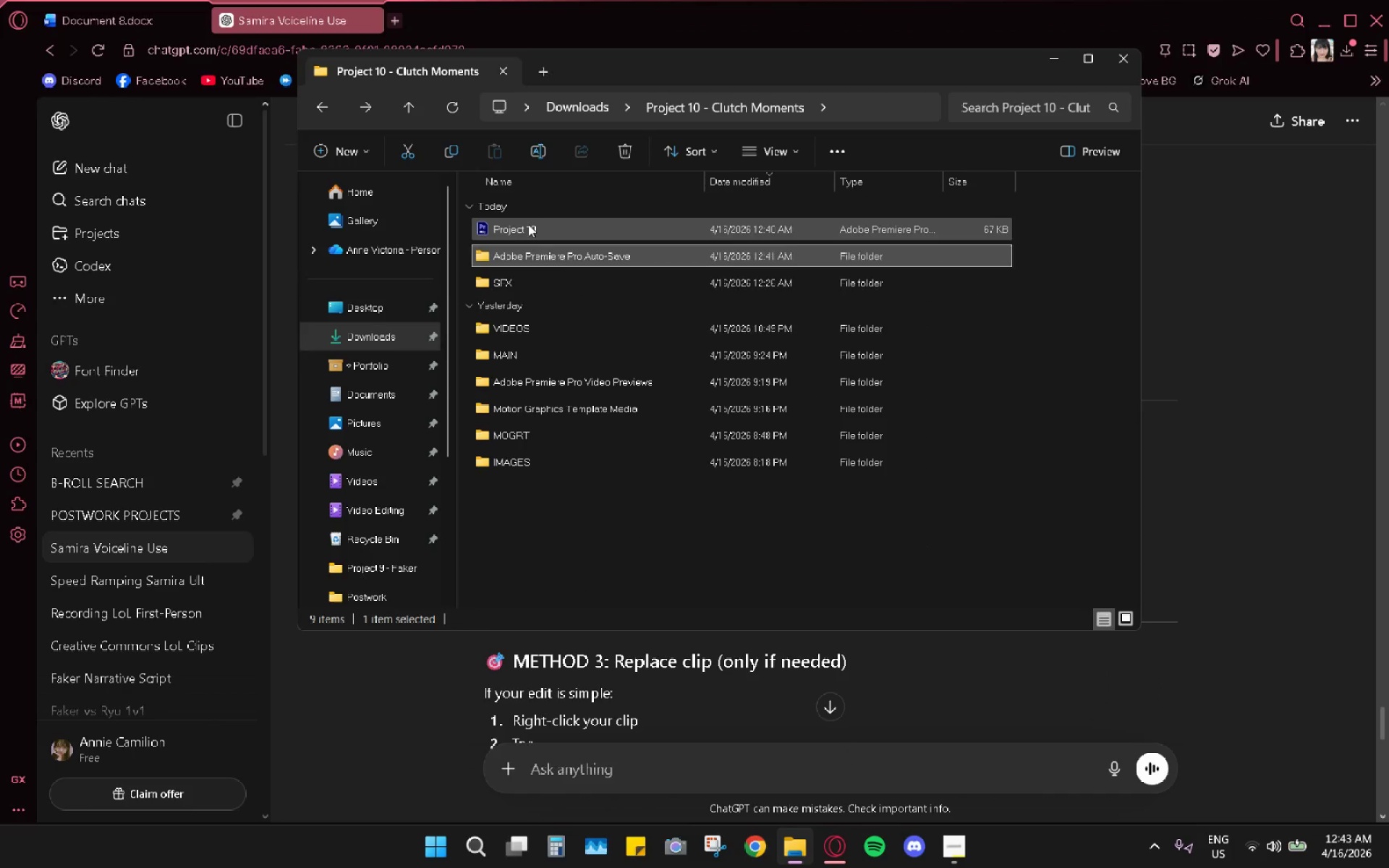 
double_click([528, 224])
 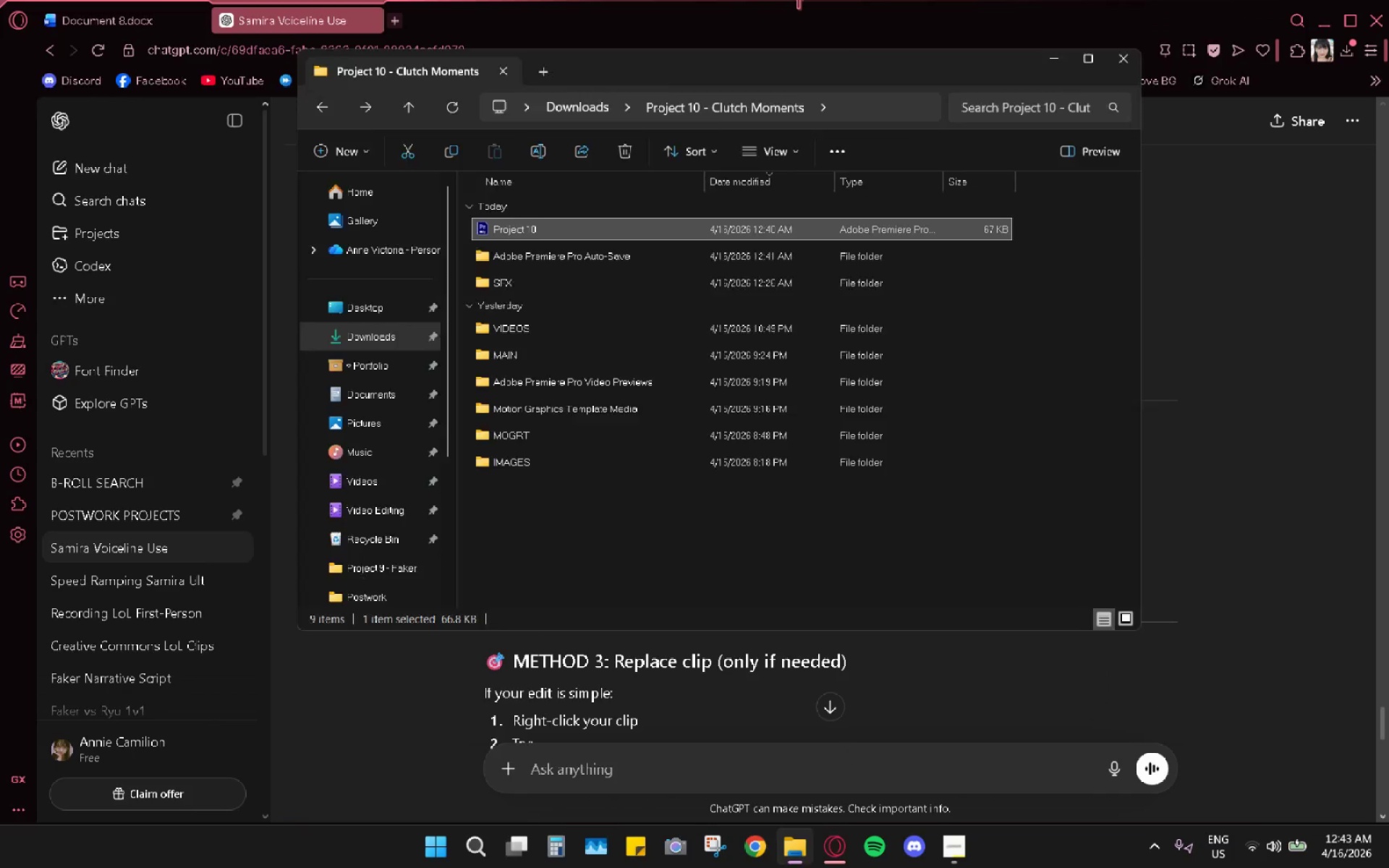 
triple_click([801, 0])
 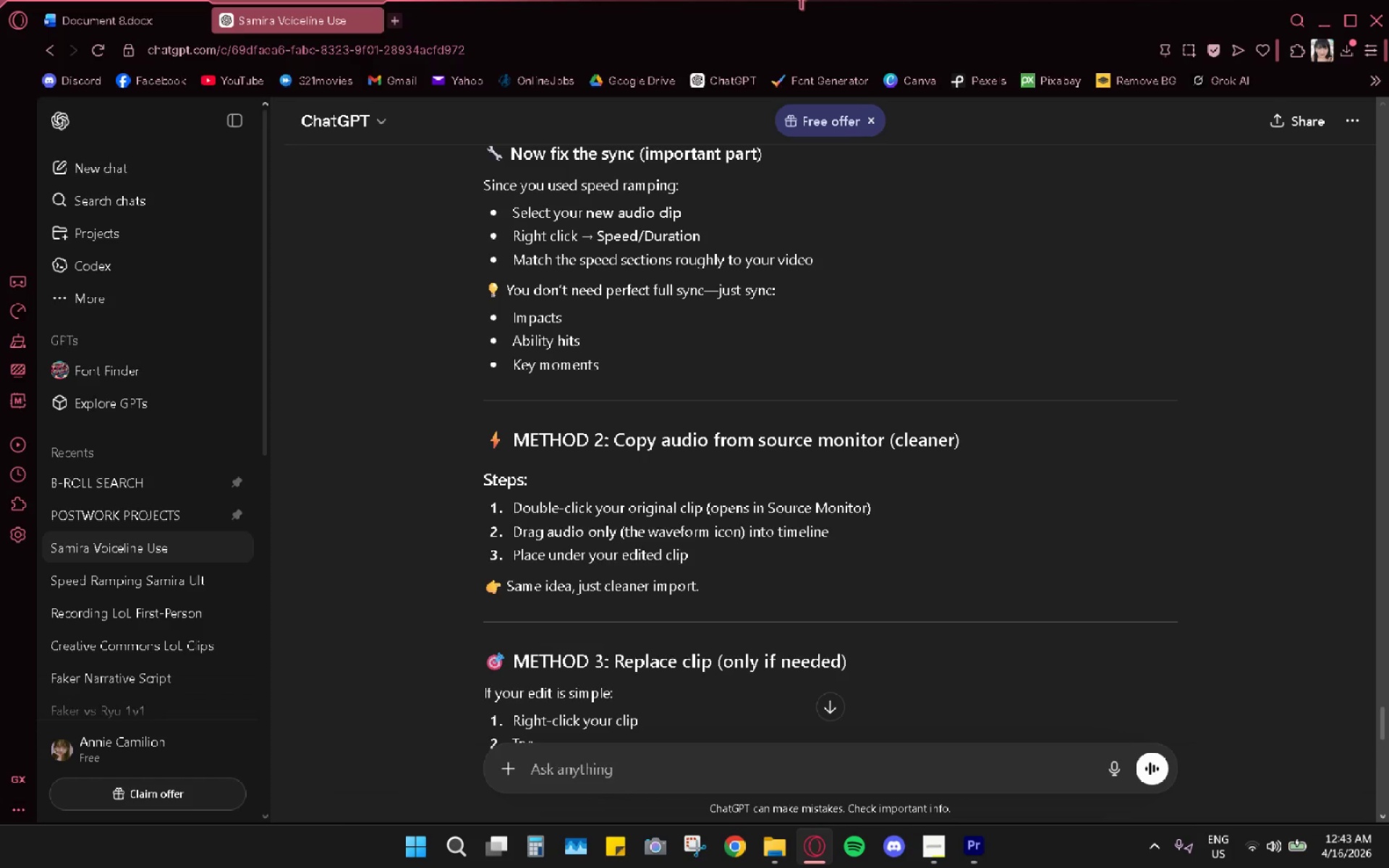 
wait(16.55)
 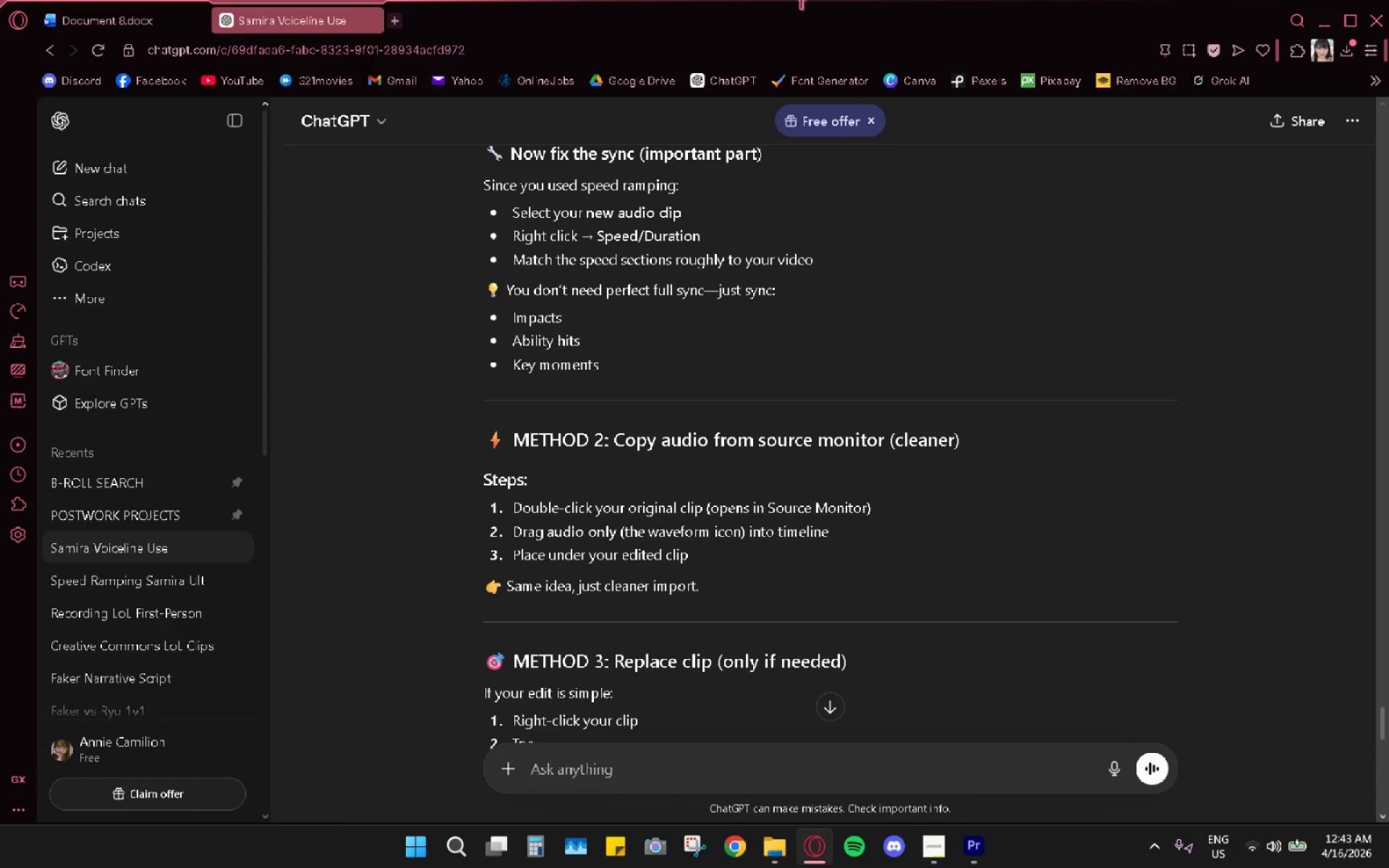 
left_click([980, 846])
 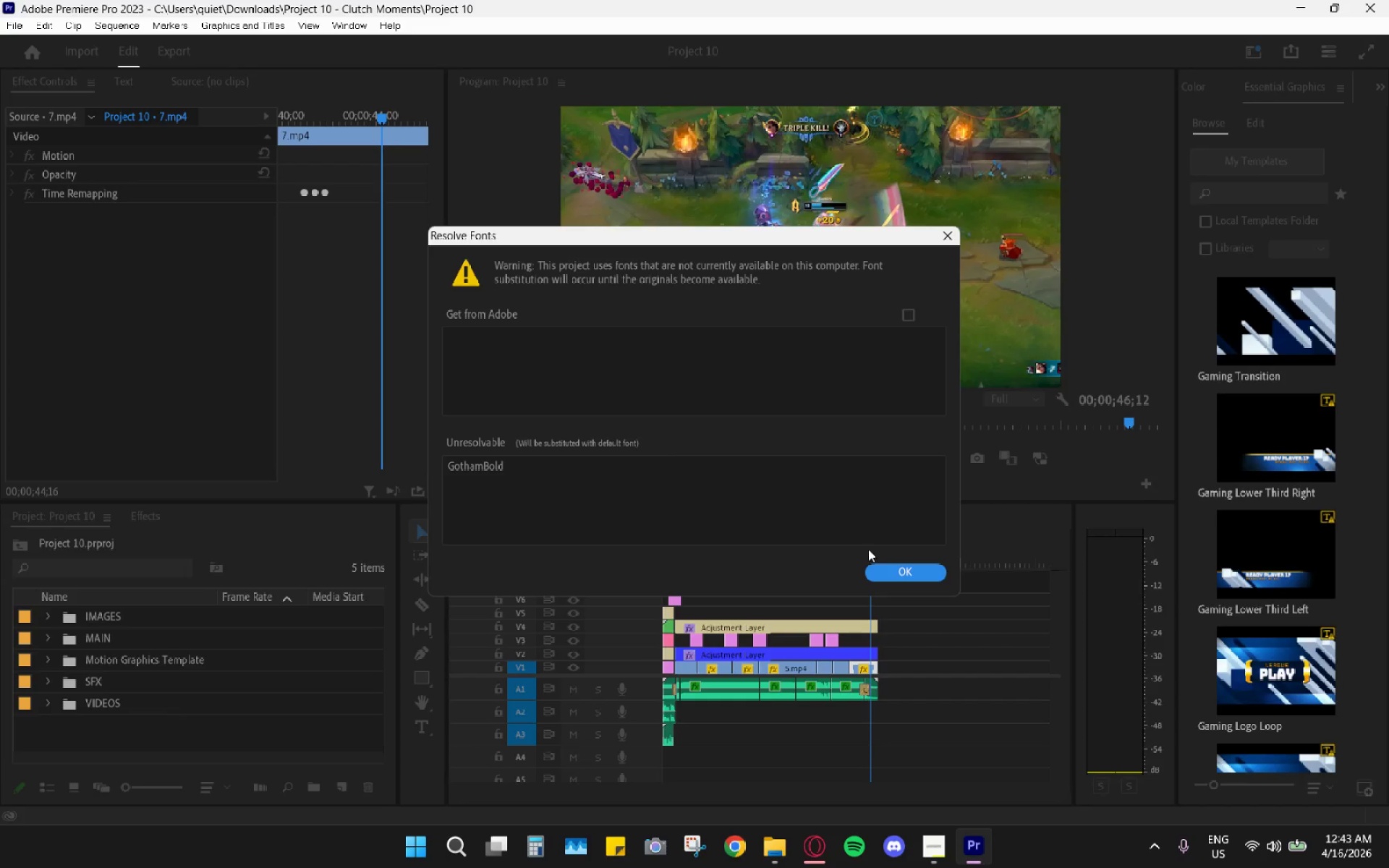 
left_click_drag(start_coordinate=[894, 566], to_coordinate=[896, 569])
 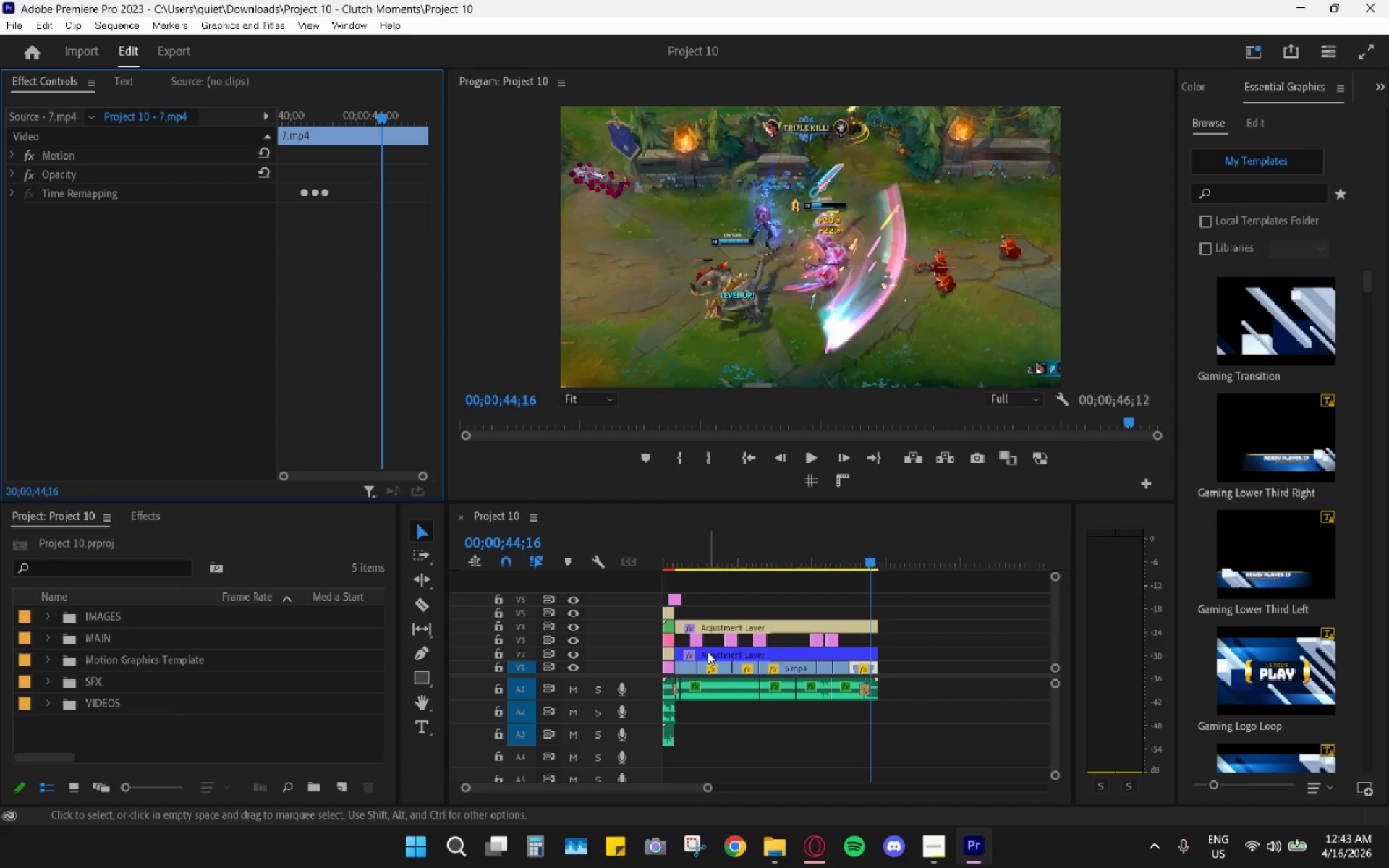 
left_click([706, 650])
 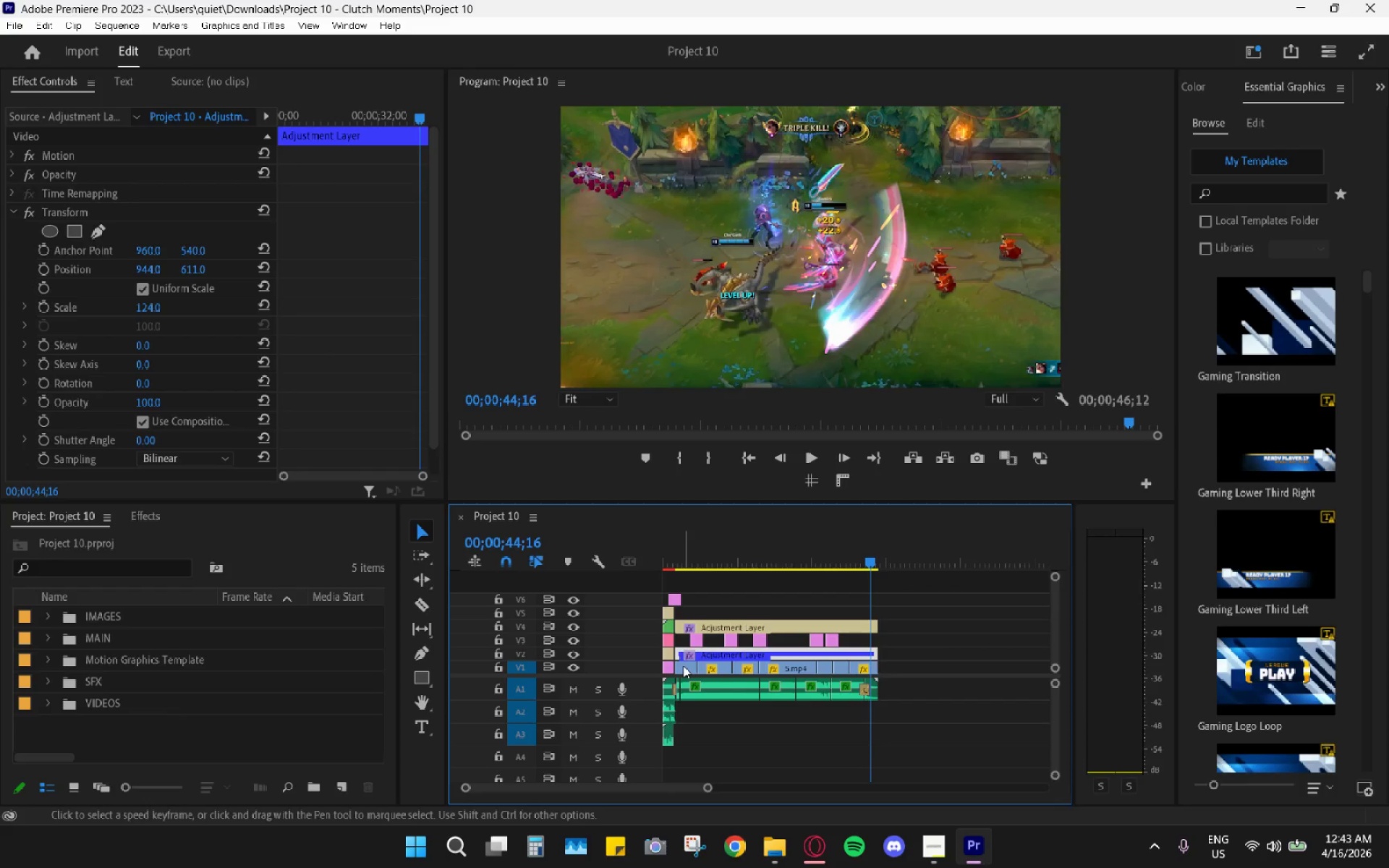 
double_click([683, 665])
 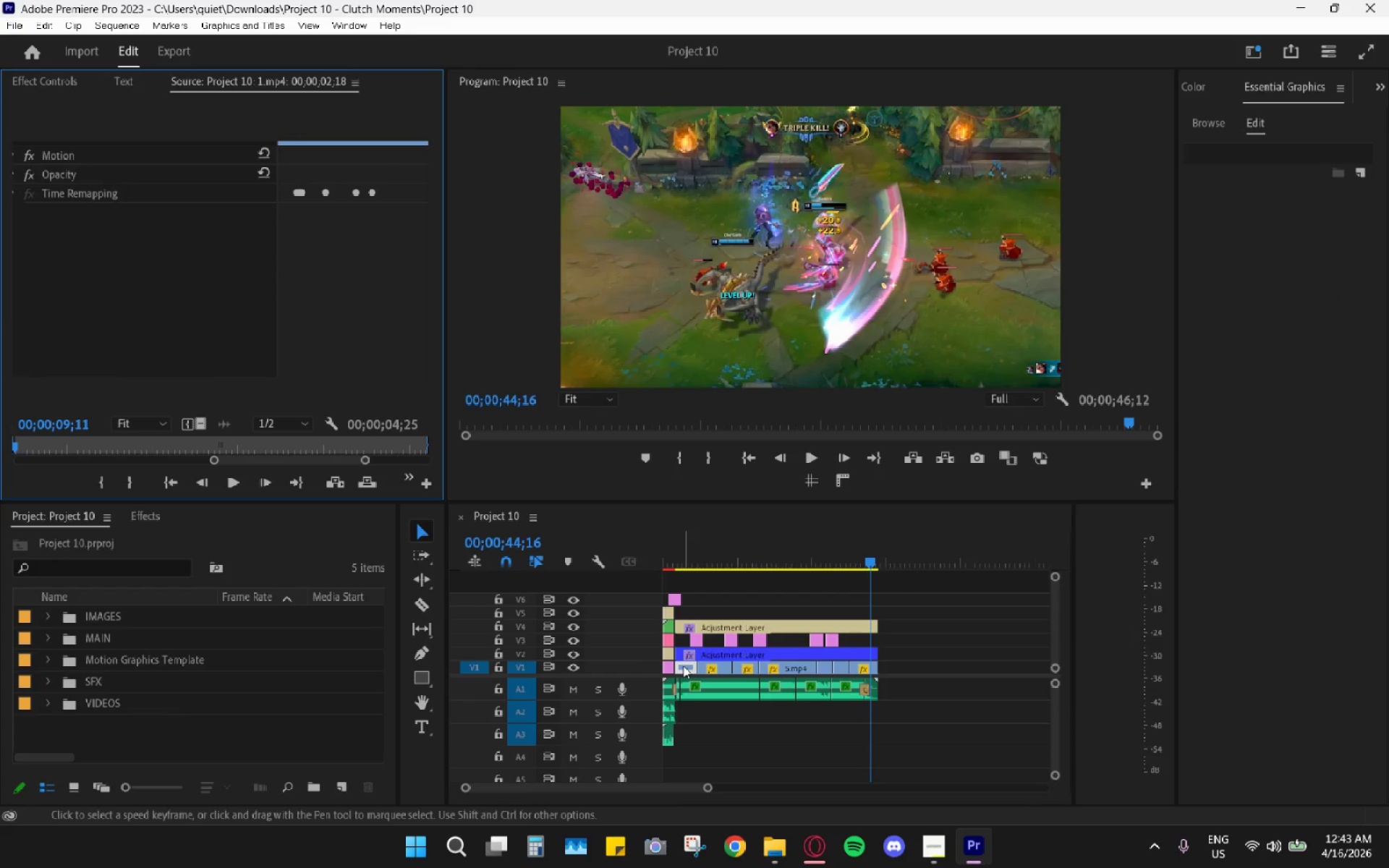 
triple_click([683, 665])
 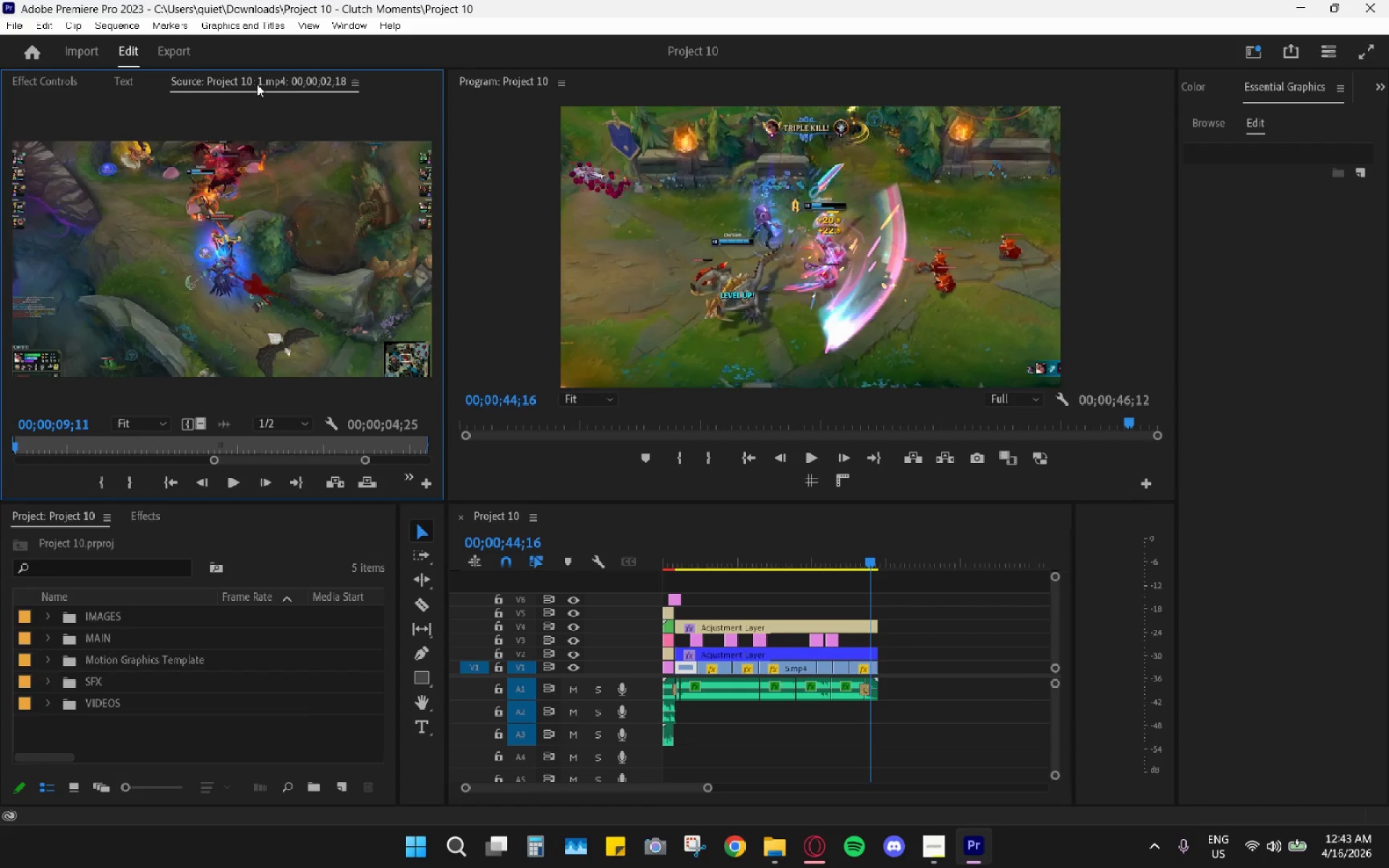 
left_click([257, 84])
 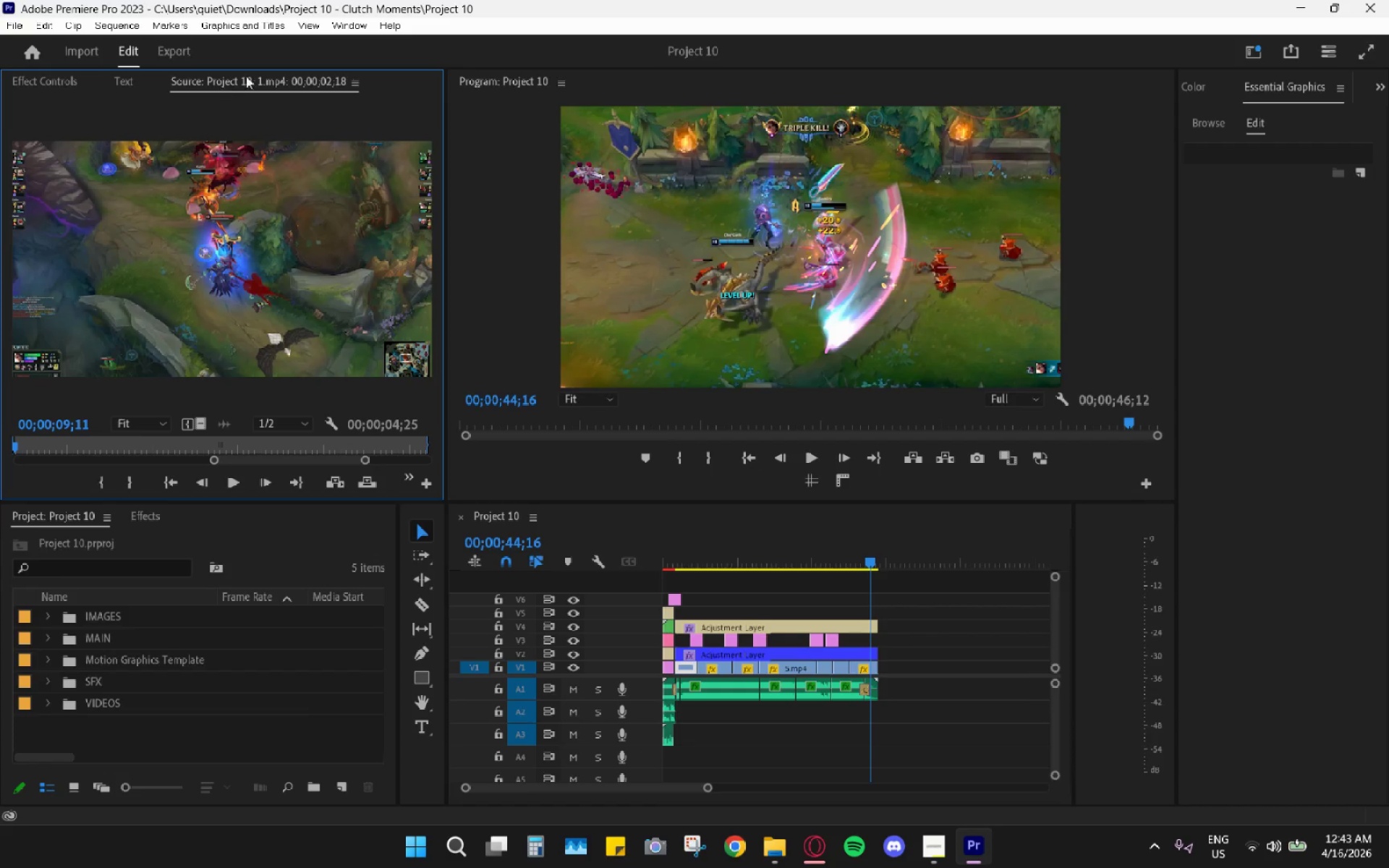 
wait(8.02)
 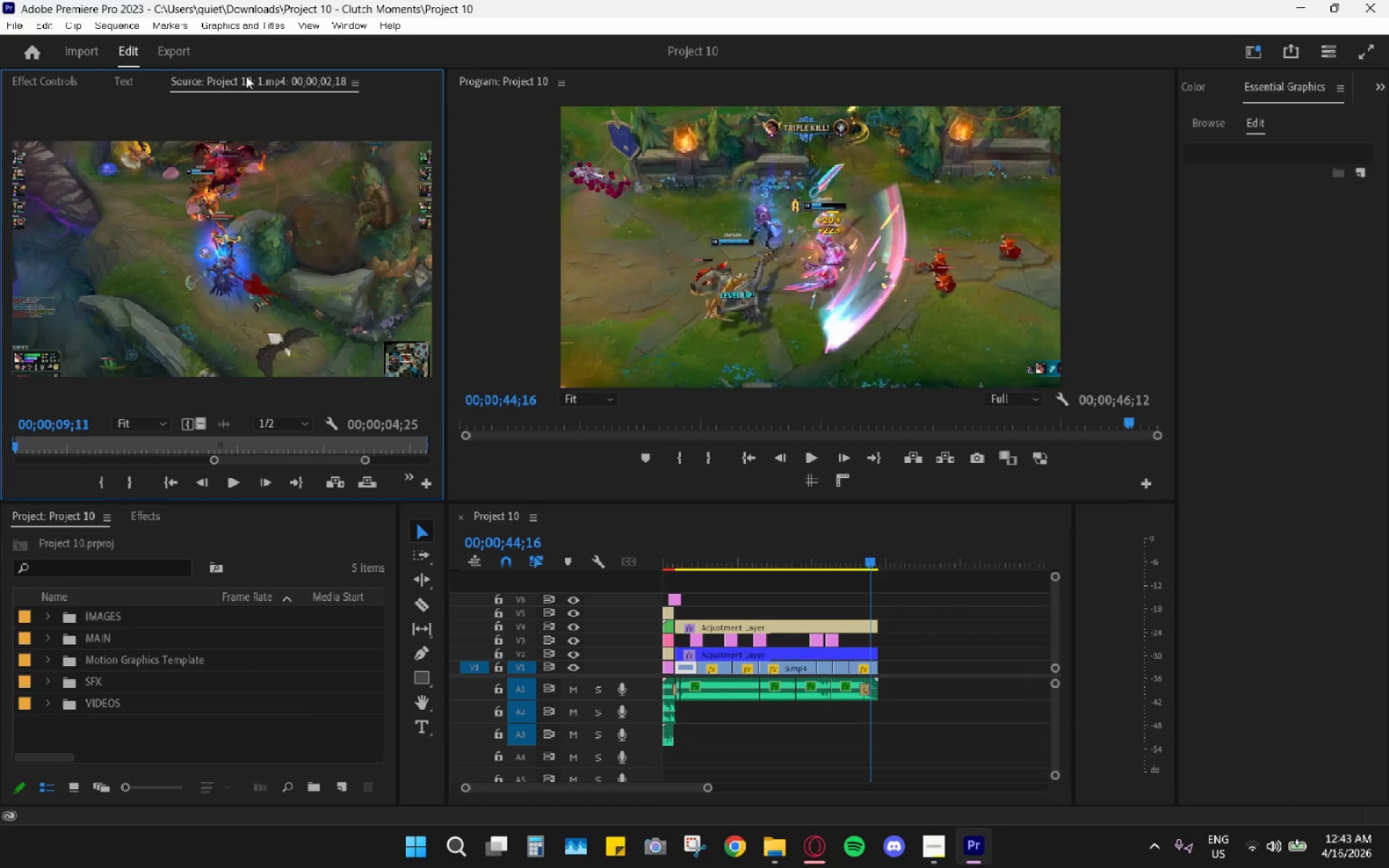 
scroll: coordinate [254, 312], scroll_direction: up, amount: 4.0
 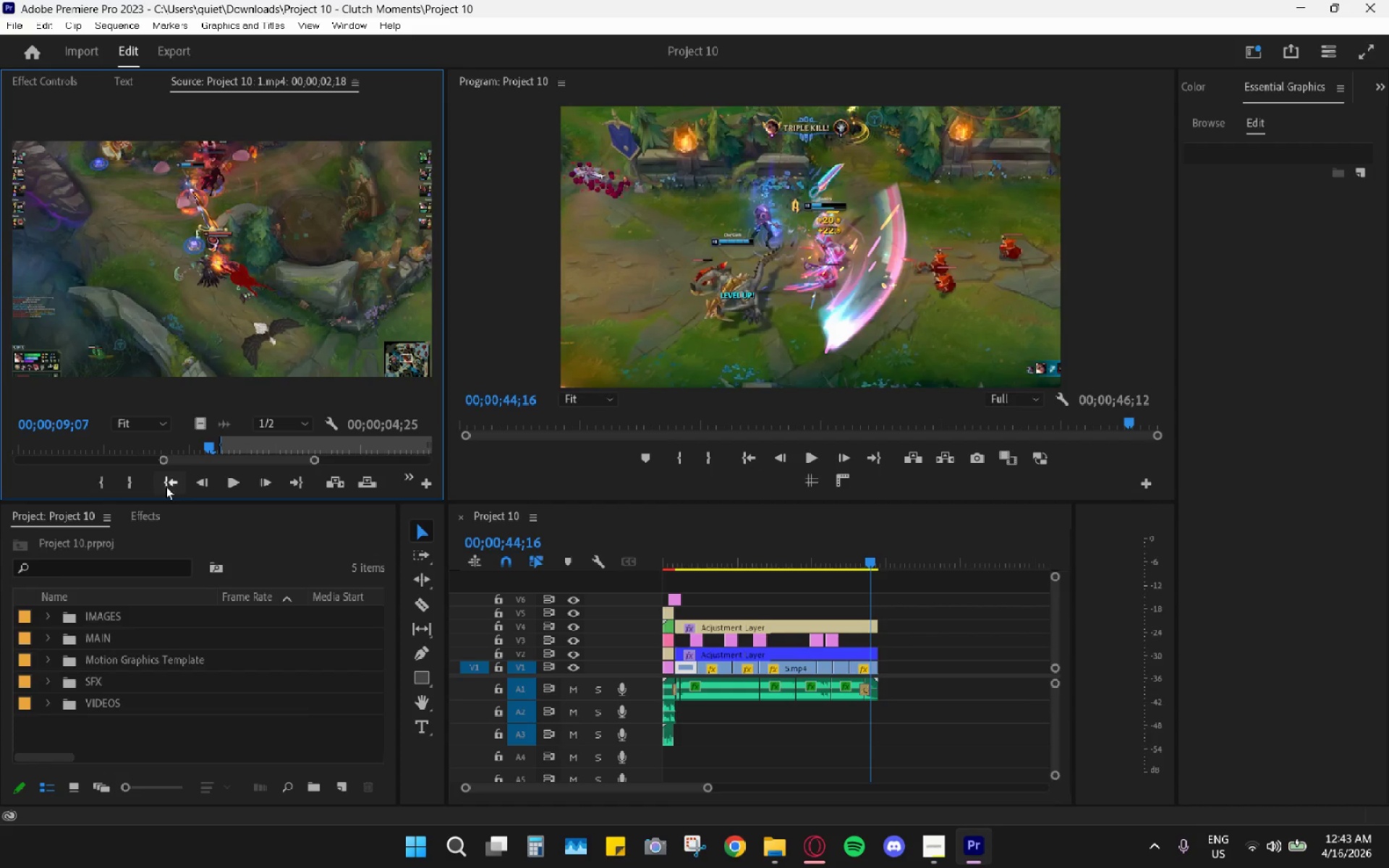 
left_click_drag(start_coordinate=[75, 130], to_coordinate=[702, 709])
 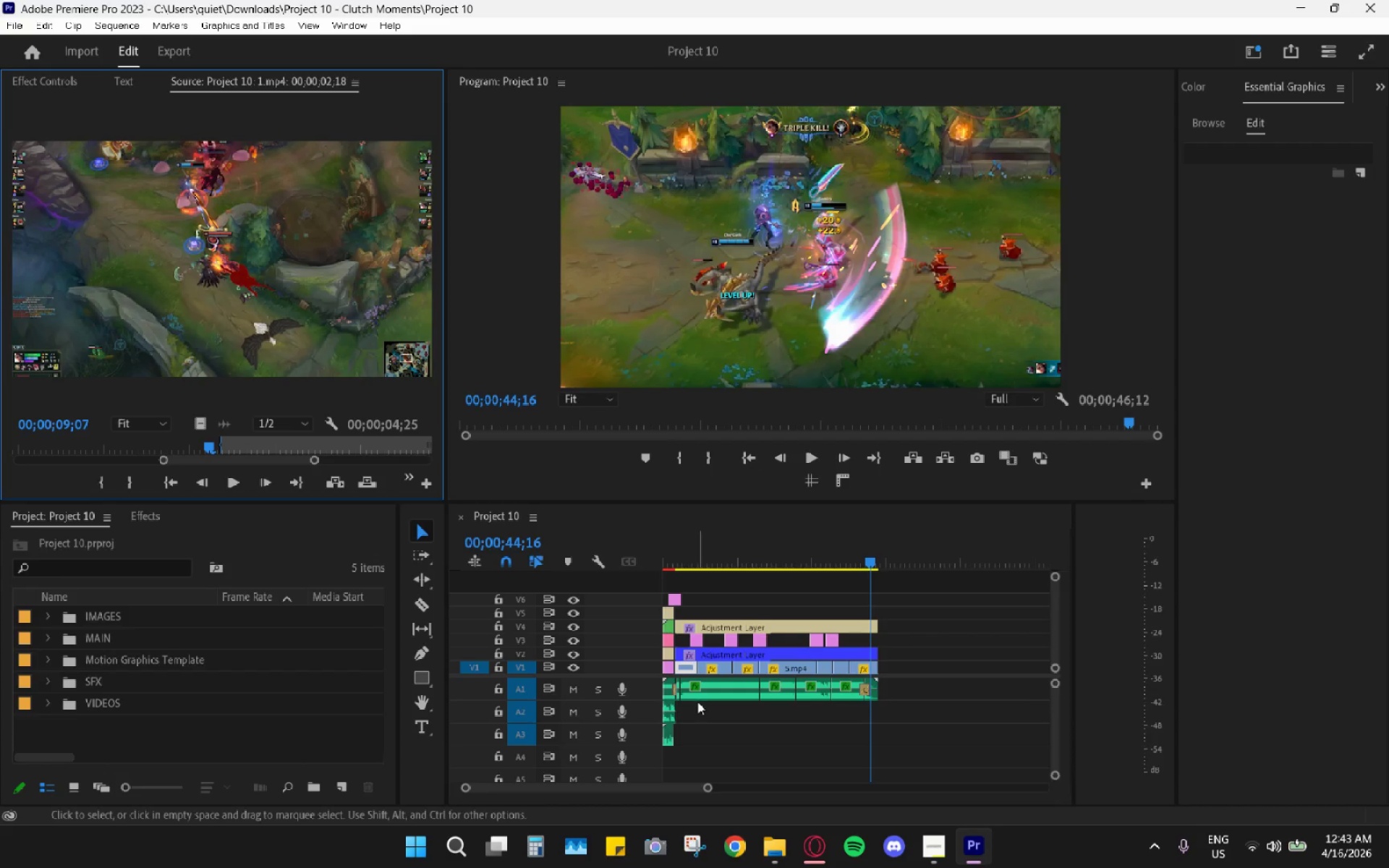 
scroll: coordinate [699, 702], scroll_direction: up, amount: 11.0
 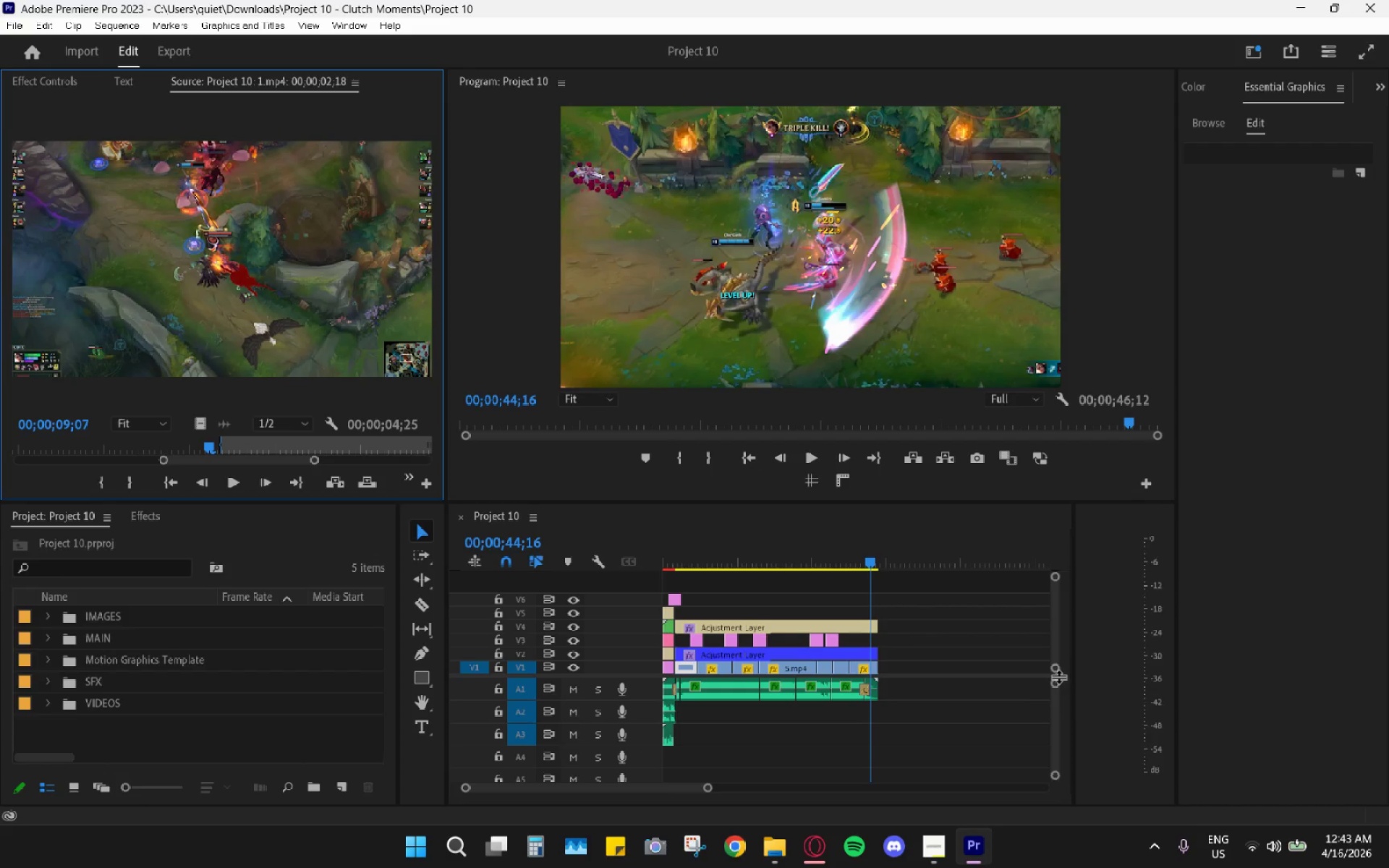 
left_click_drag(start_coordinate=[1058, 684], to_coordinate=[1058, 634])
 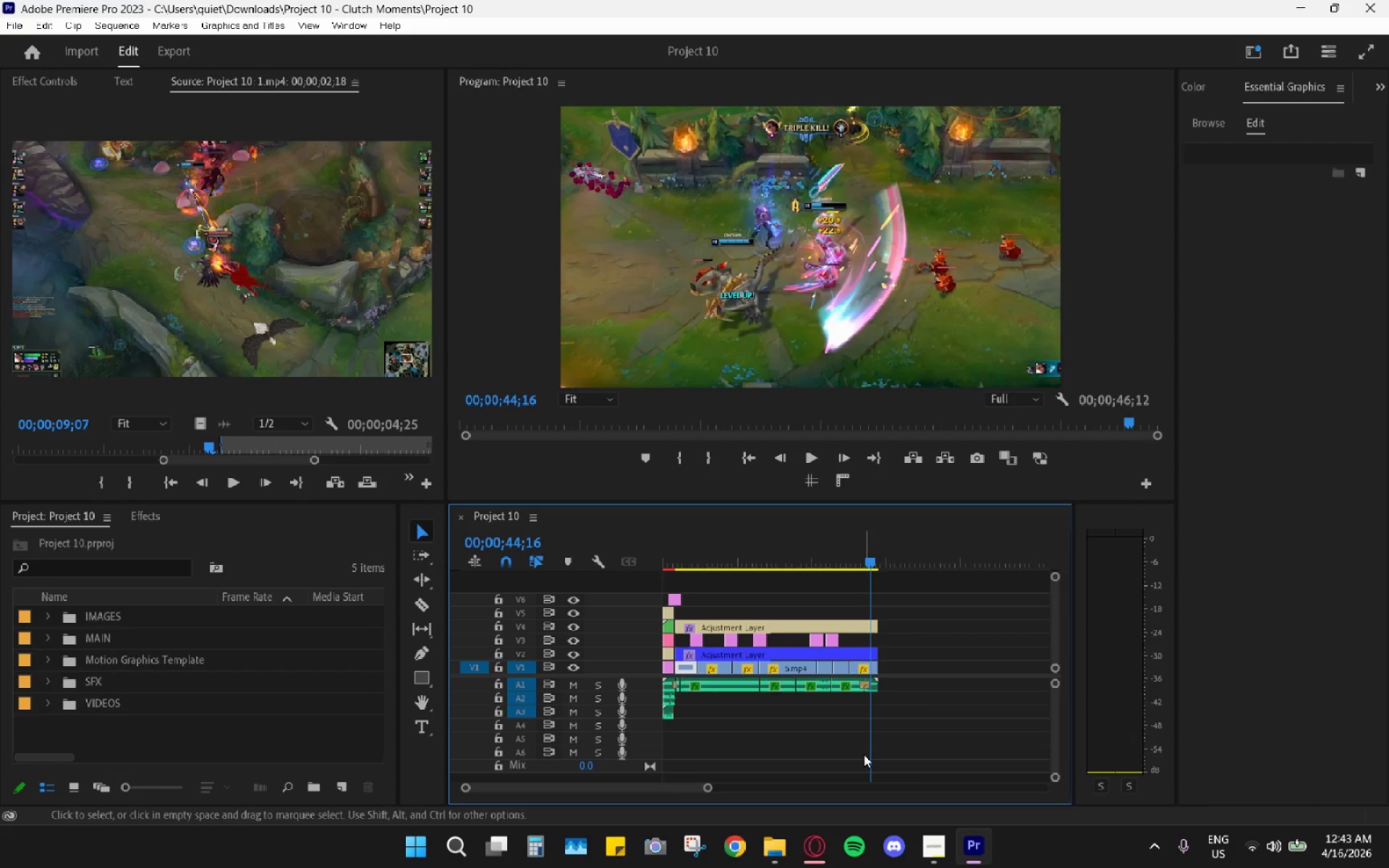 
left_click_drag(start_coordinate=[864, 754], to_coordinate=[839, 678])
 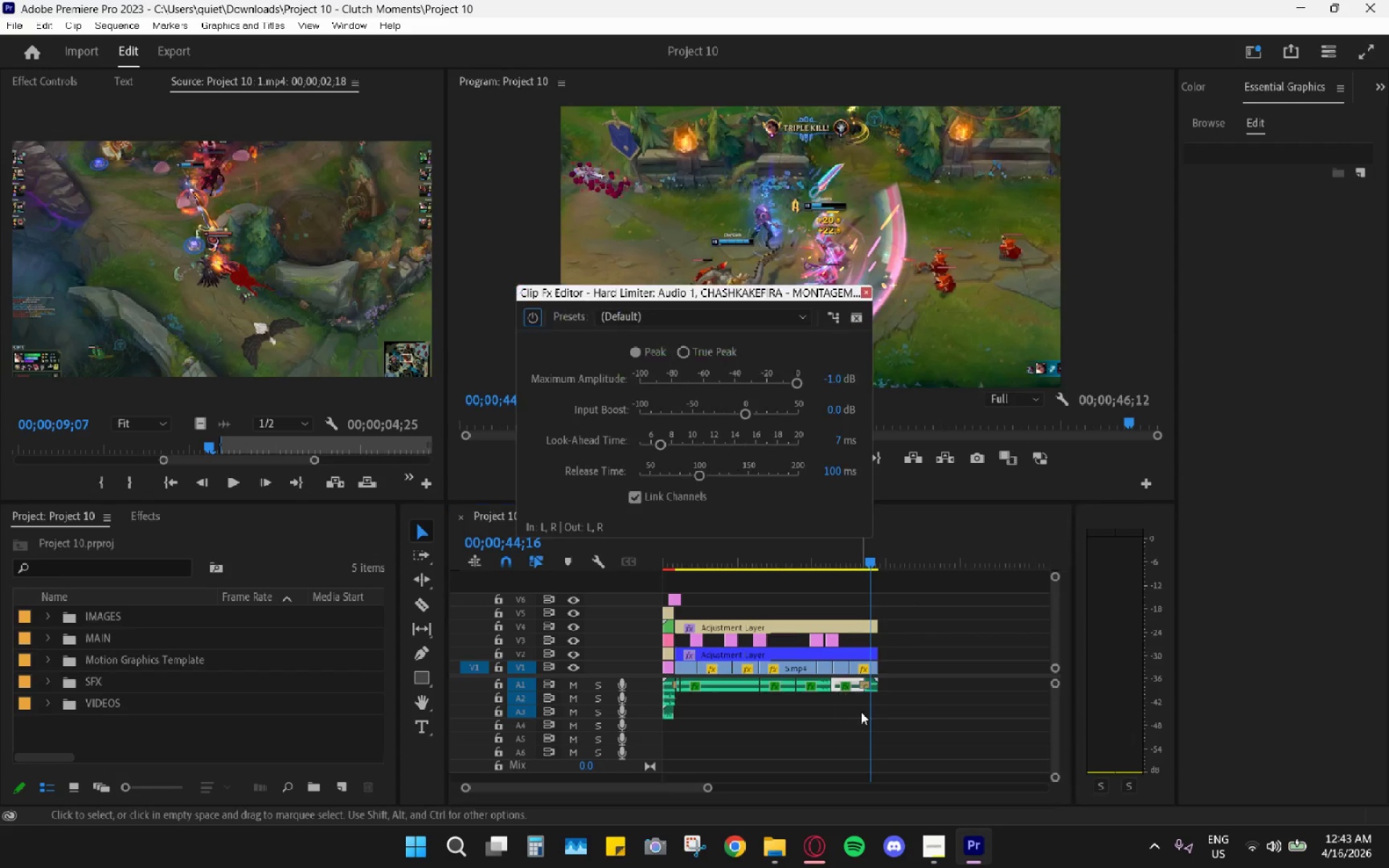 
left_click([870, 720])
 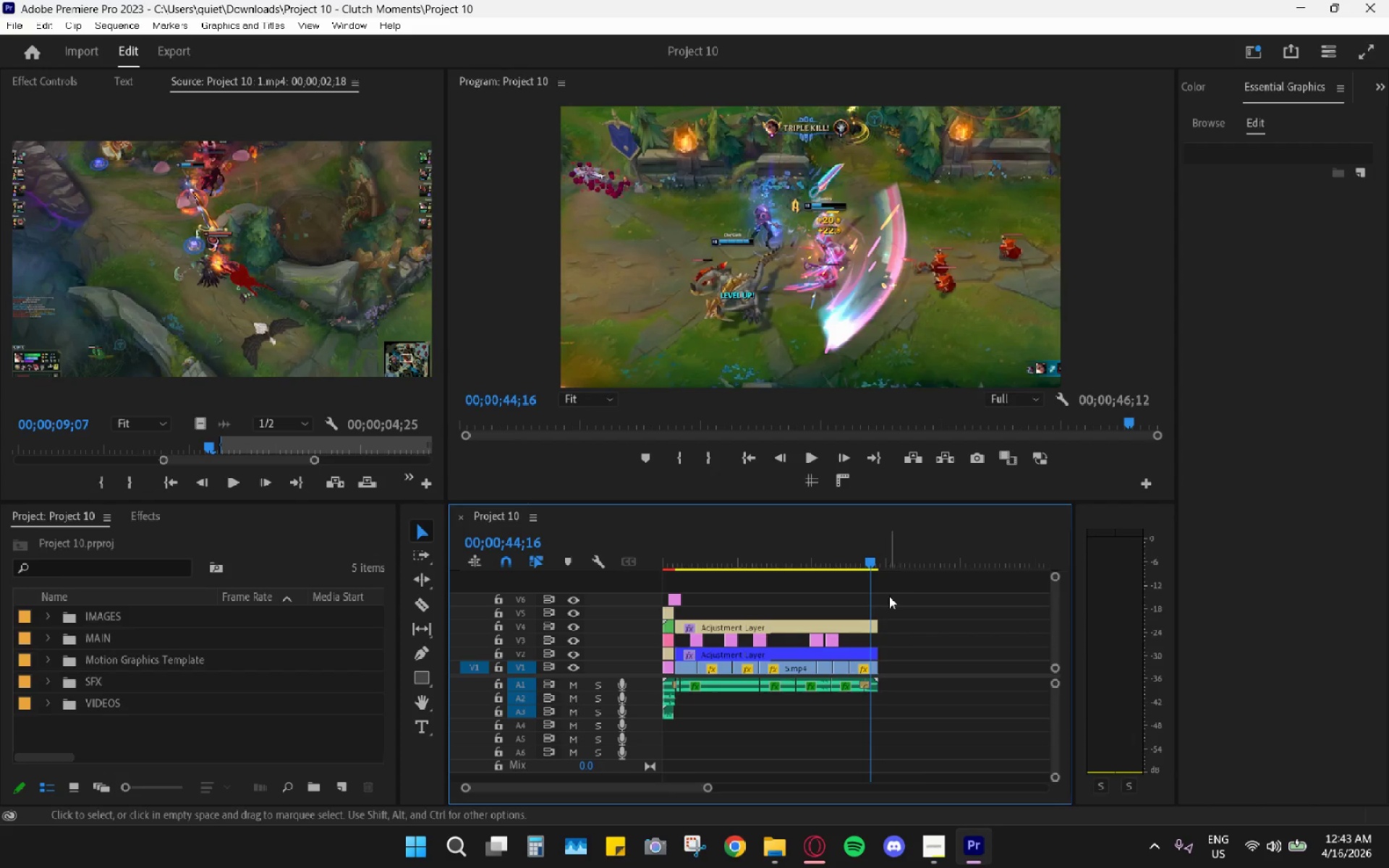 
left_click_drag(start_coordinate=[874, 763], to_coordinate=[647, 683])
 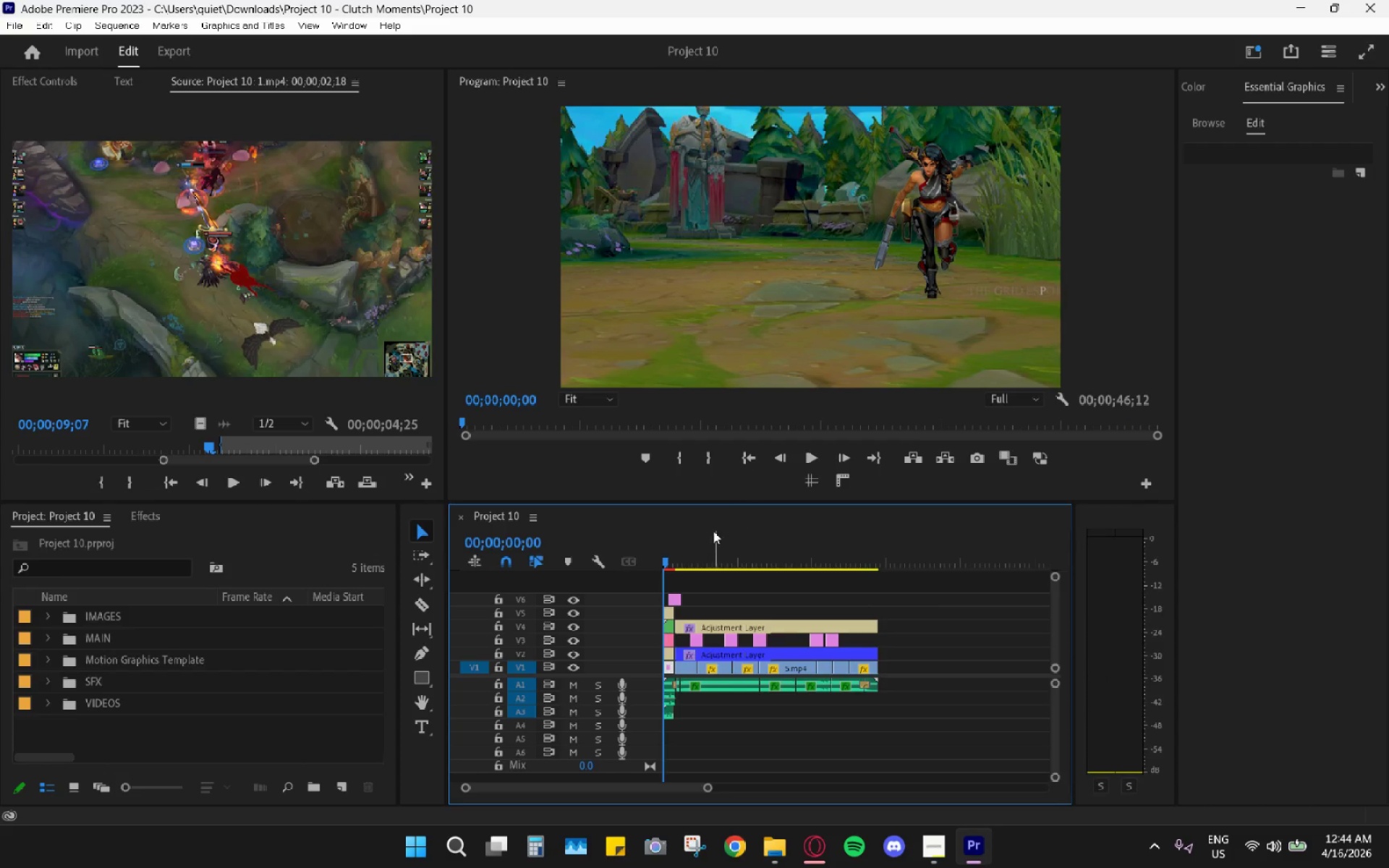 
left_click_drag(start_coordinate=[710, 540], to_coordinate=[686, 544])
 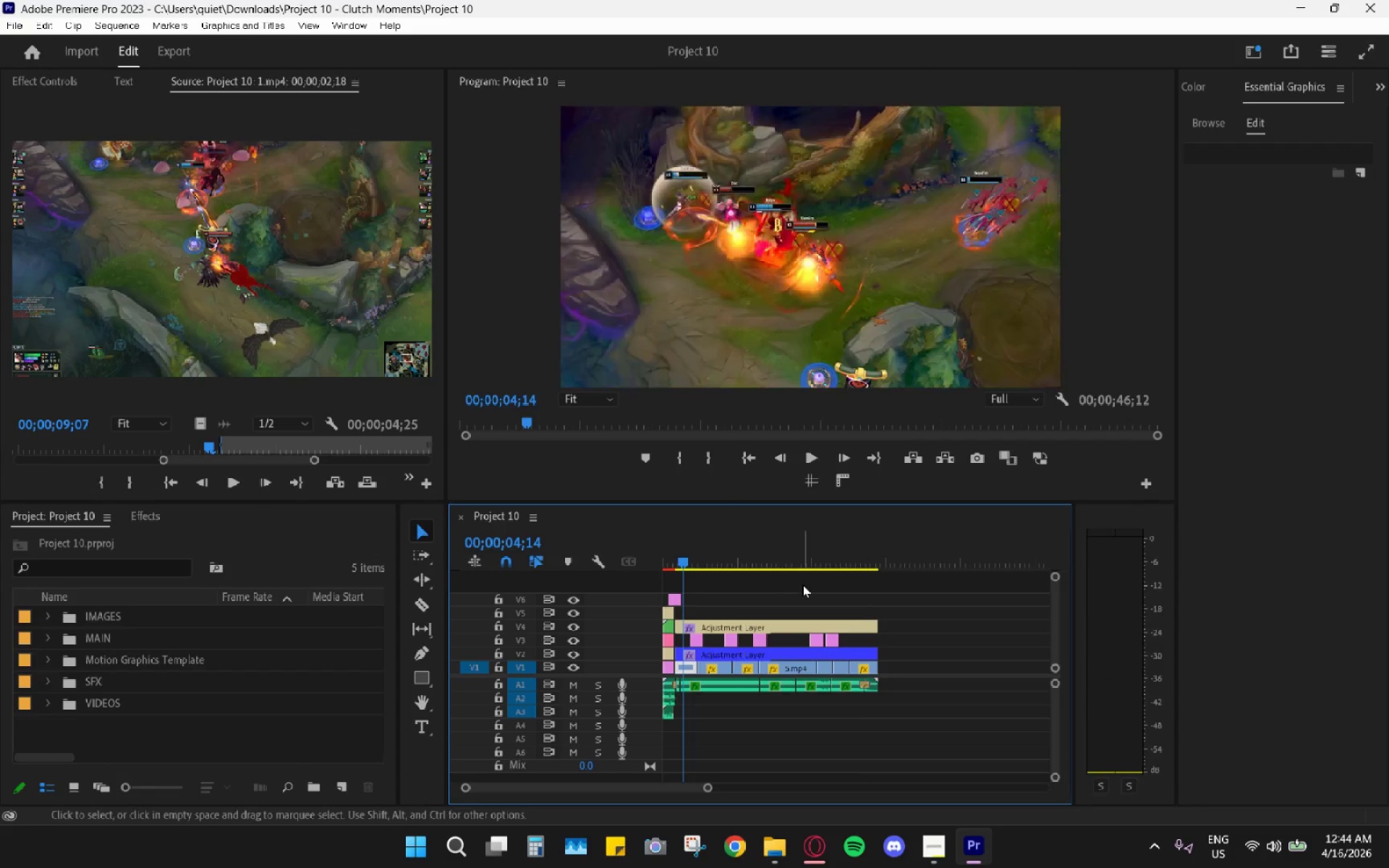 
key(Control+Z)
 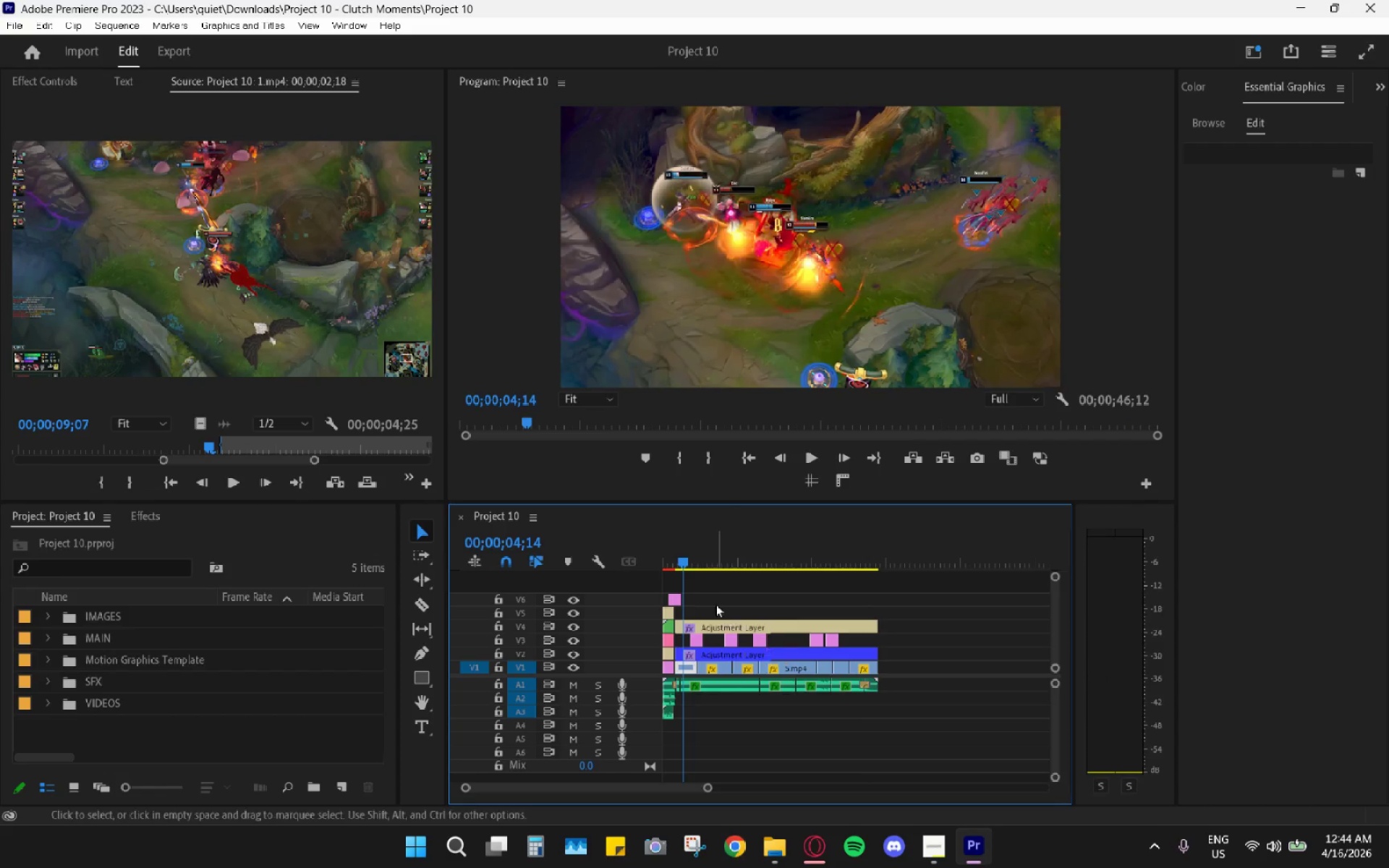 
key(Control+Z)
 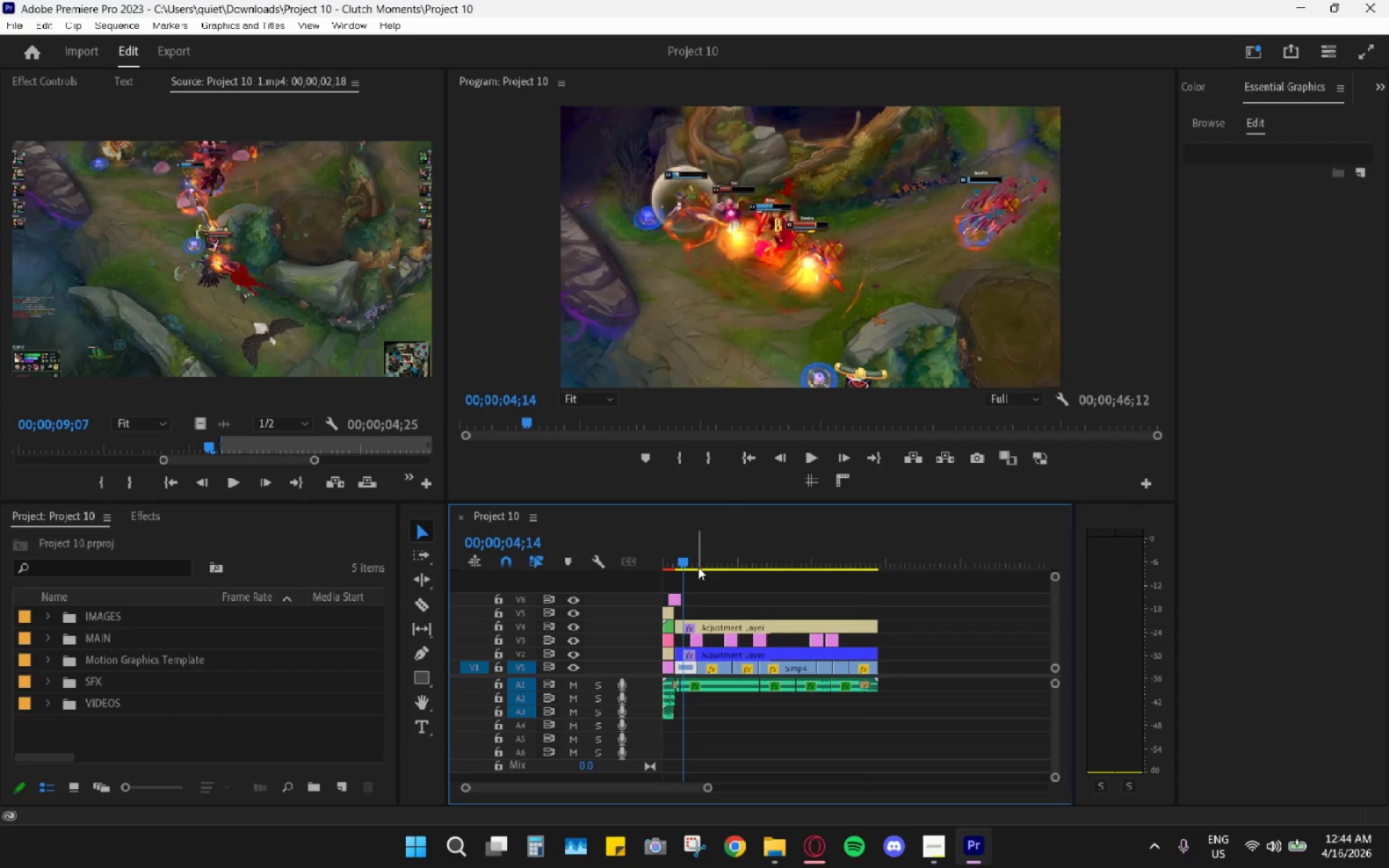 
key(Control+Z)
 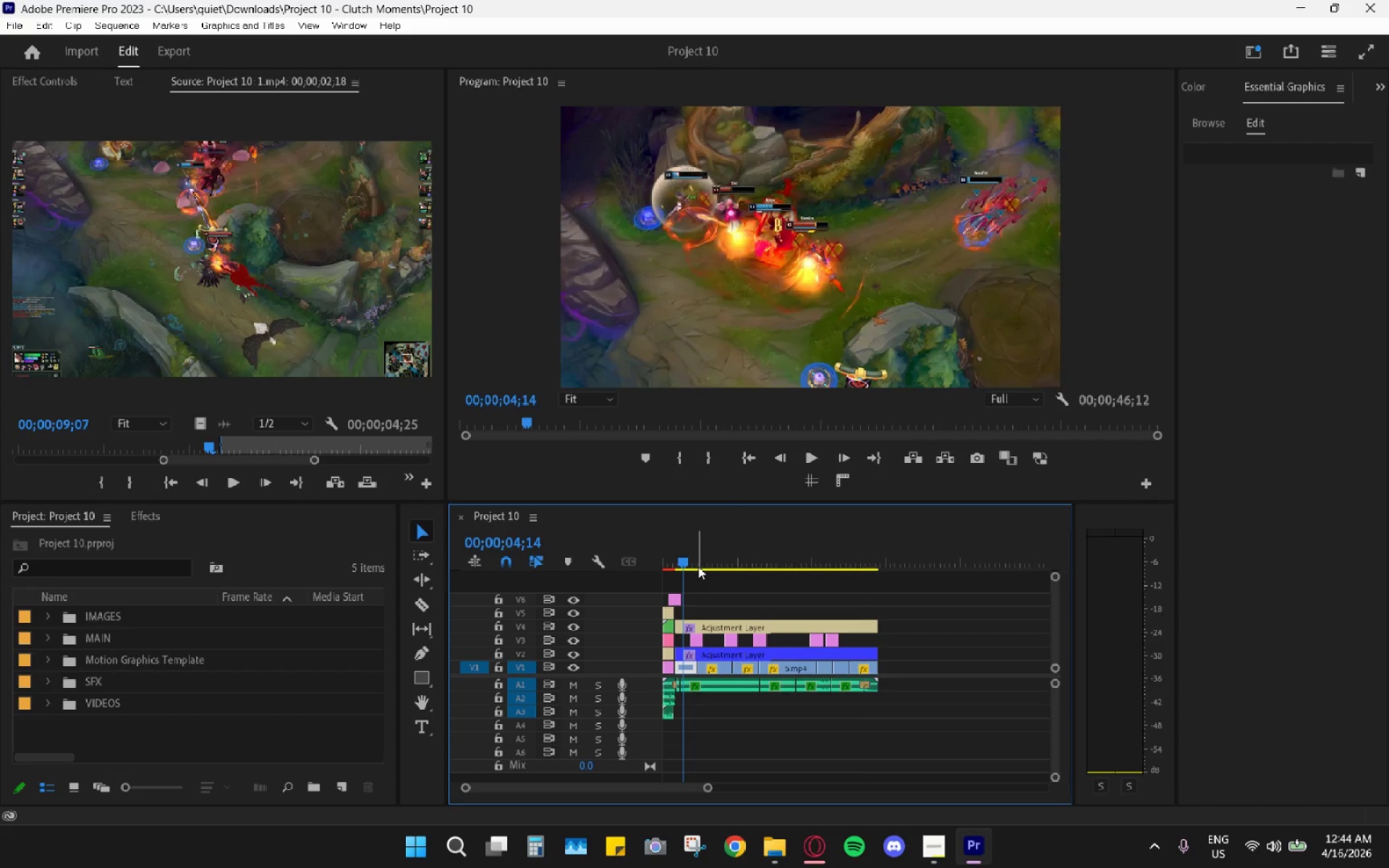 
key(Control+Z)
 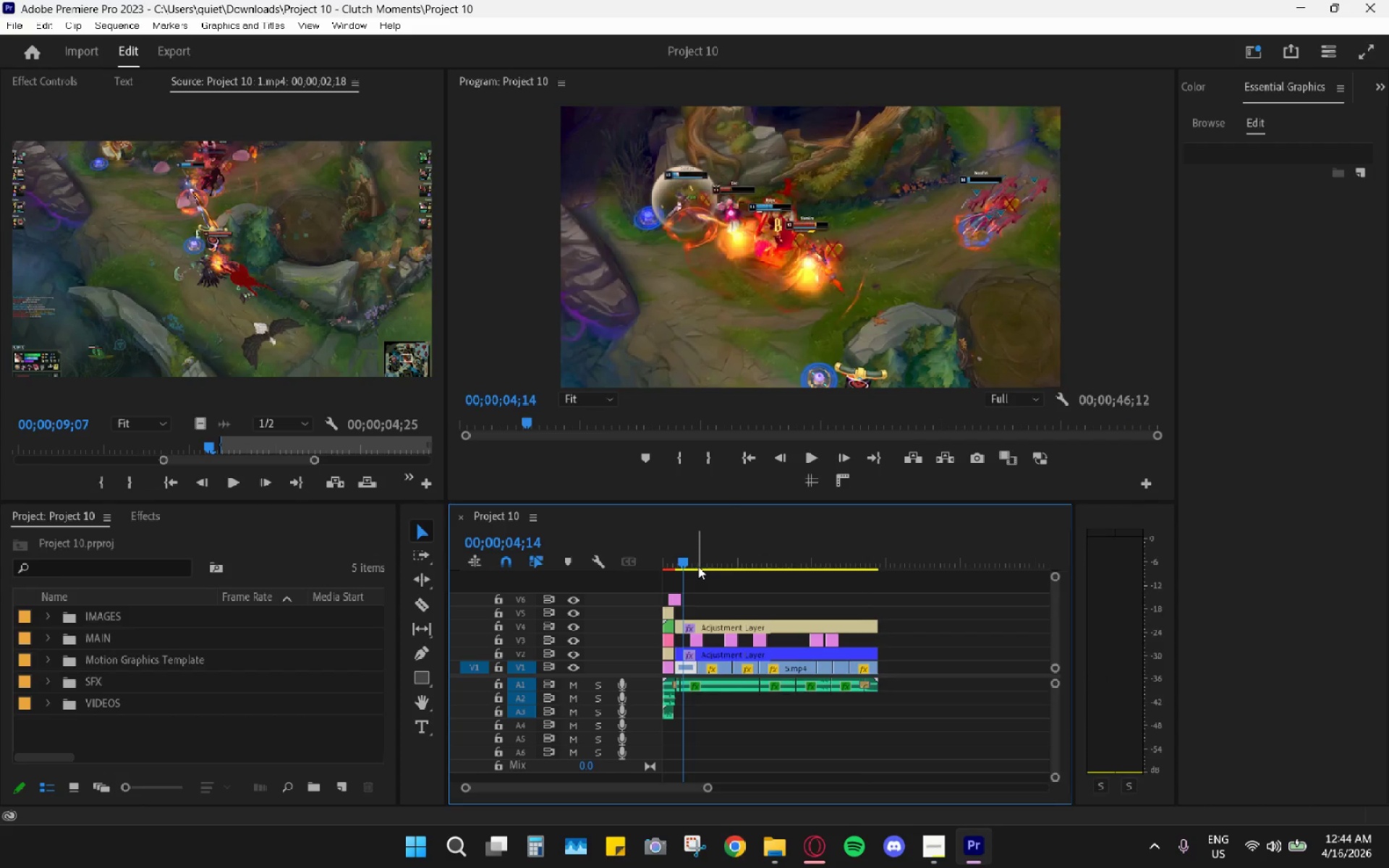 
key(Control+Z)
 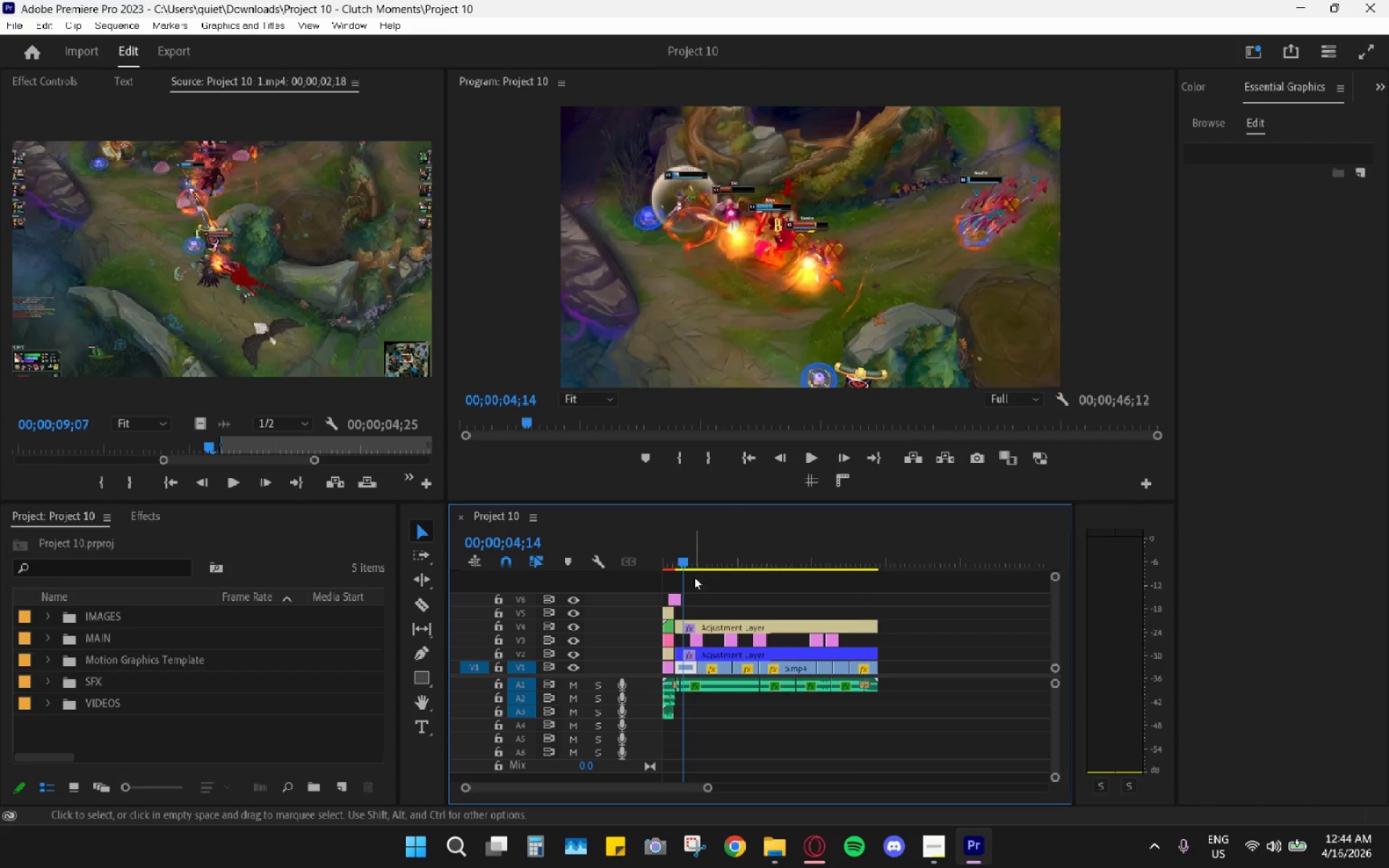 
key(Control+Z)
 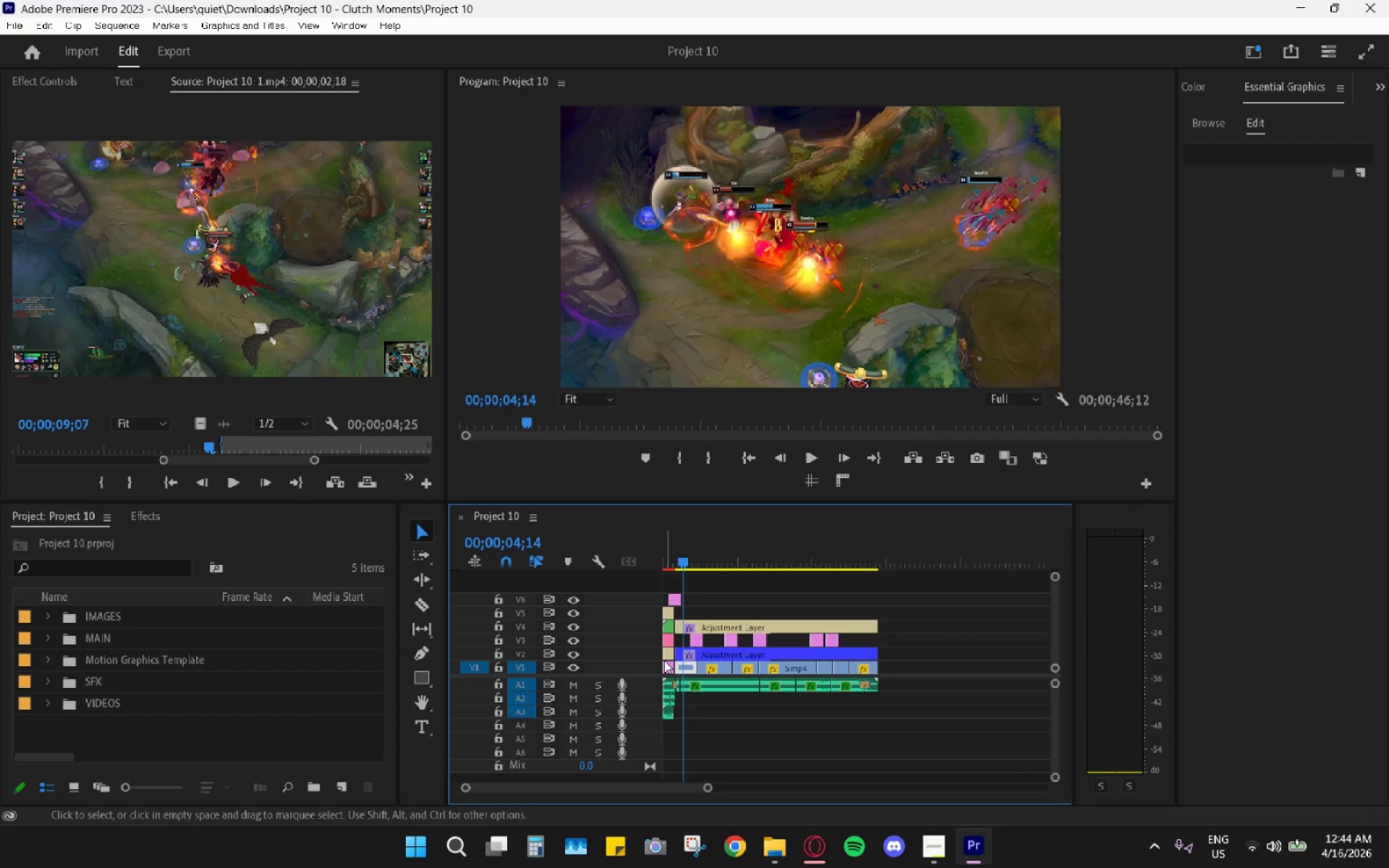 
wait(17.16)
 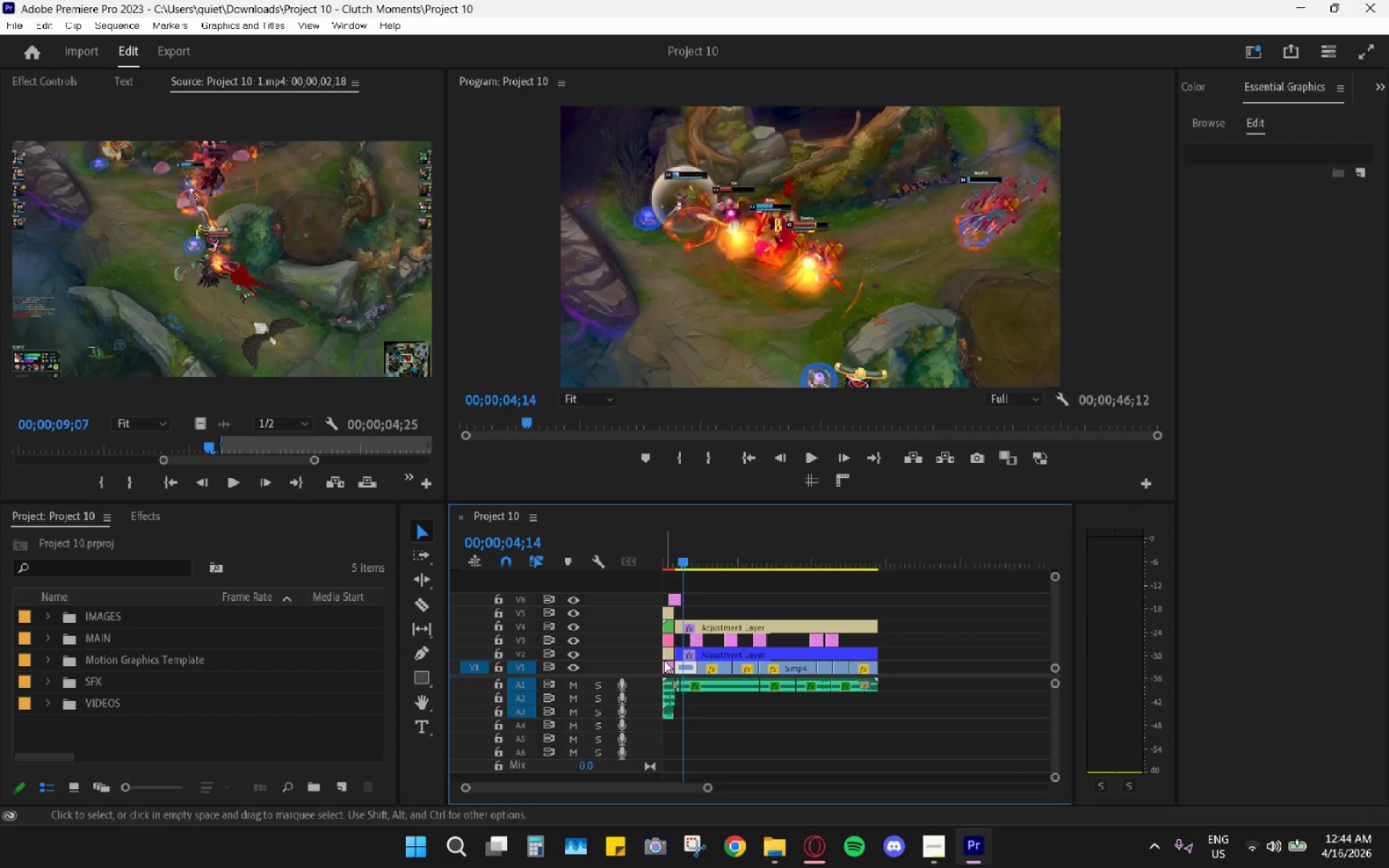 
key(Alt+AltLeft)
 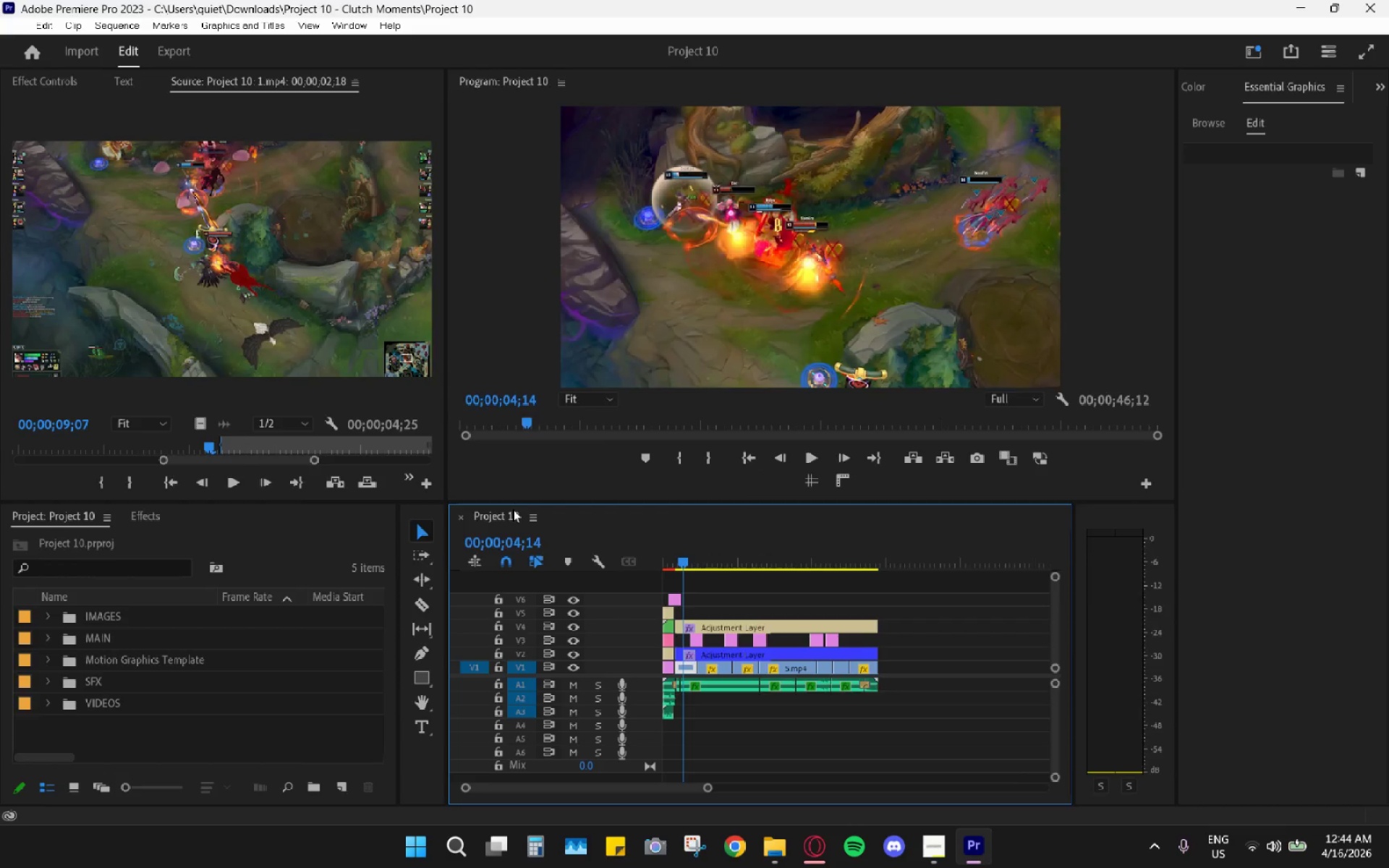 
key(Alt+Tab)
 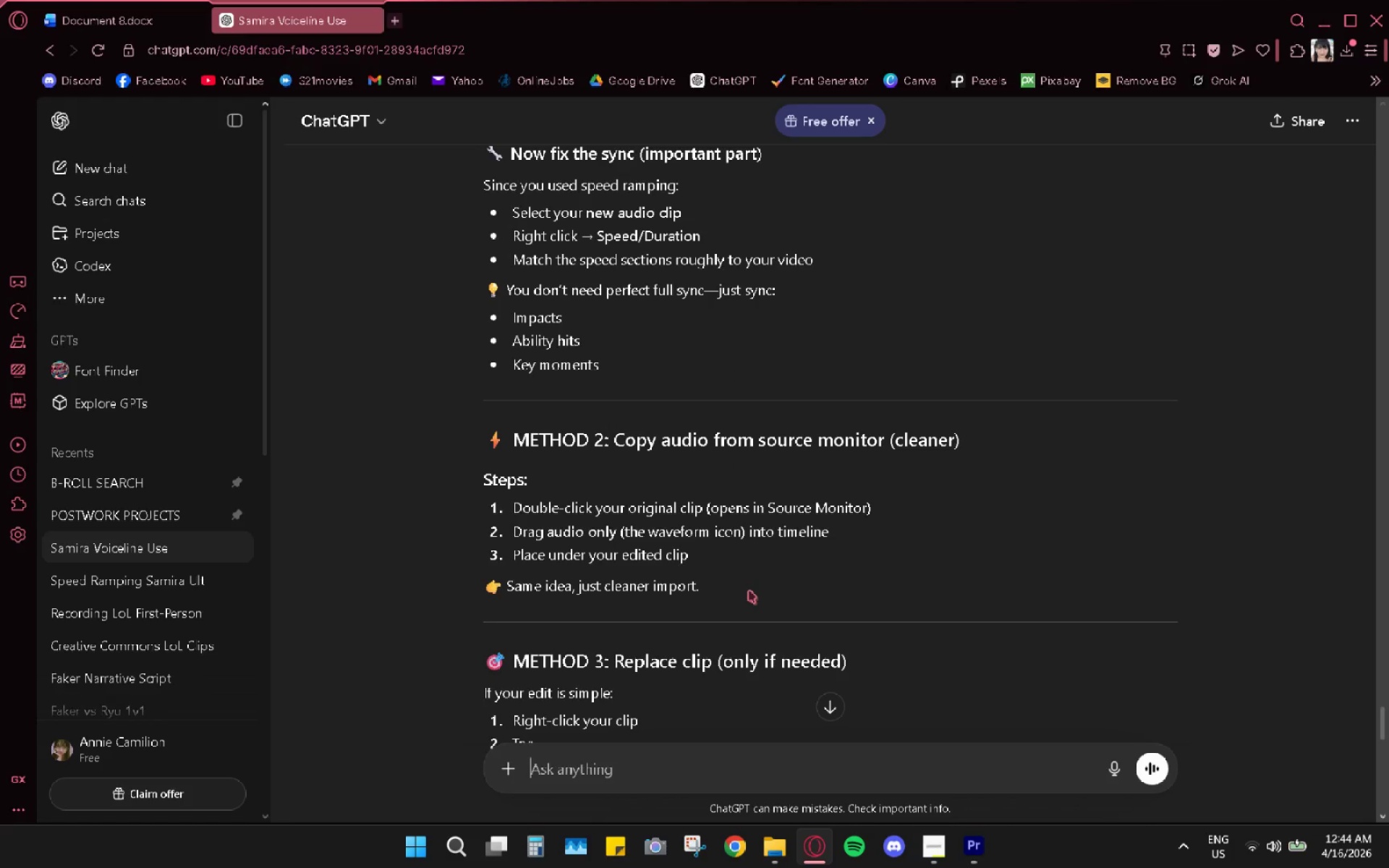 
key(Alt+AltLeft)
 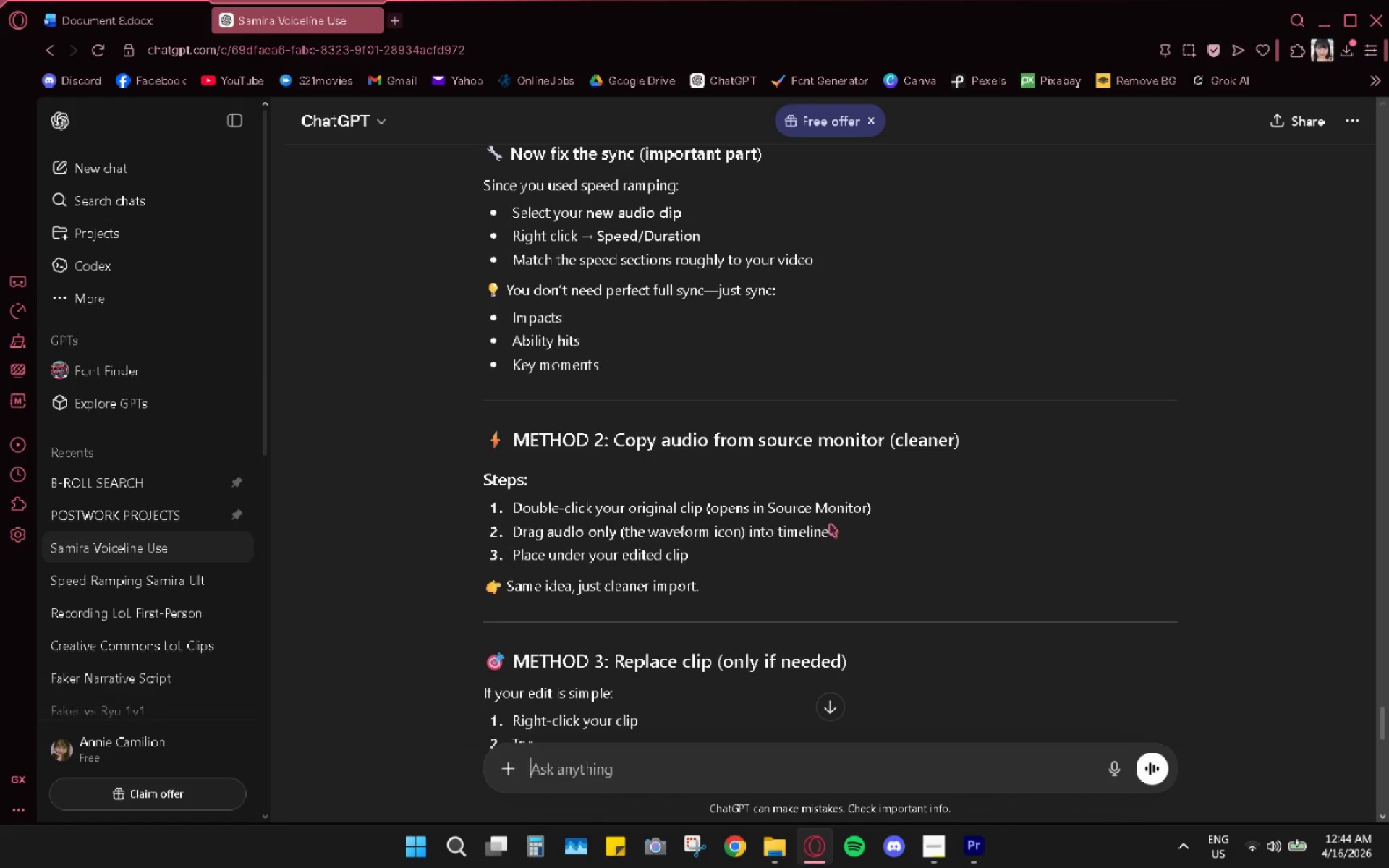 
key(Alt+Tab)
 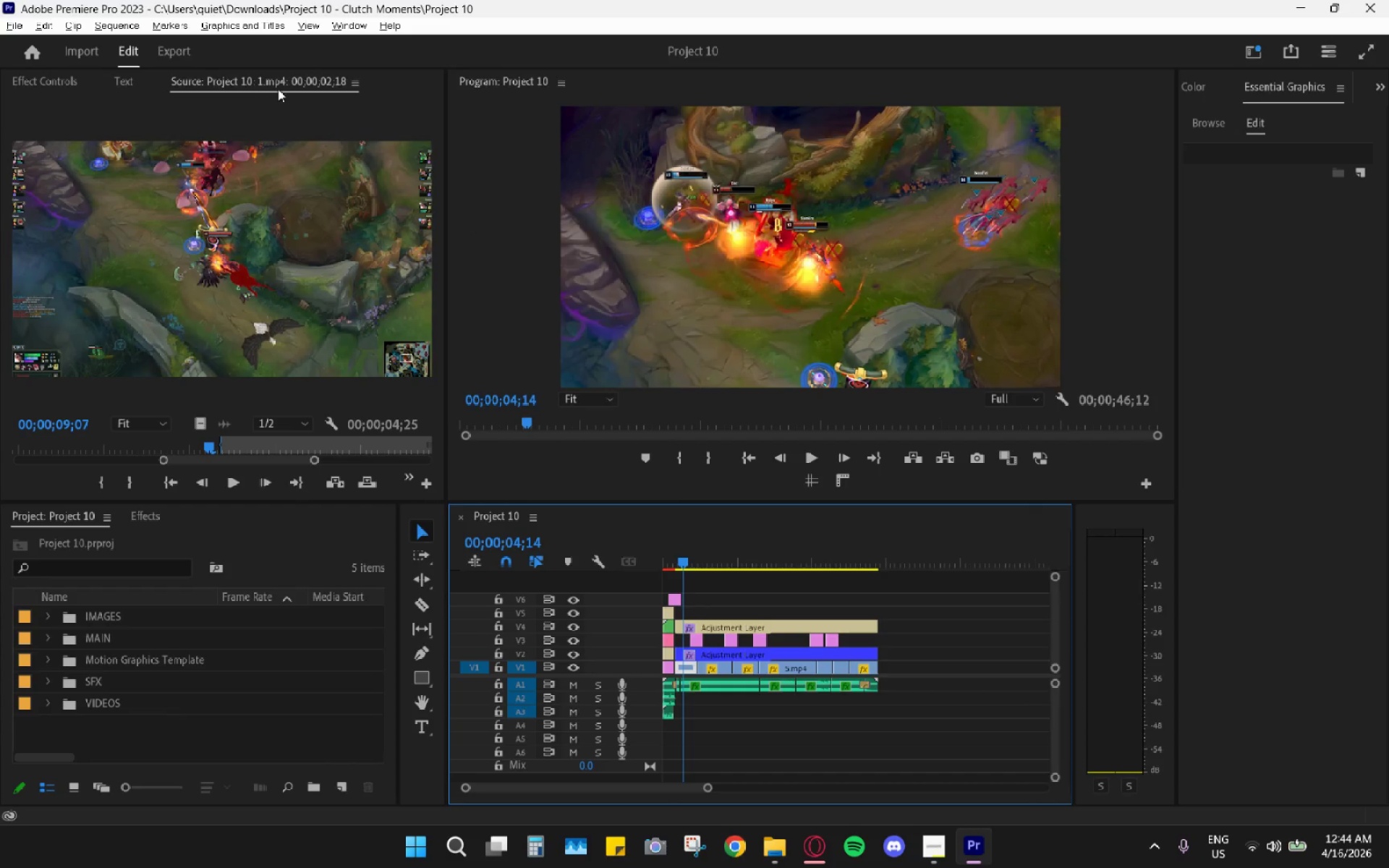 
left_click([279, 88])
 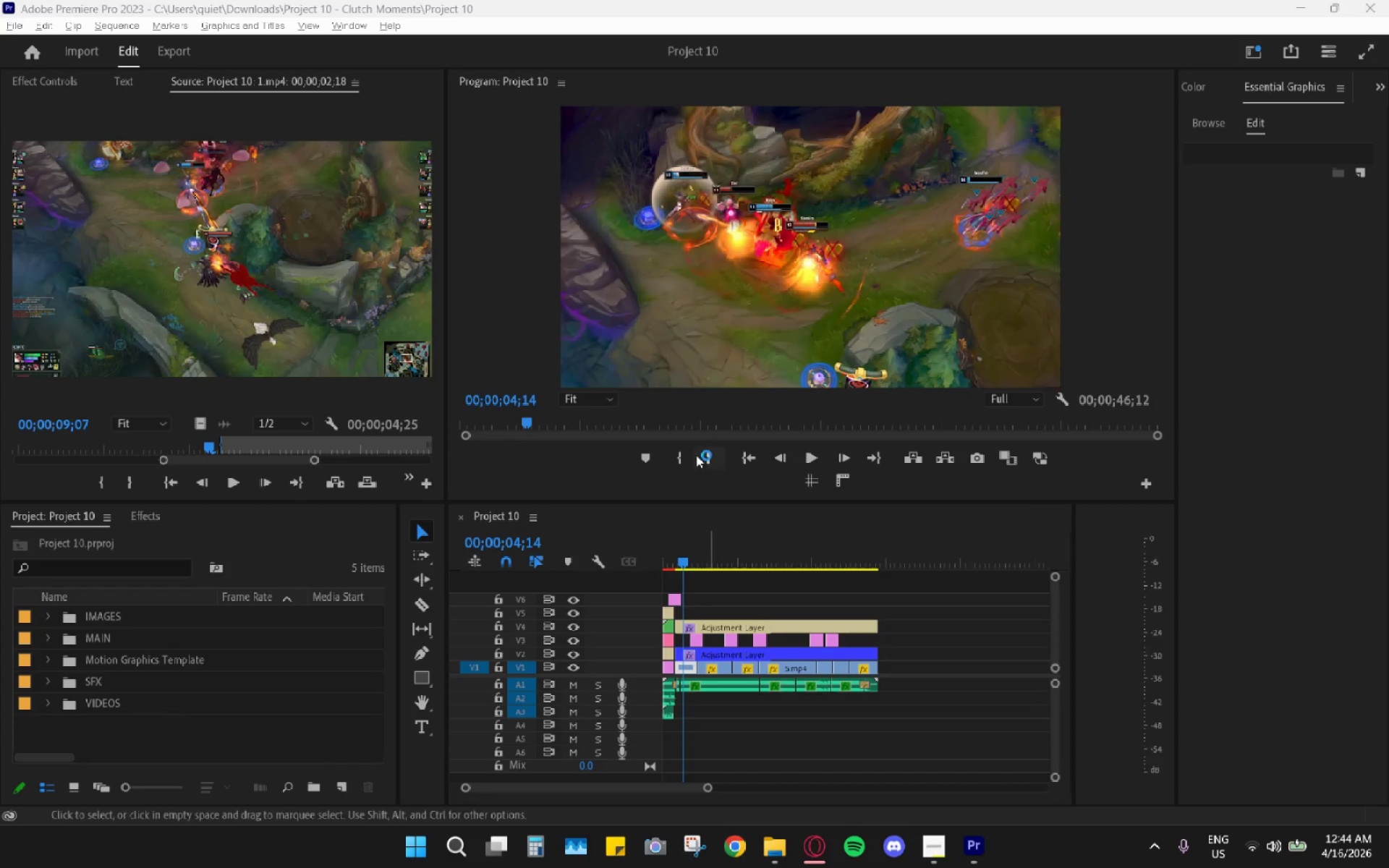 
left_click_drag(start_coordinate=[468, 80], to_coordinate=[472, 86])
 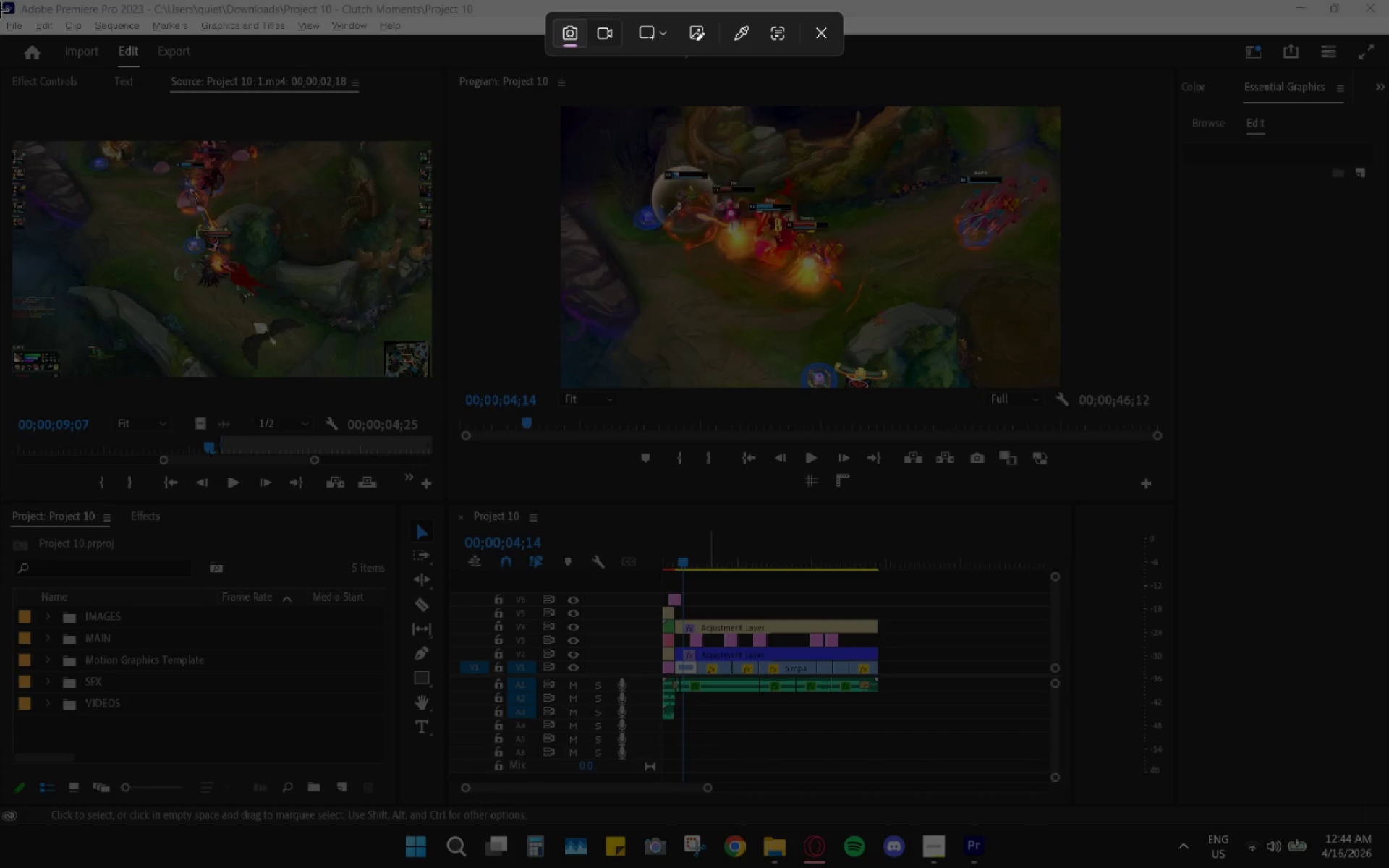 
left_click_drag(start_coordinate=[0, 0], to_coordinate=[1388, 867])
 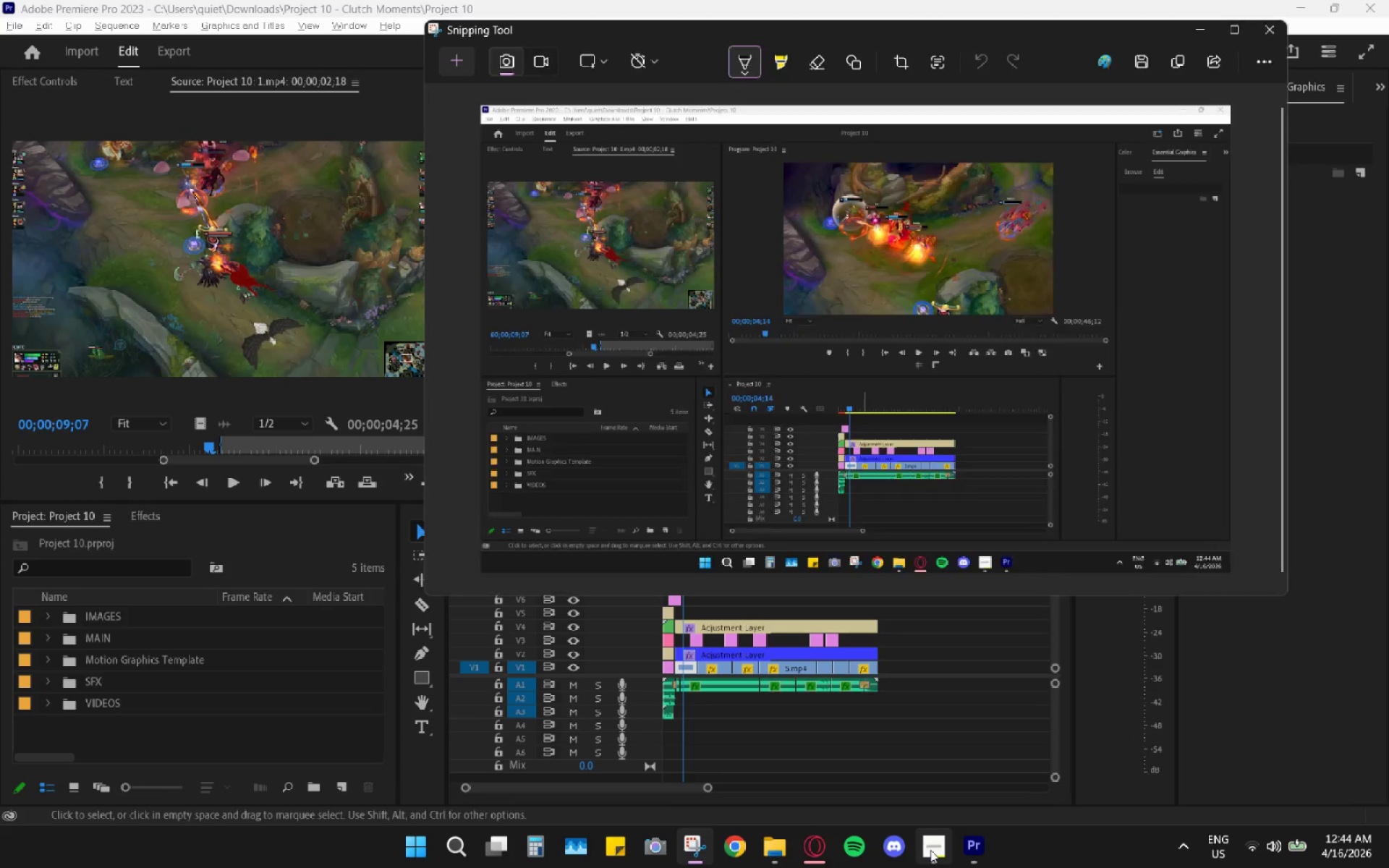 
left_click([968, 844])
 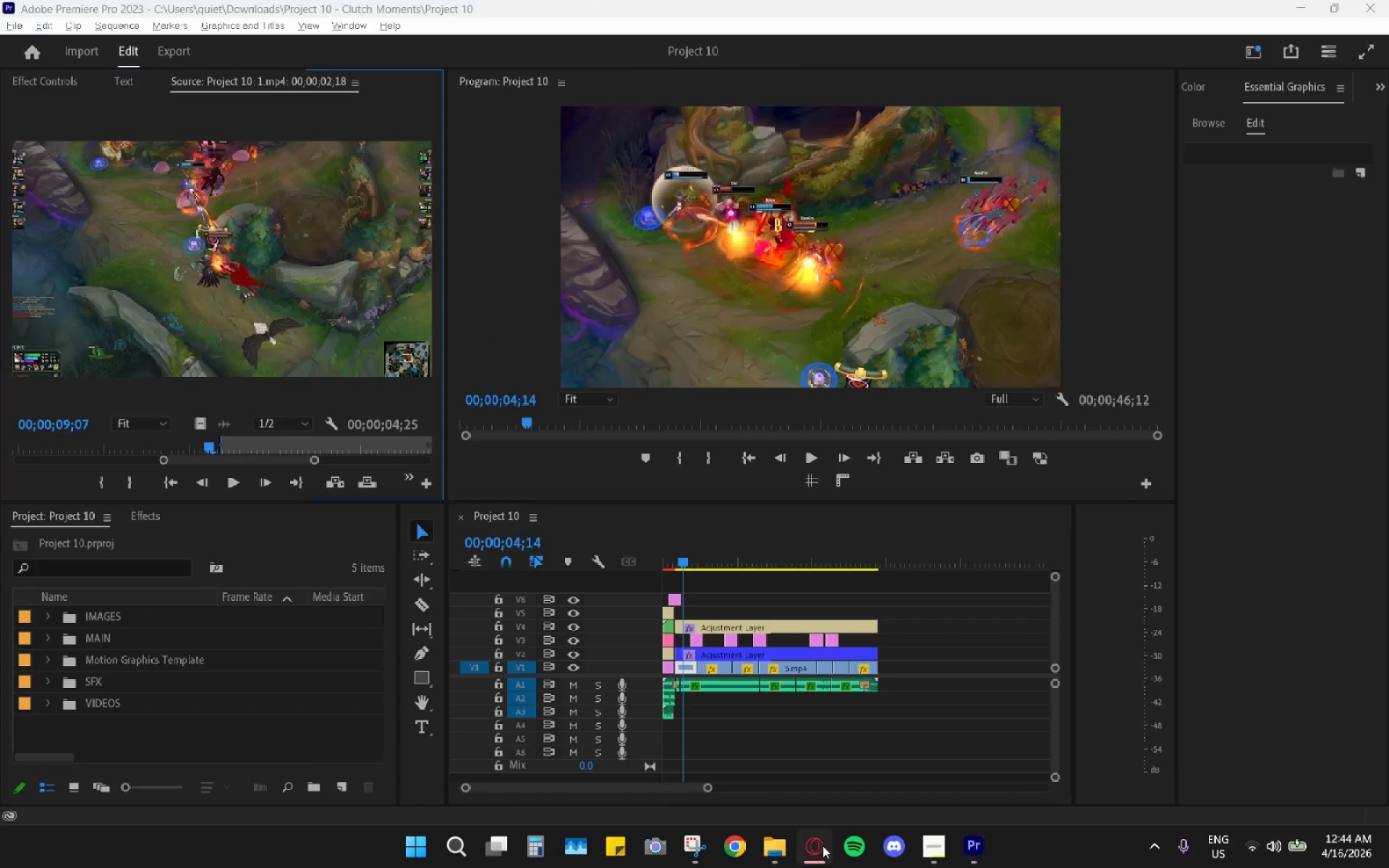 
hold_key(key=ControlLeft, duration=0.36)
 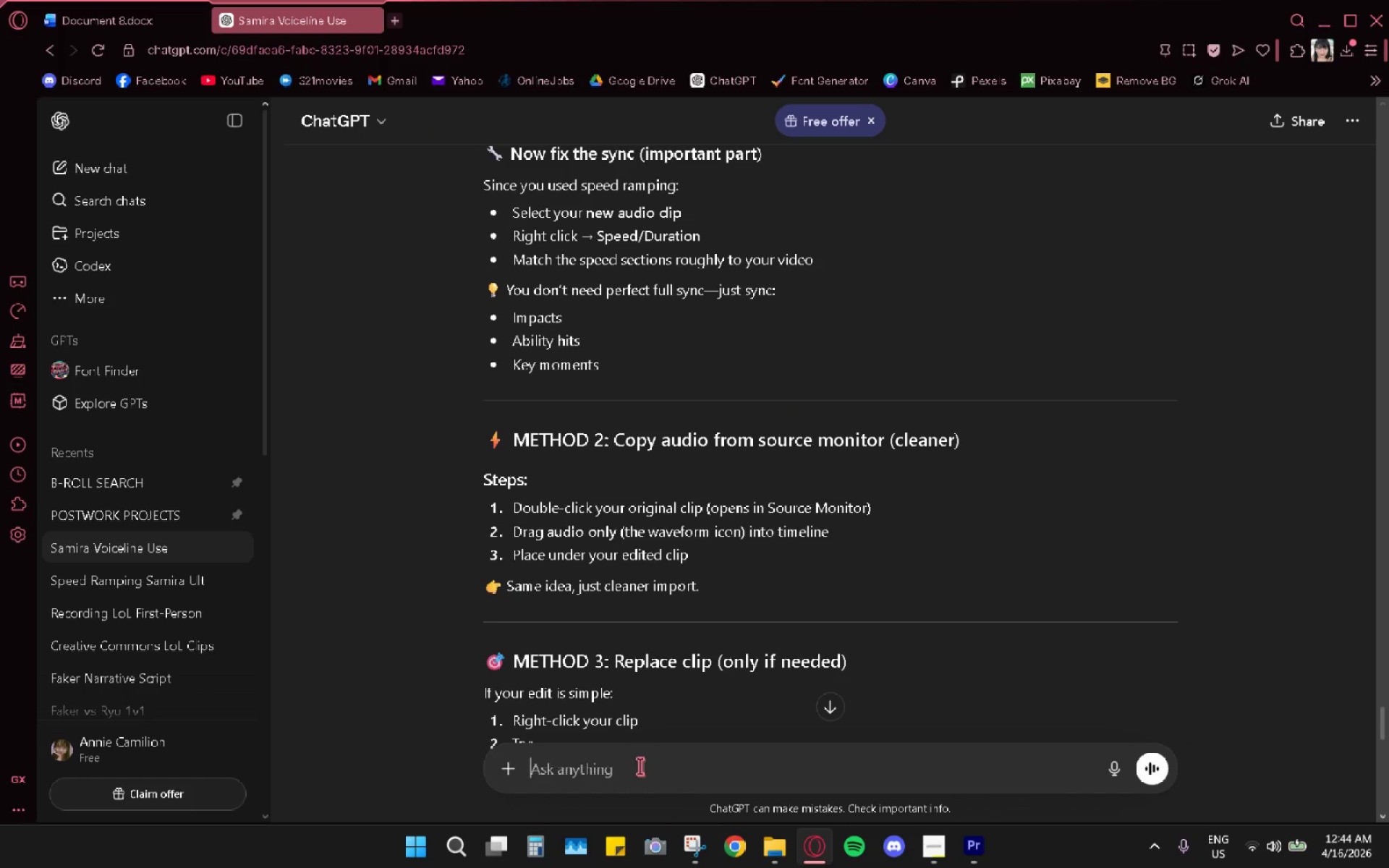 
type(im doing method 2:)
 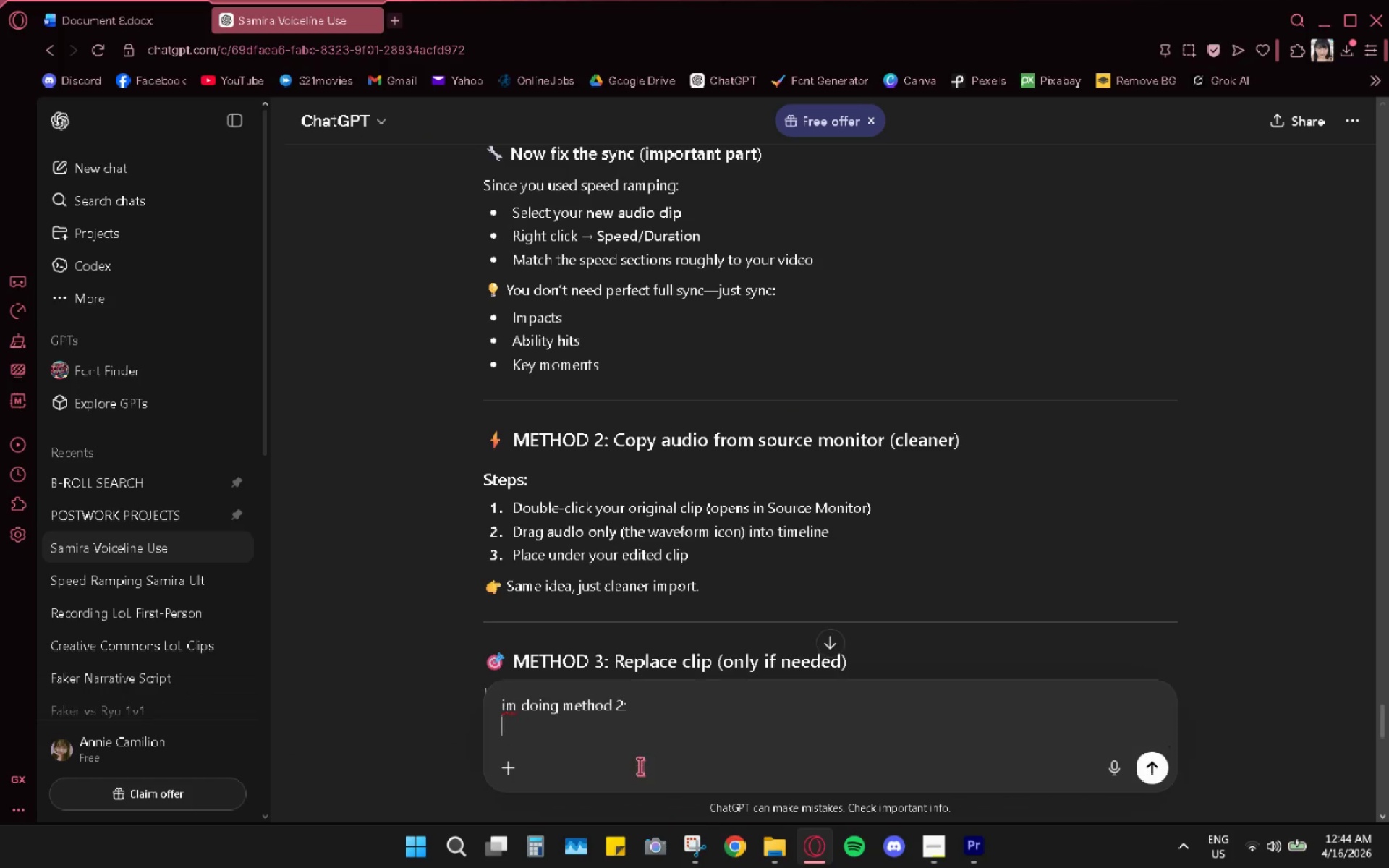 
key(Shift+Enter)
 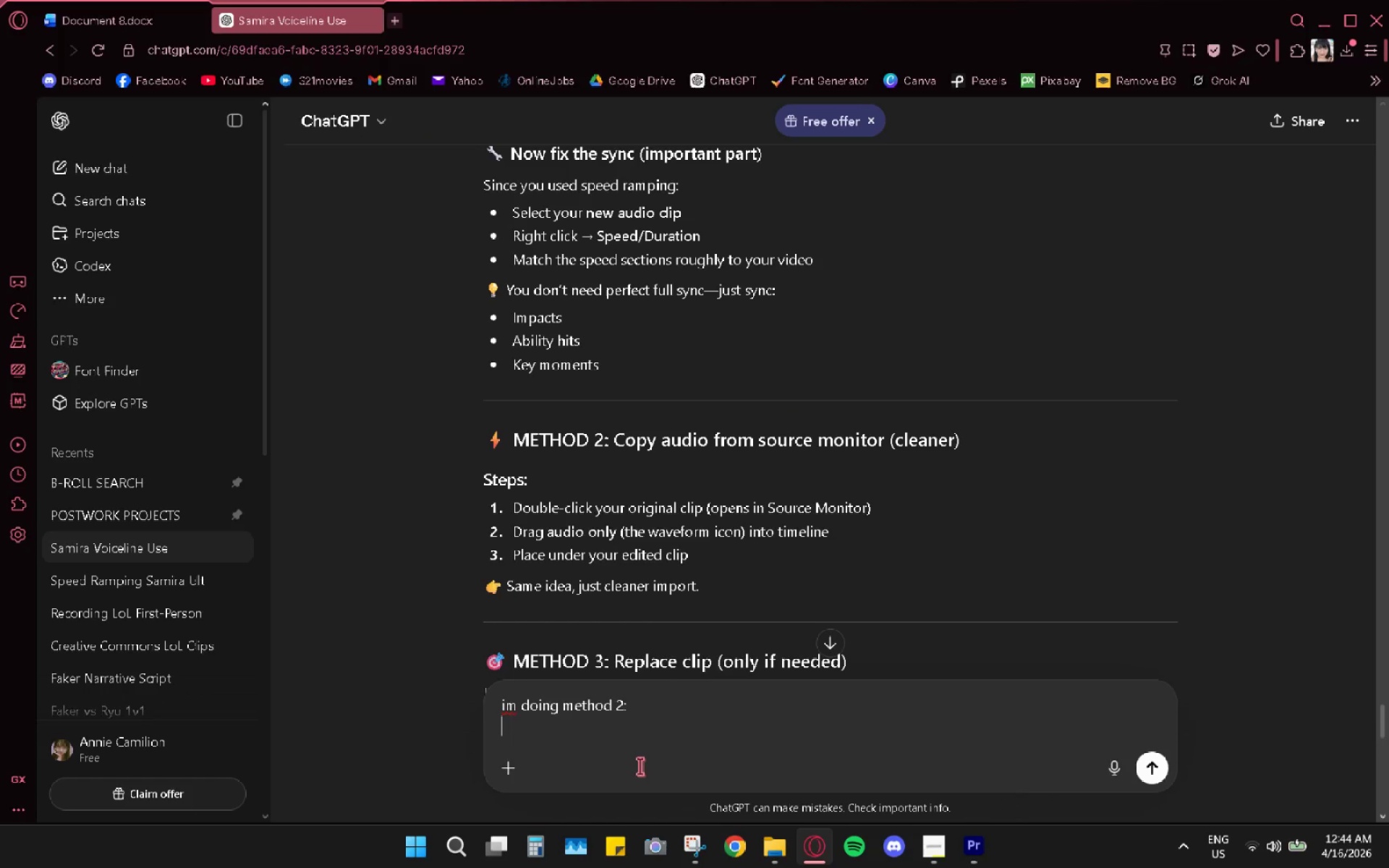 
key(Shift+Enter)
 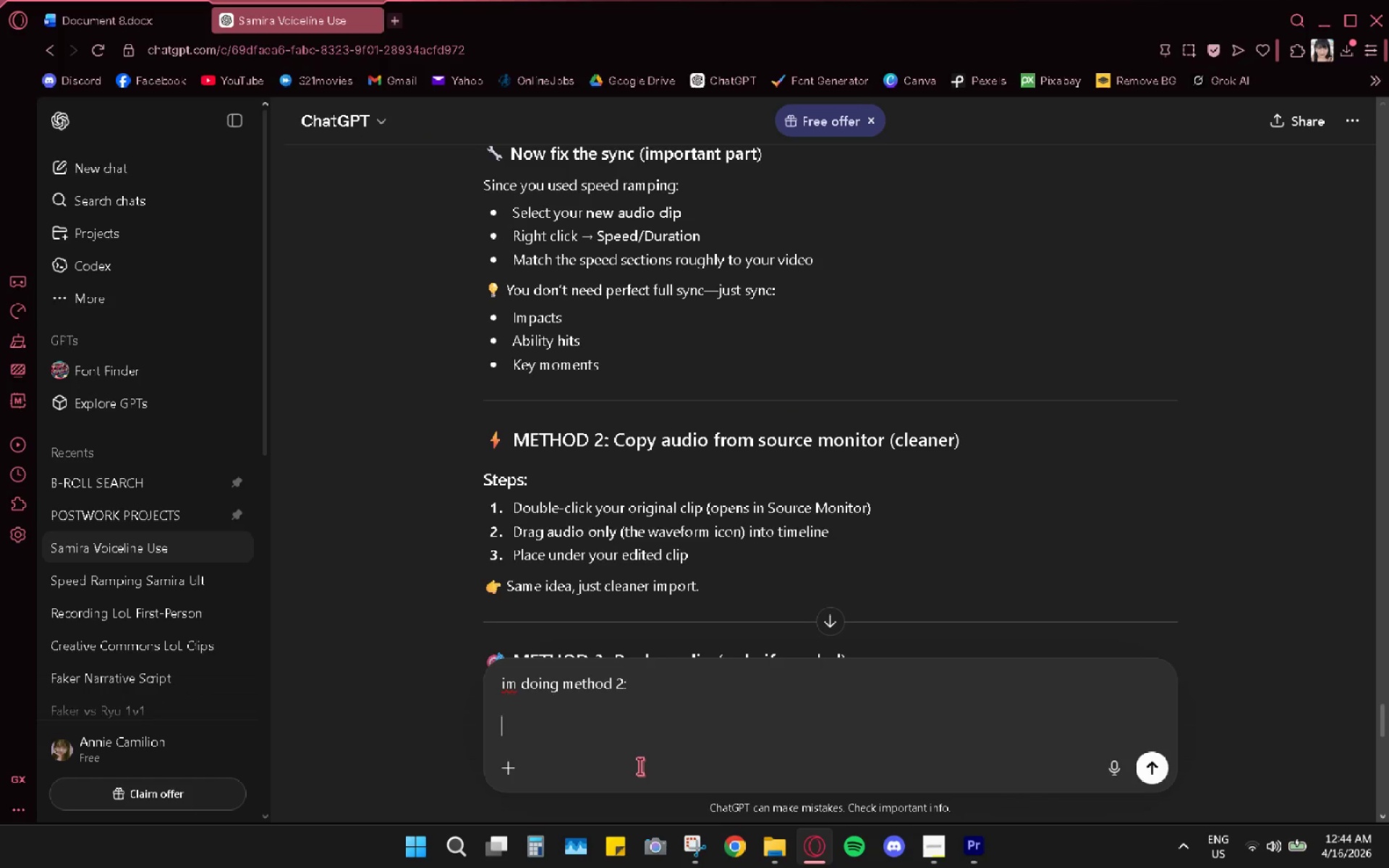 
key(Control+V)
 